 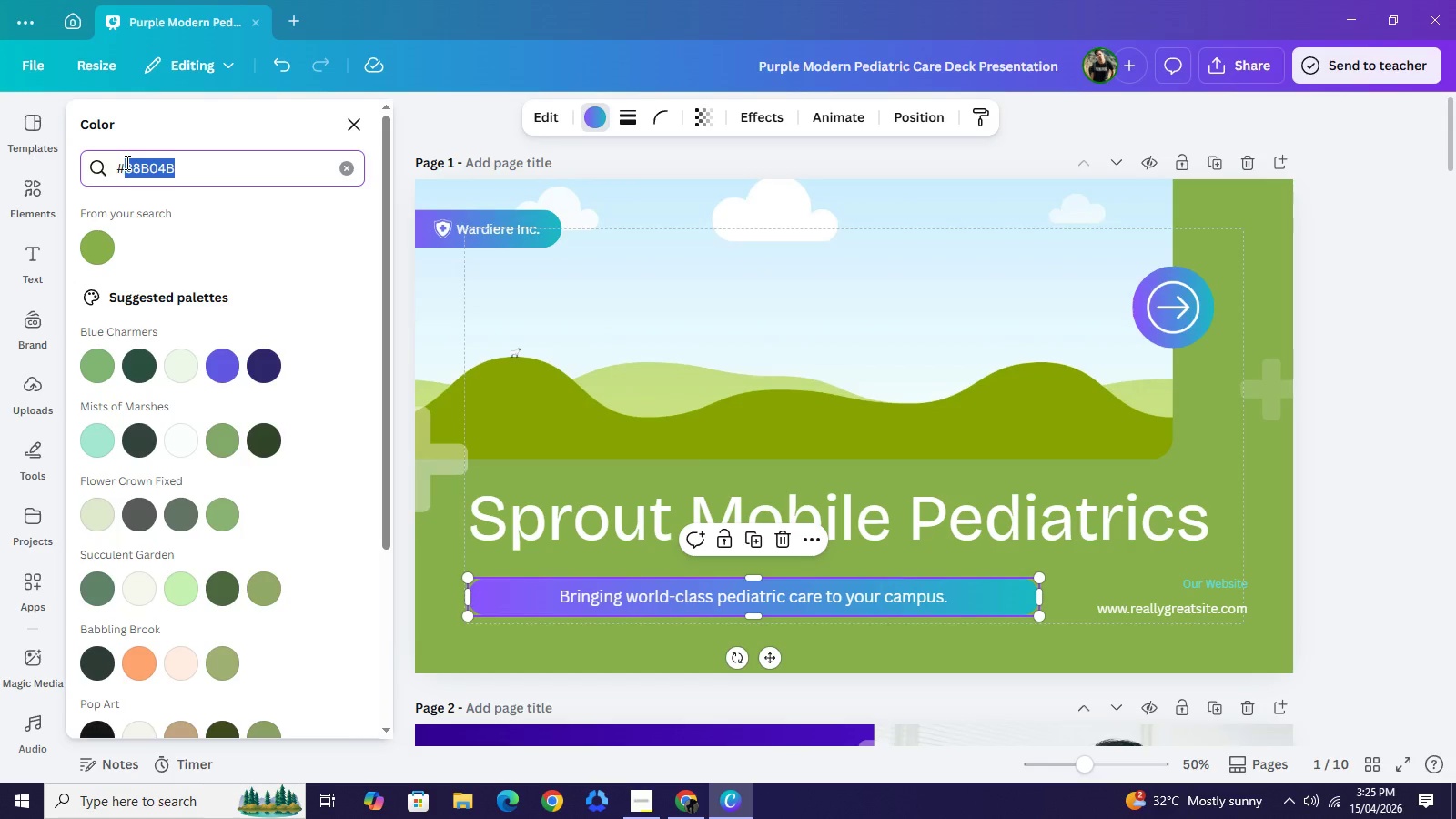 
type(457B9D)
 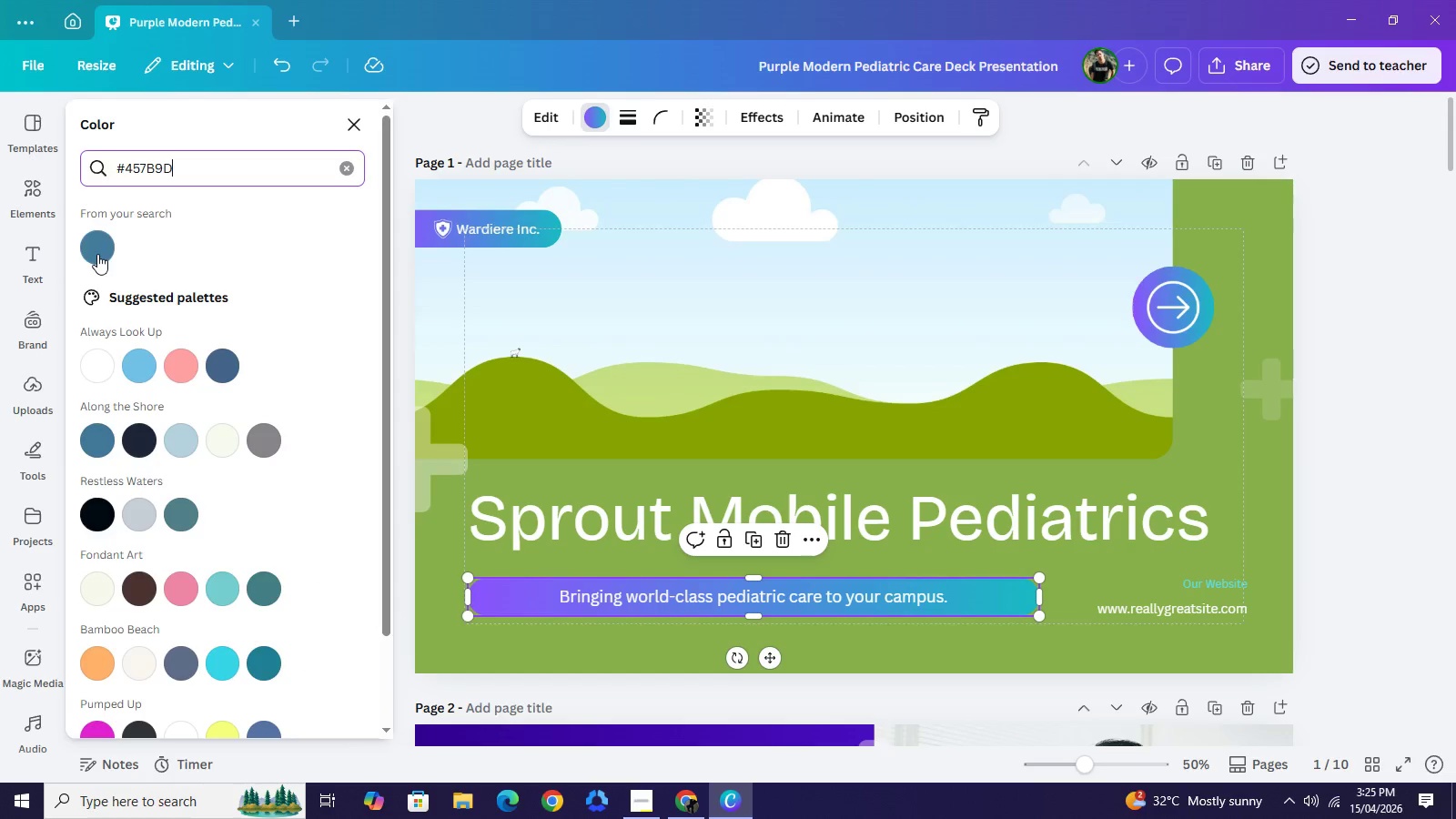 
left_click([97, 254])
 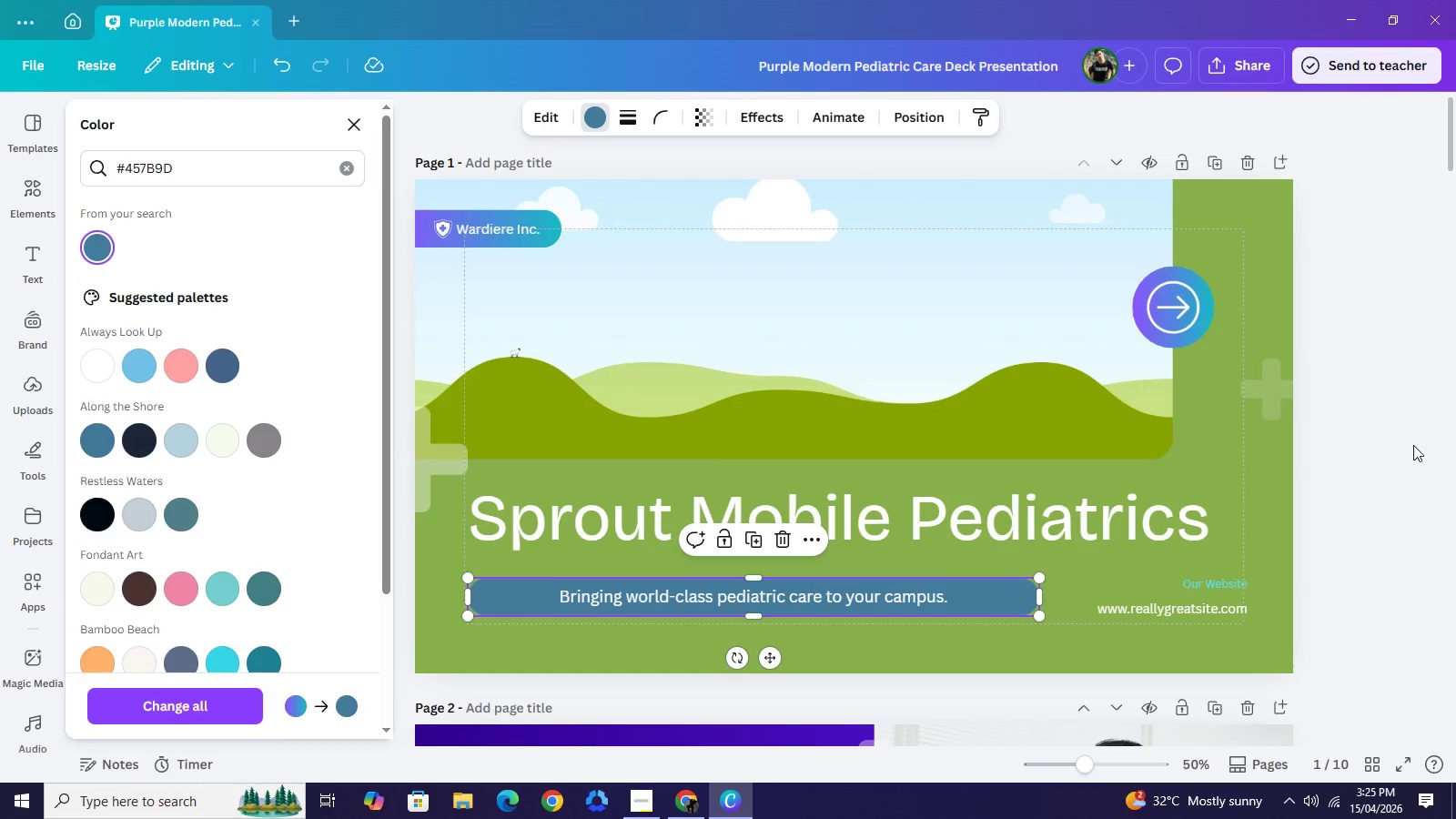 
left_click([1413, 445])
 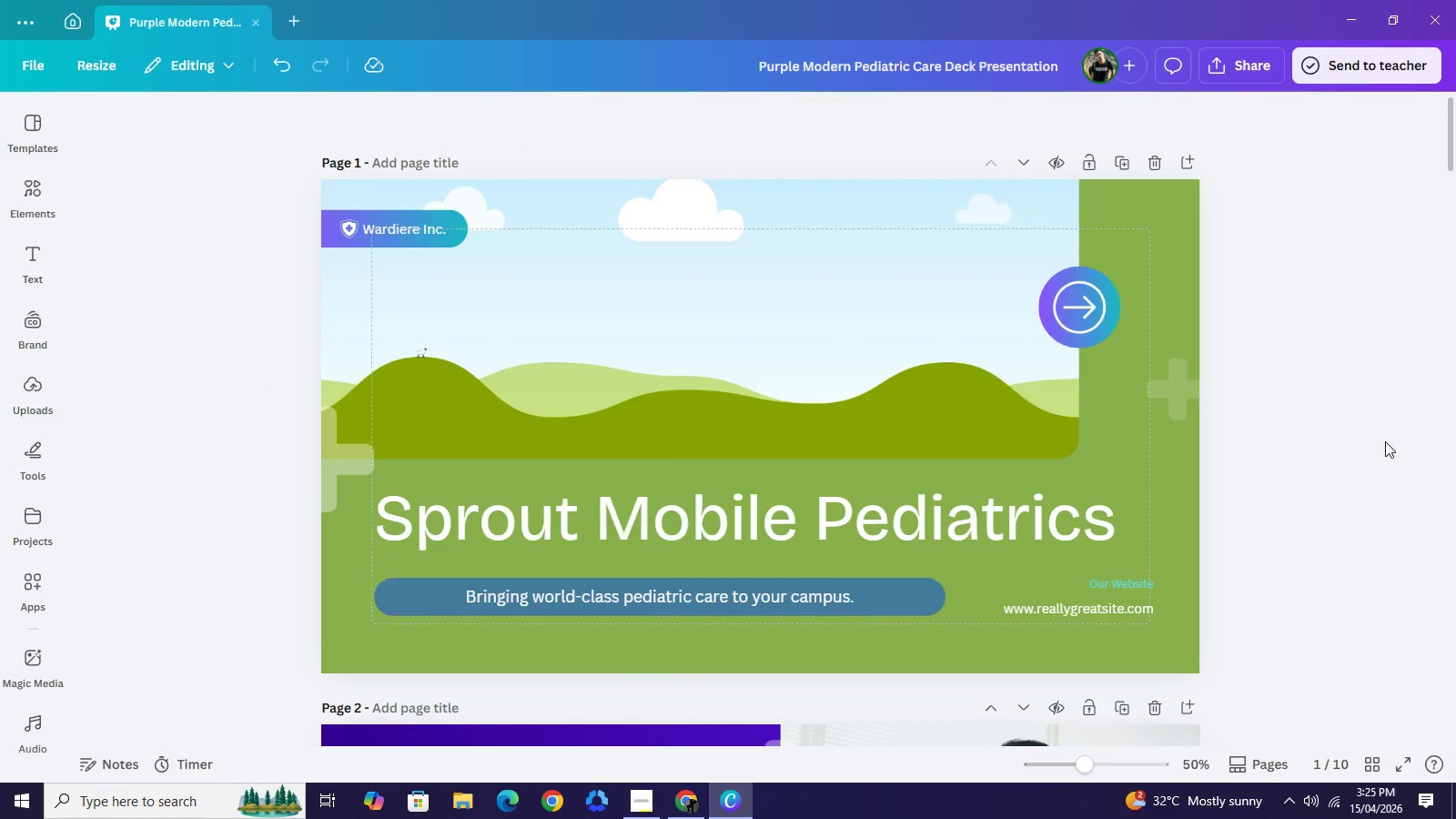 
left_click([1385, 441])
 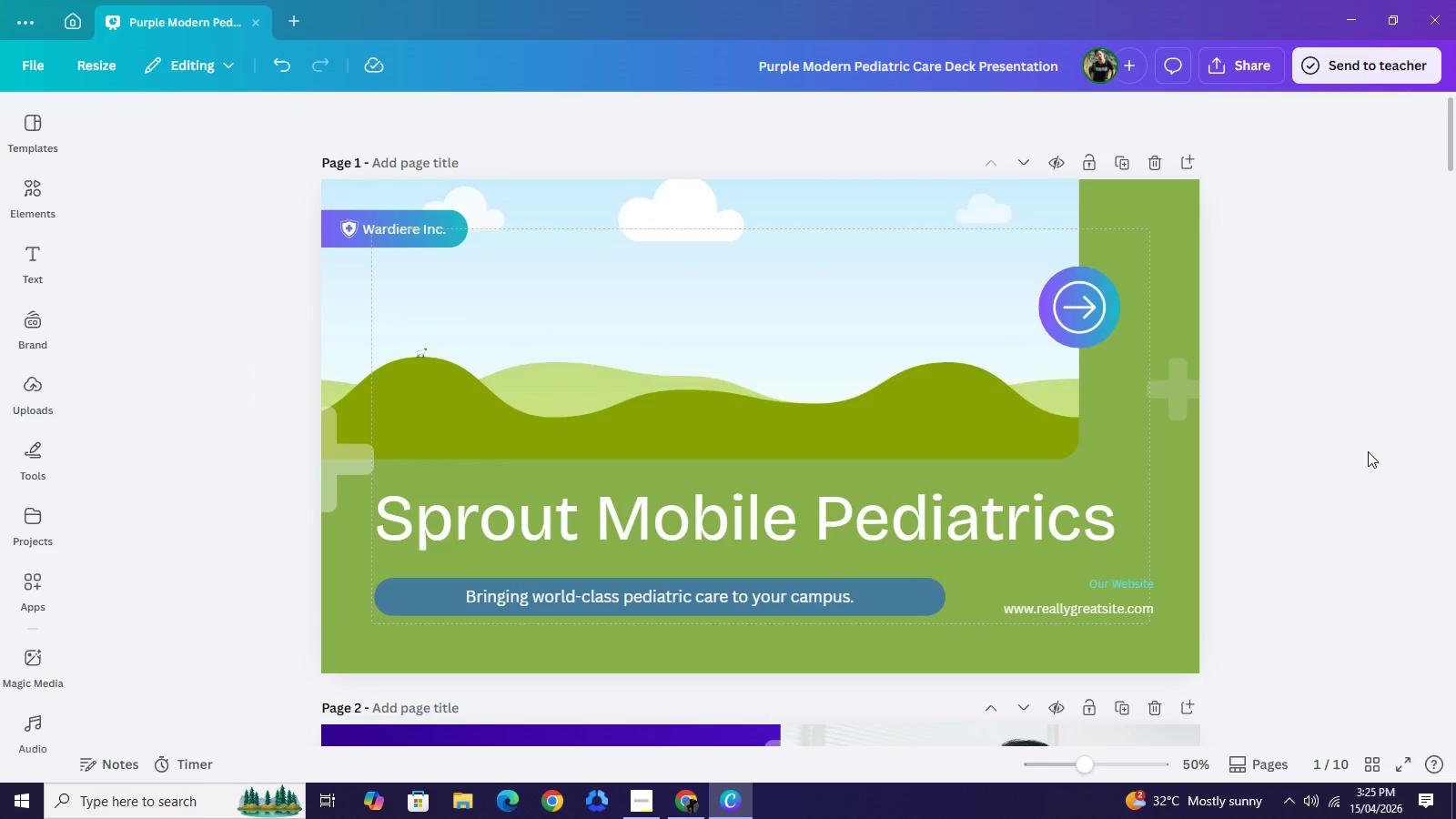 
left_click([1368, 451])
 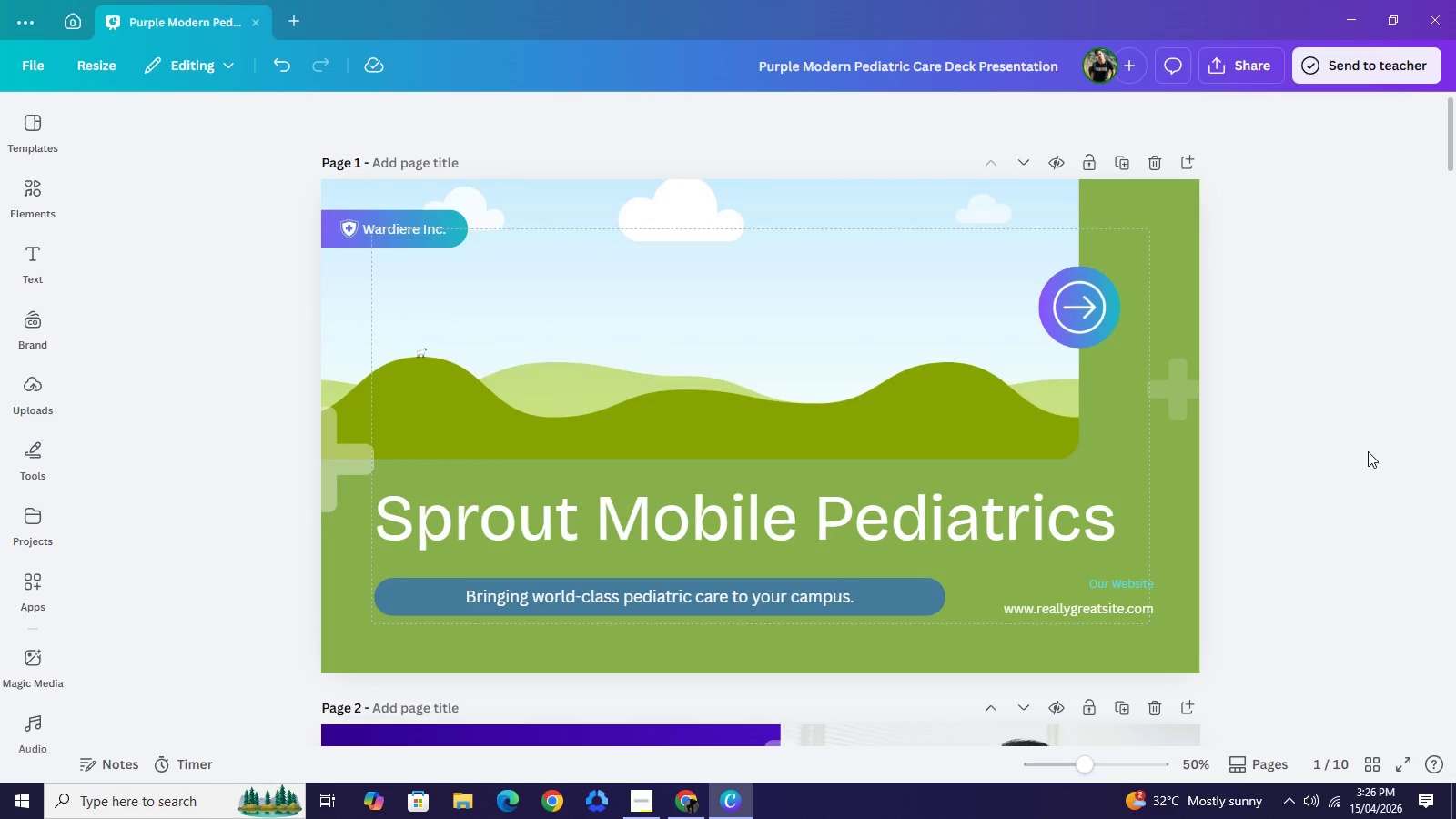 
wait(11.55)
 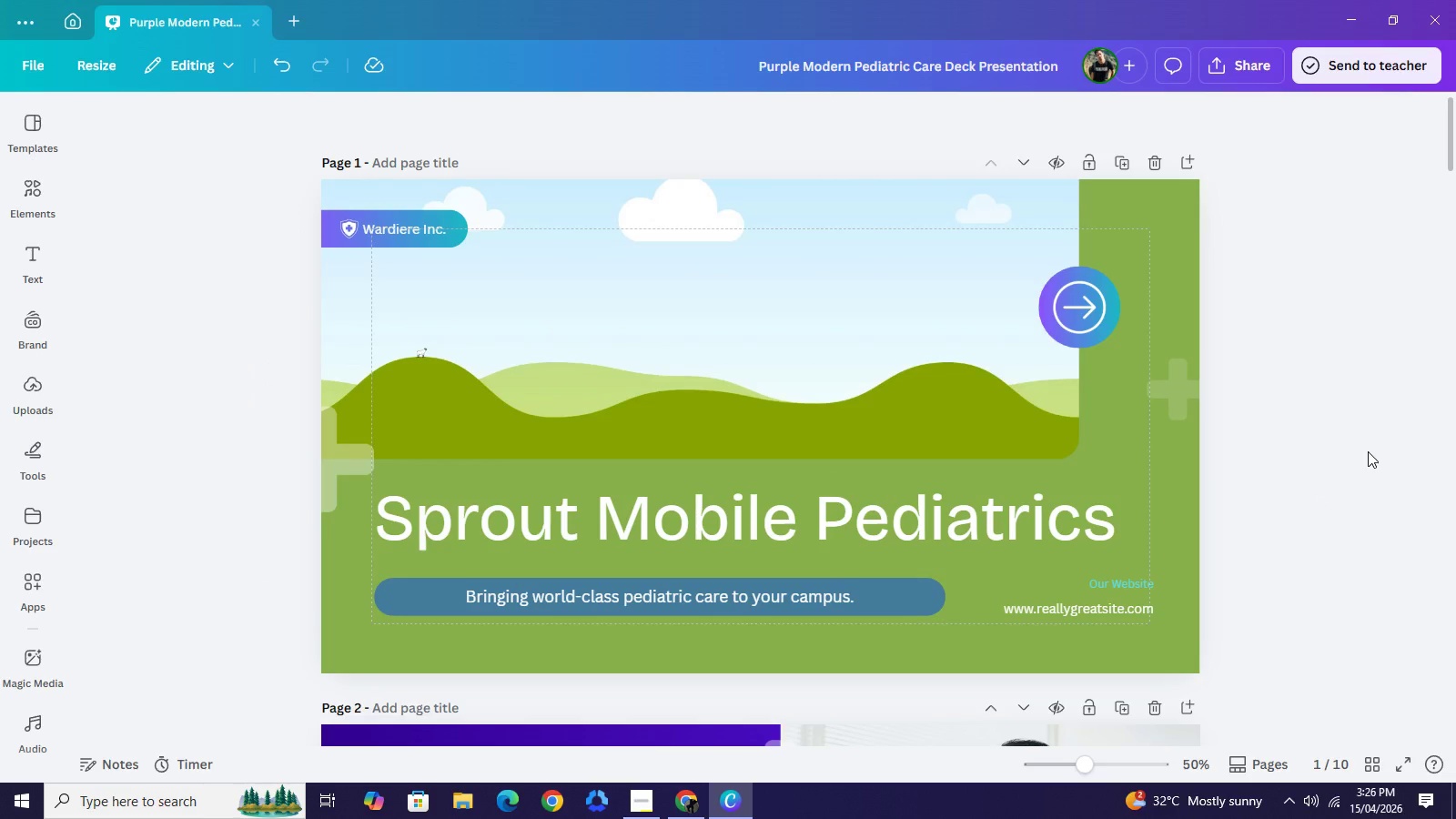 
left_click([653, 797])
 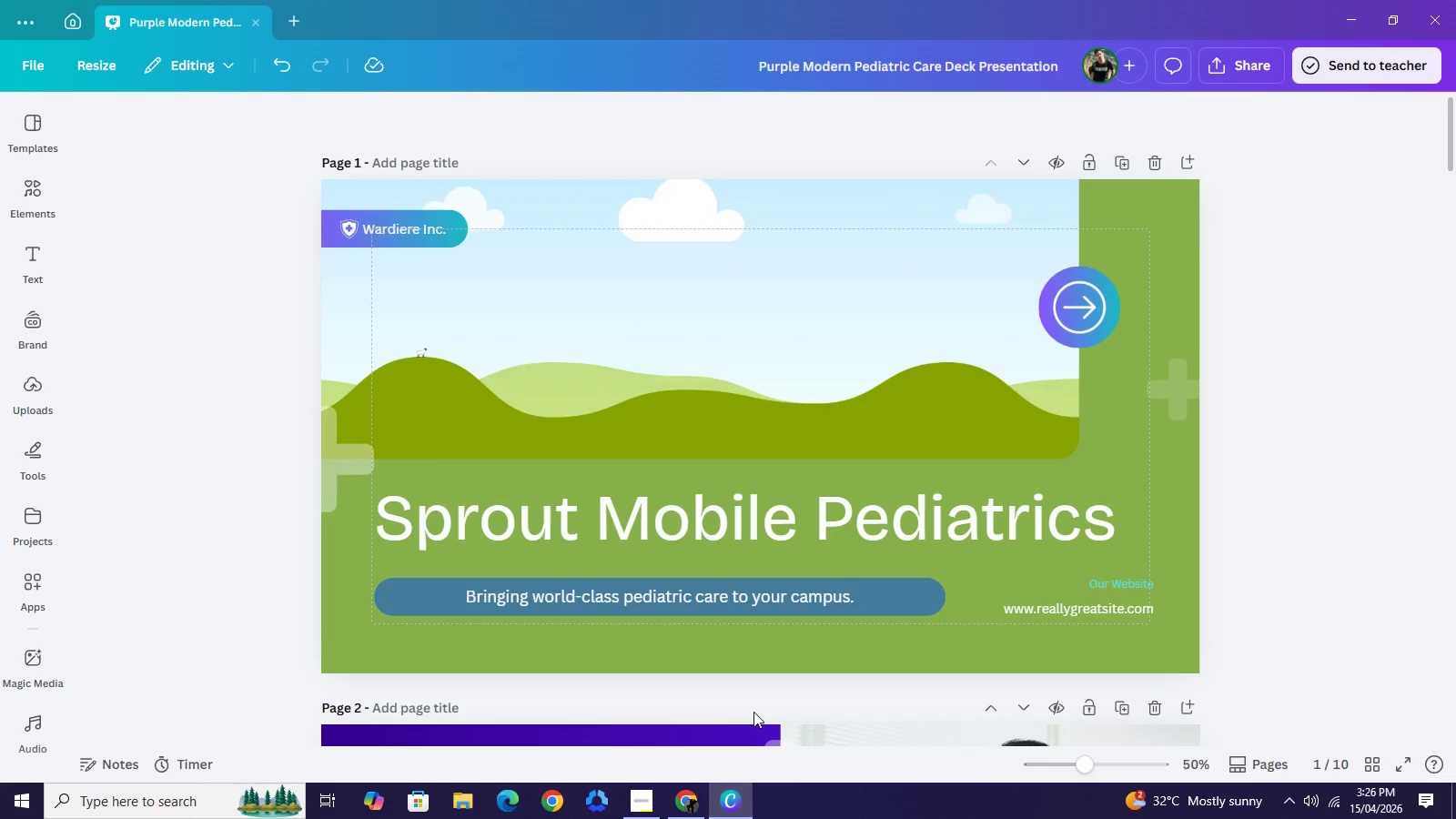 
wait(12.05)
 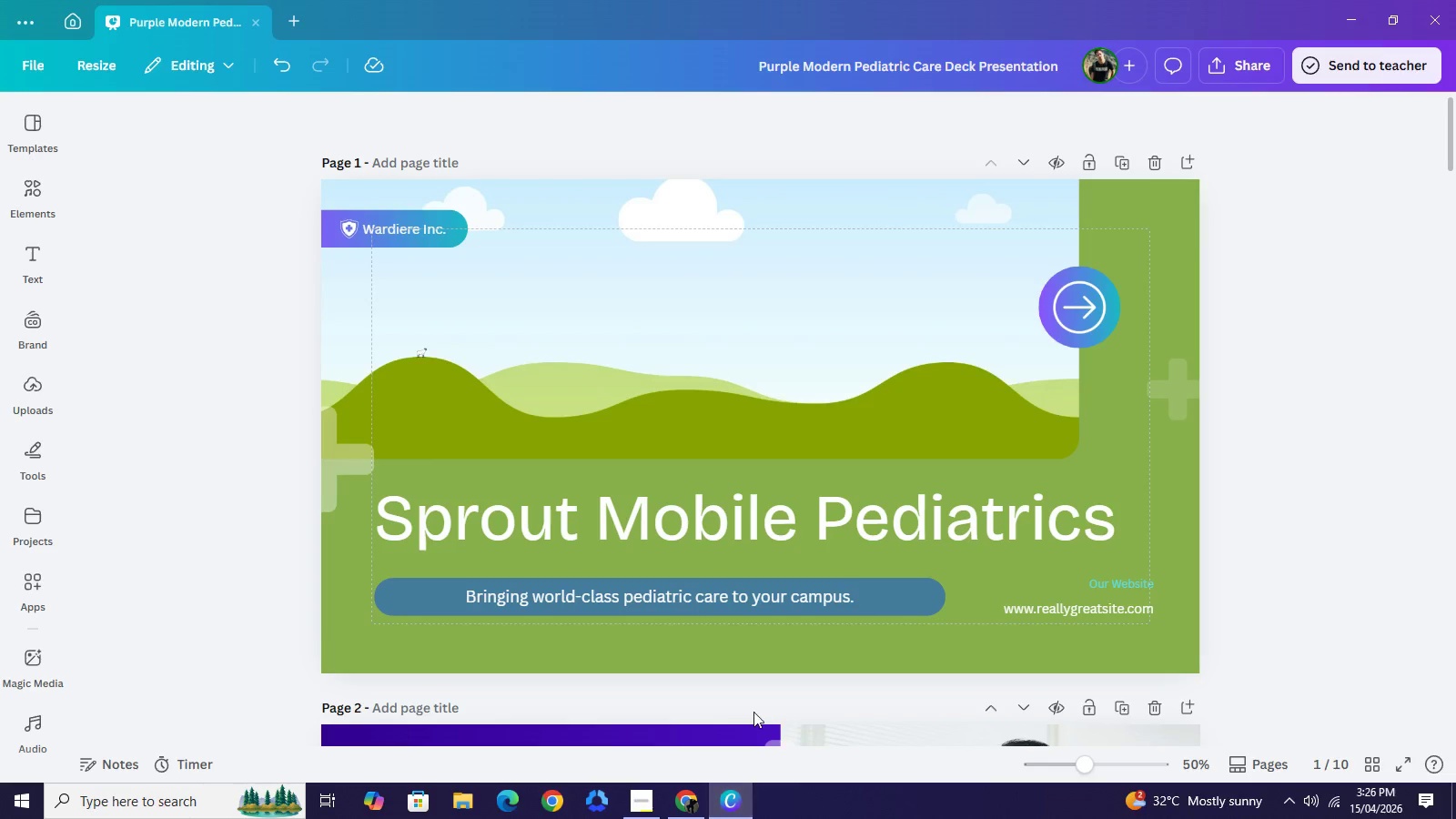 
left_click([1122, 579])
 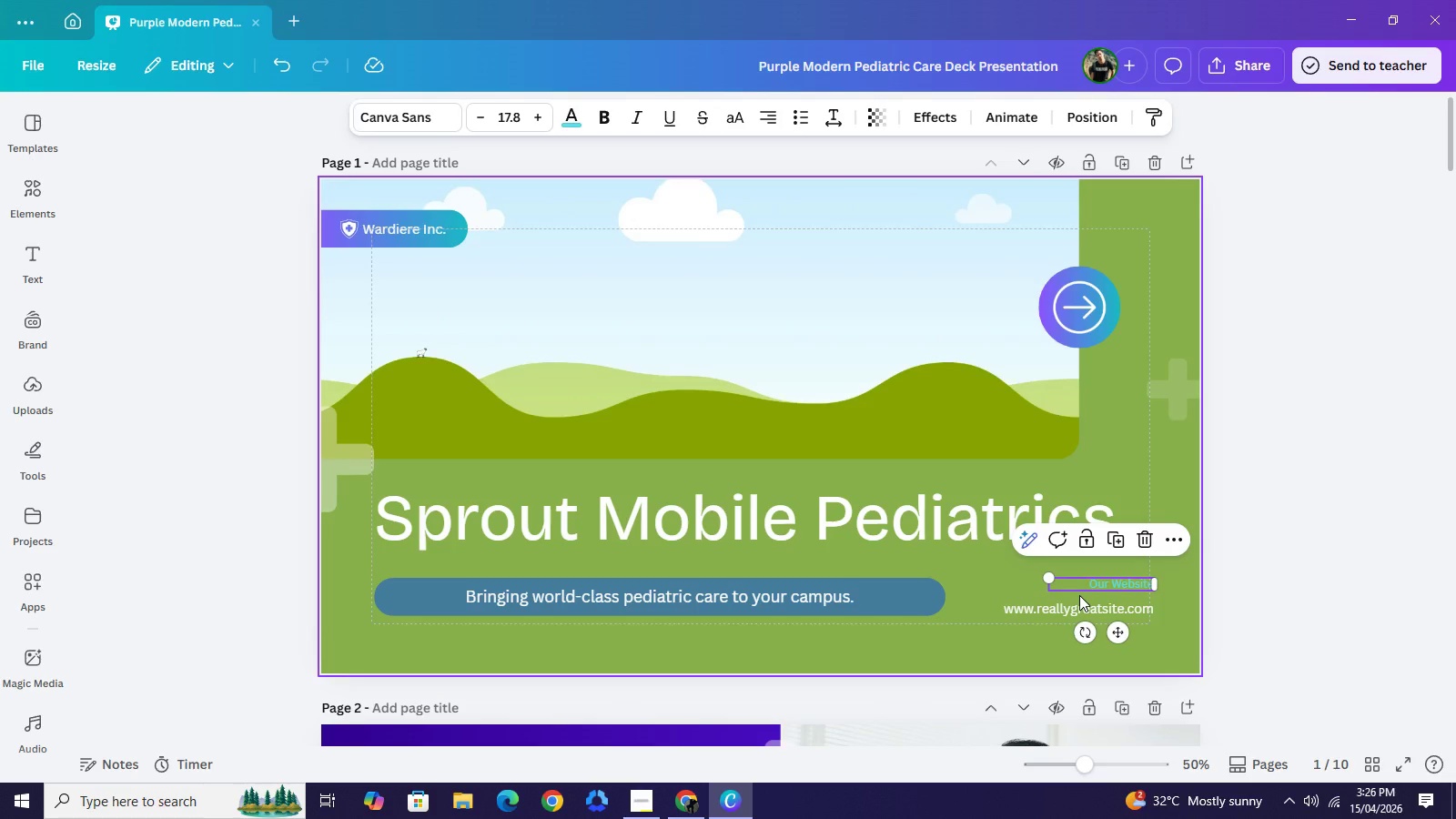 
key(Backspace)
 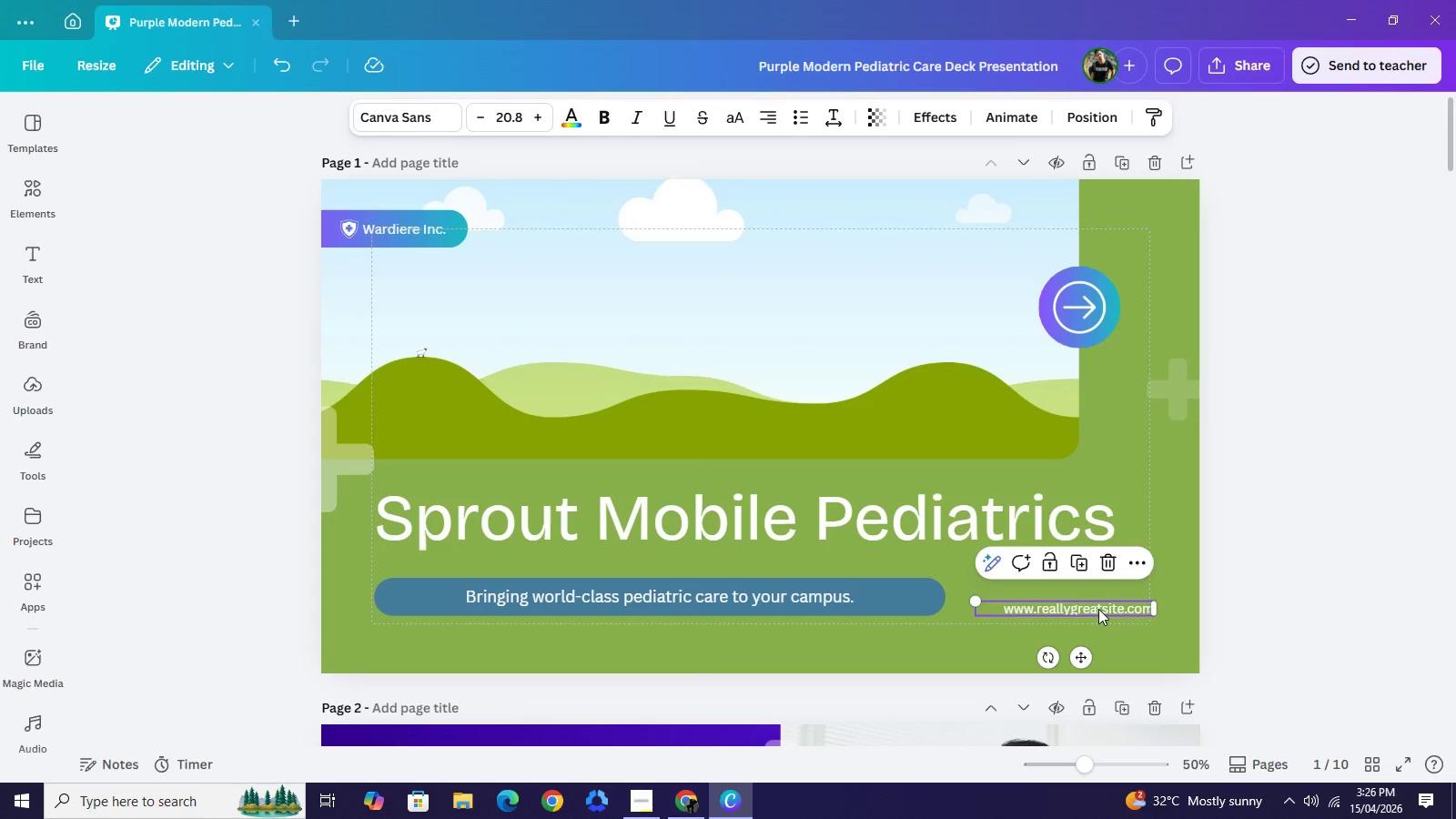 
left_click([1098, 609])
 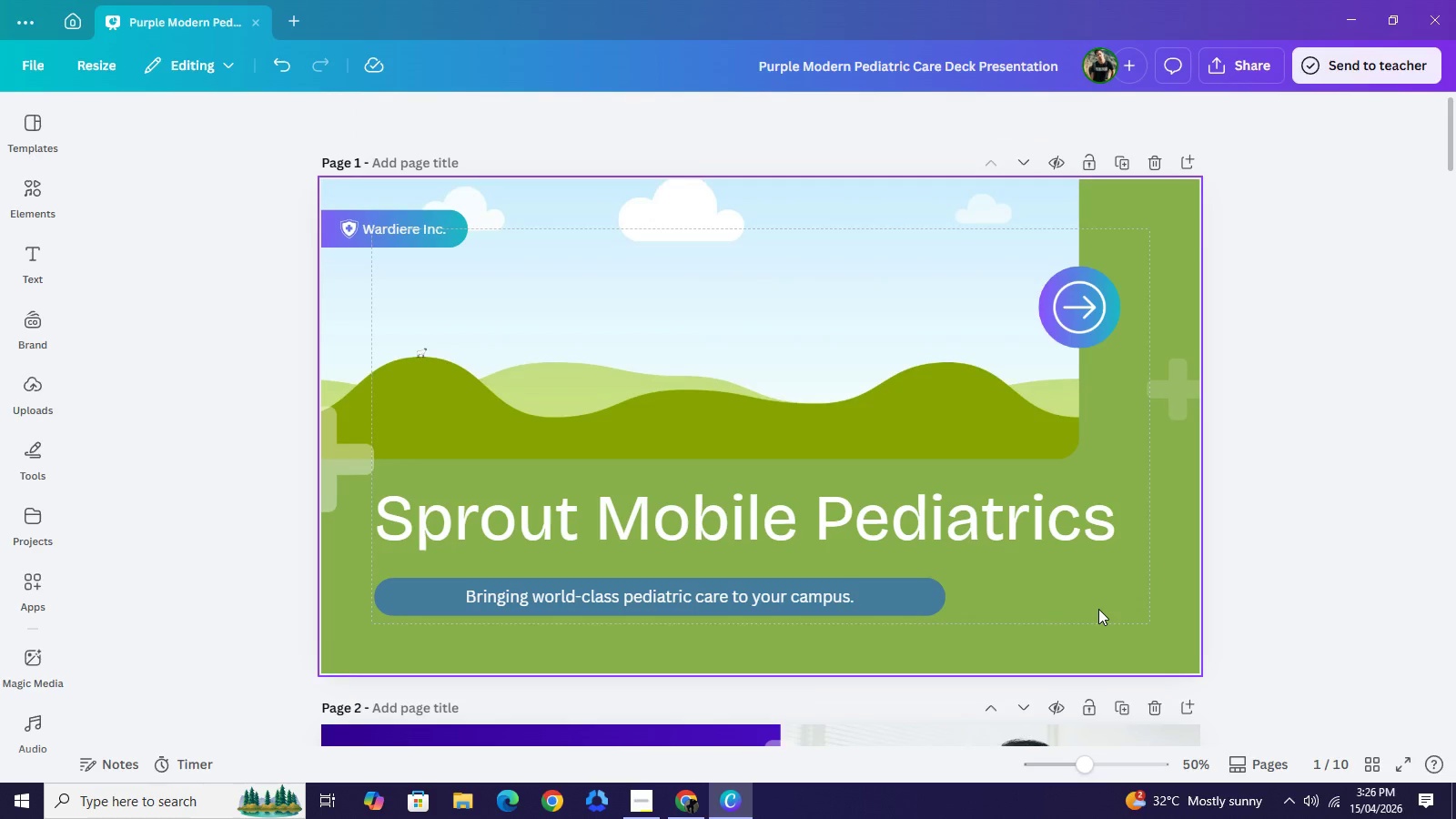 
key(Backspace)
 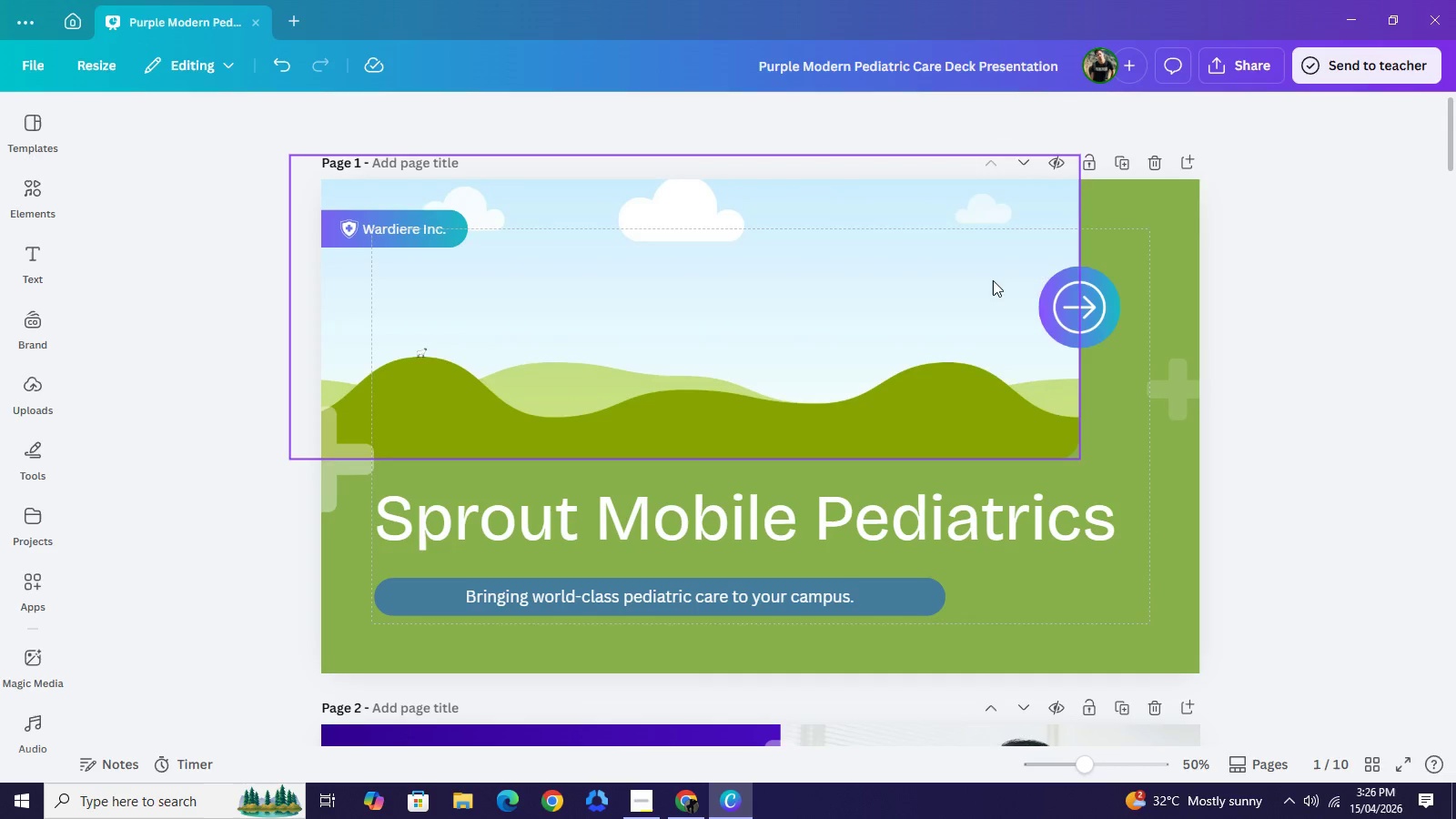 
wait(5.19)
 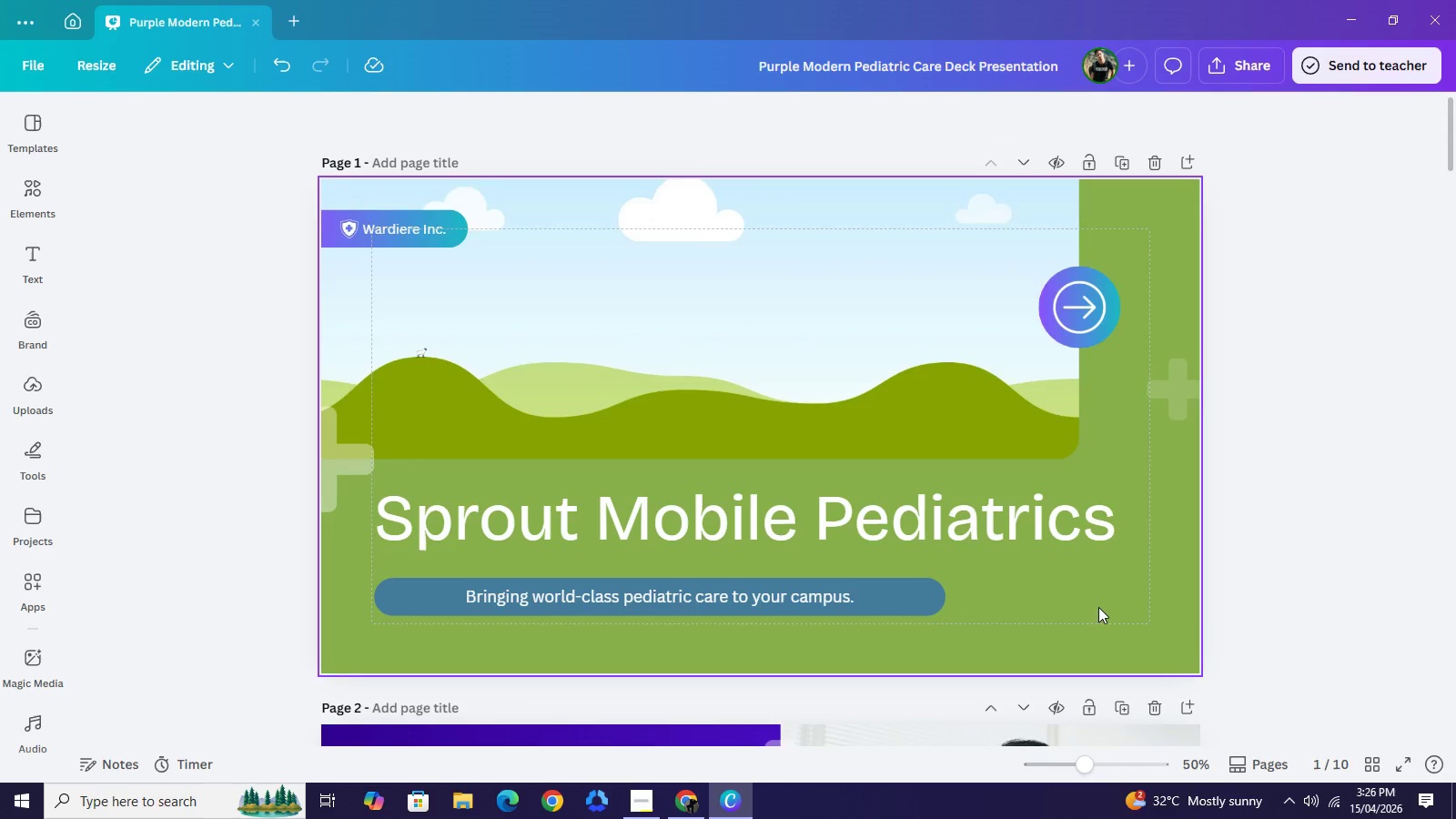 
left_click([1109, 300])
 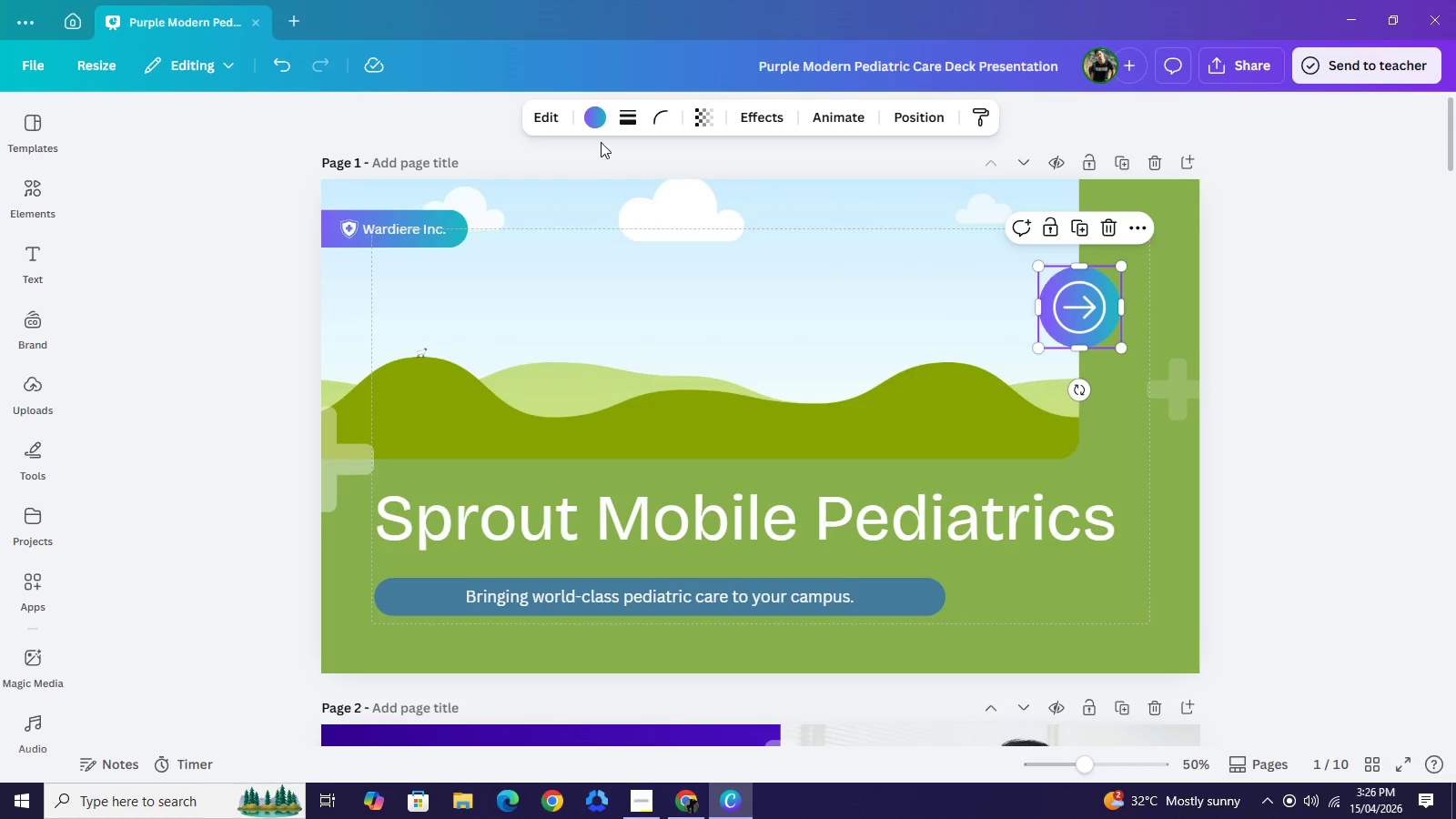 
left_click([589, 119])
 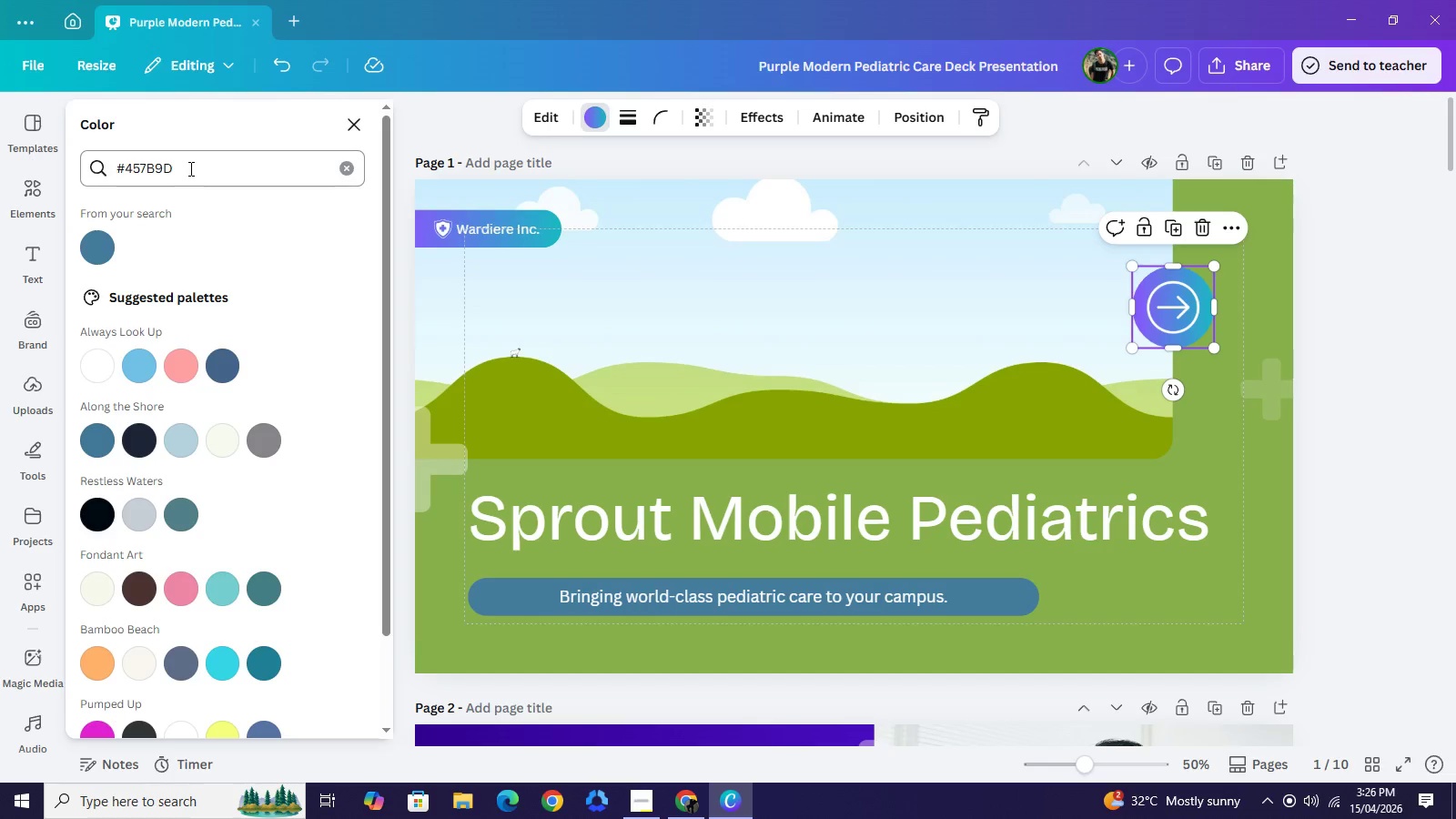 
left_click_drag(start_coordinate=[190, 168], to_coordinate=[126, 167])
 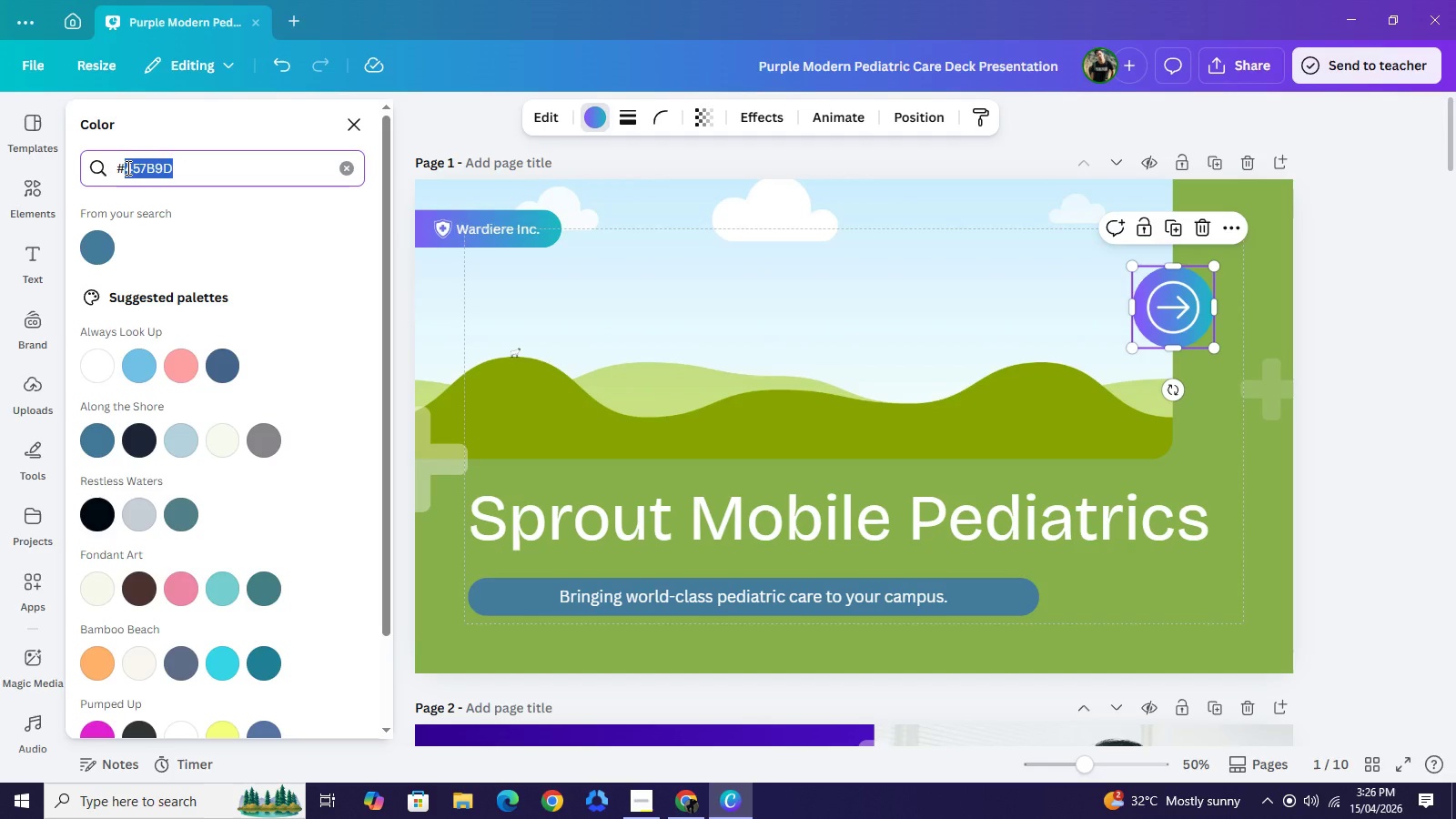 
type(F1E3D3)
 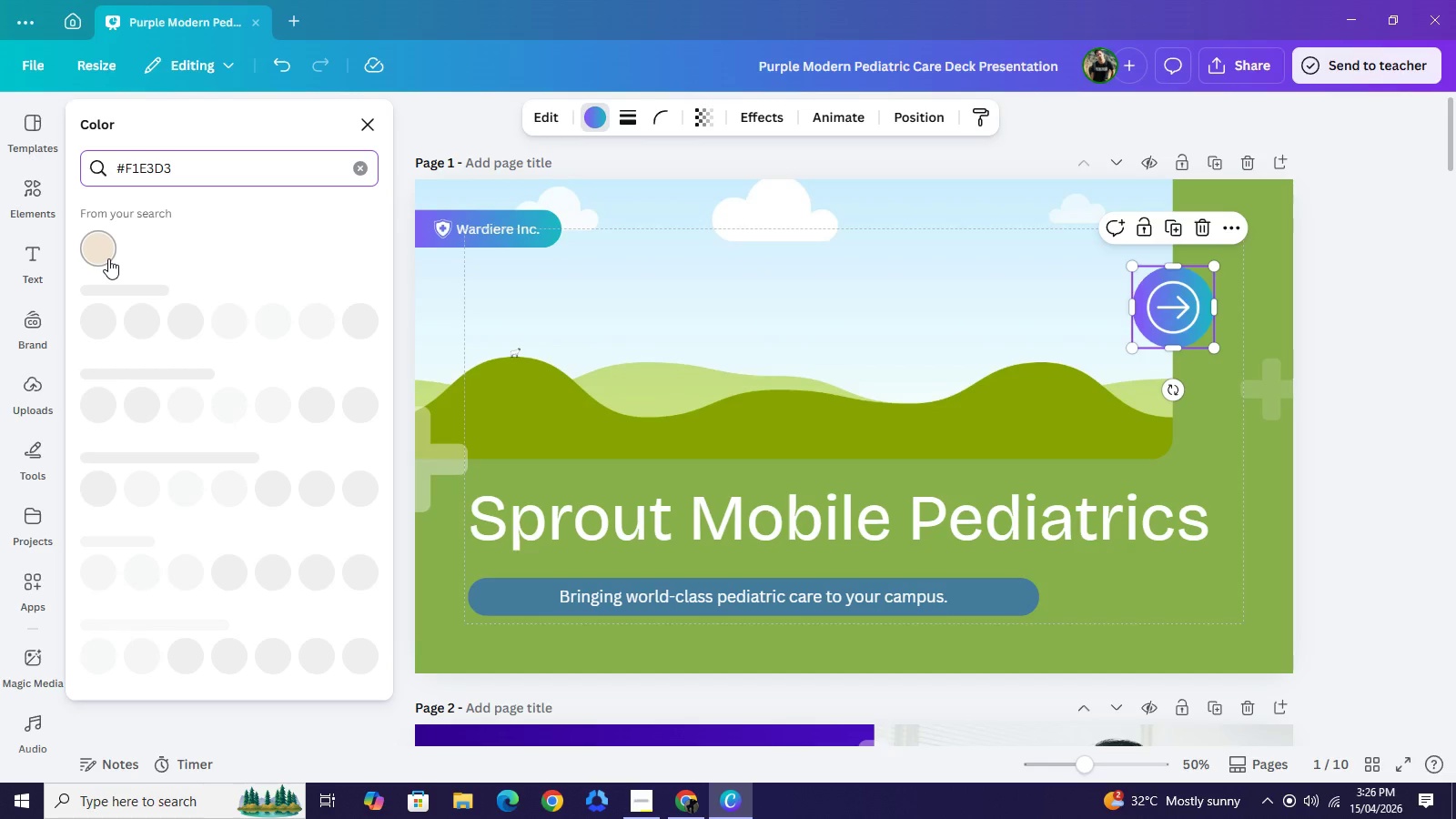 
left_click([108, 258])
 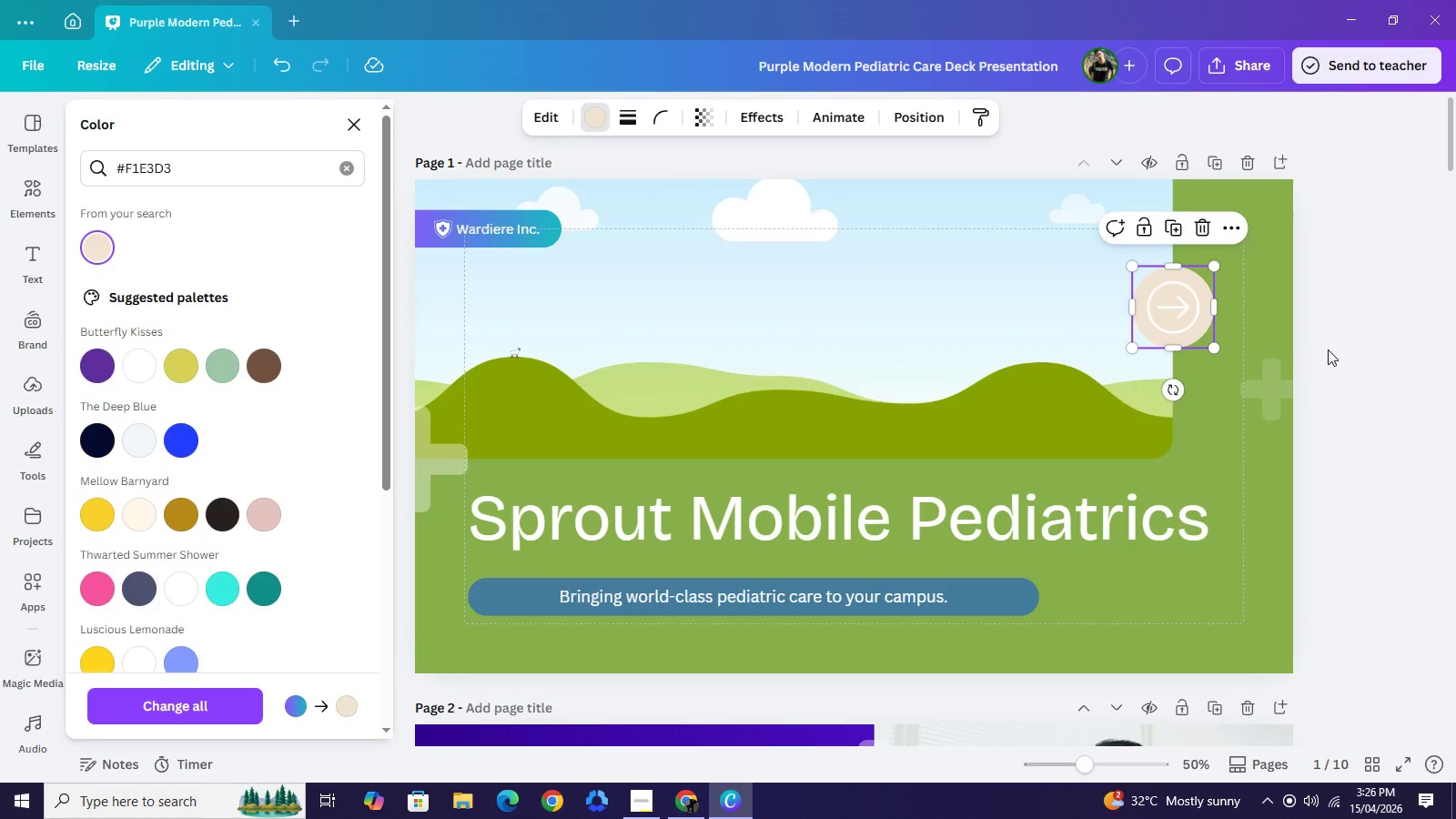 
wait(6.55)
 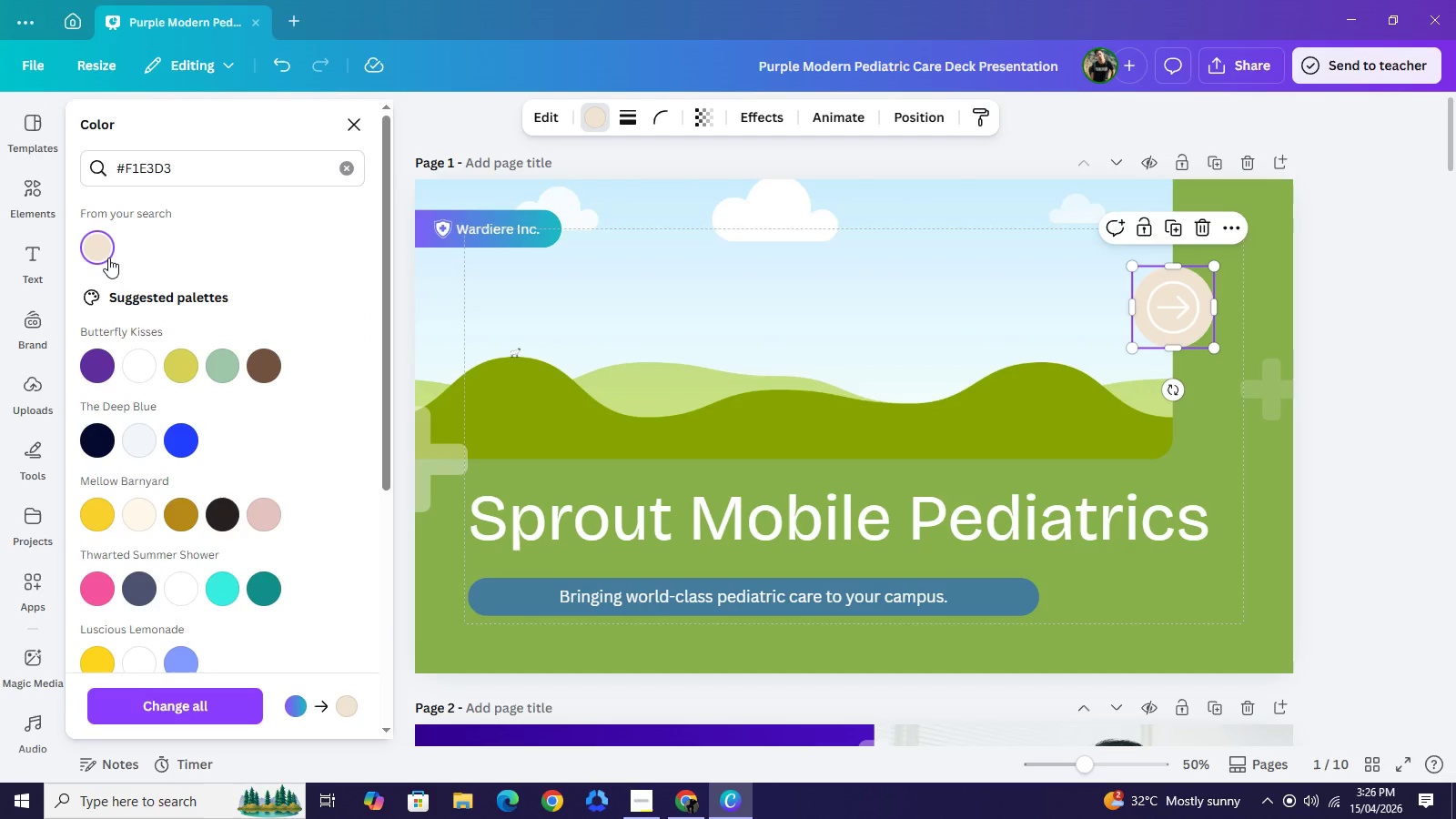 
left_click([1376, 343])
 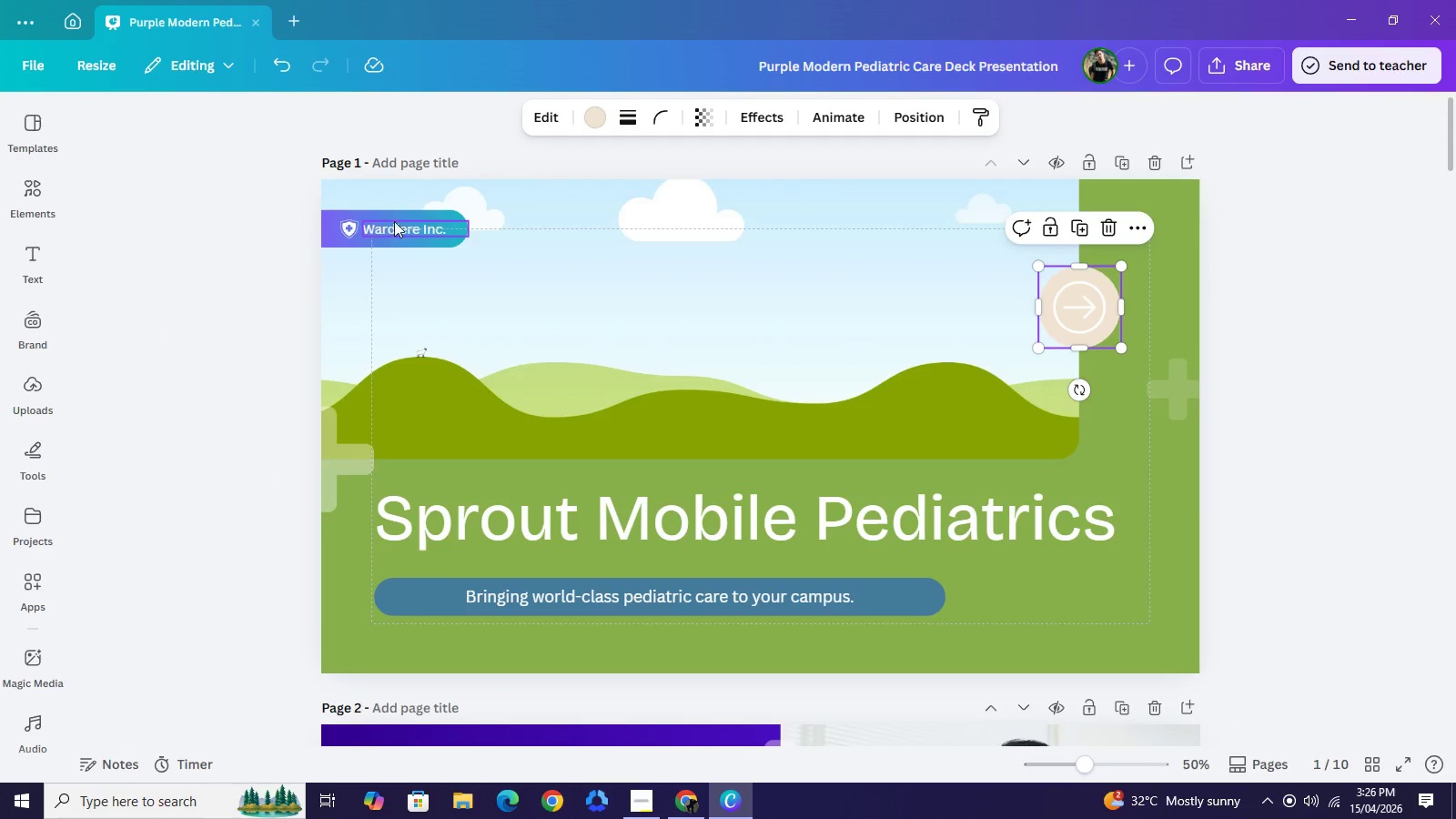 
left_click([395, 217])
 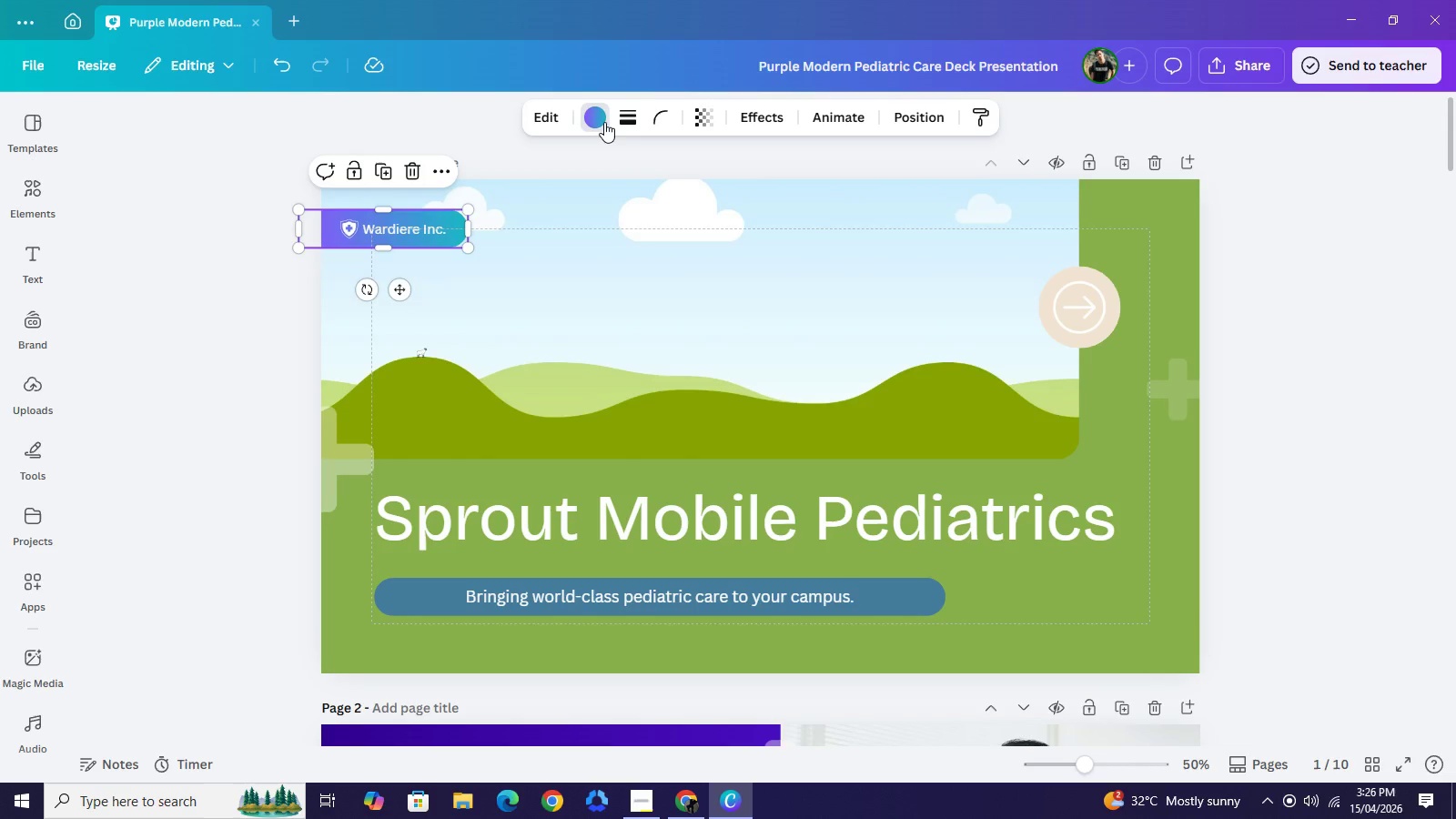 
left_click([604, 122])
 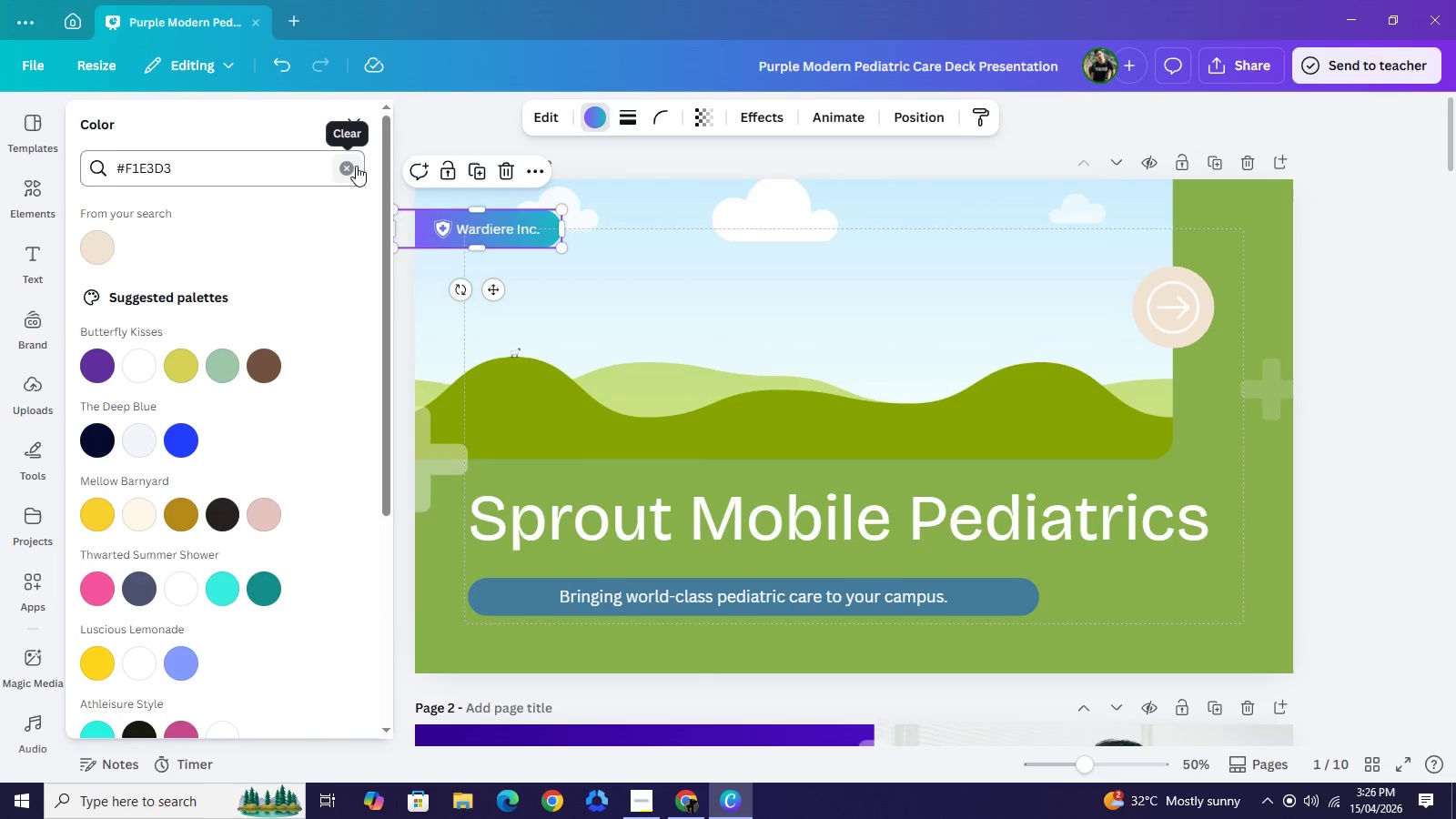 
left_click([356, 166])
 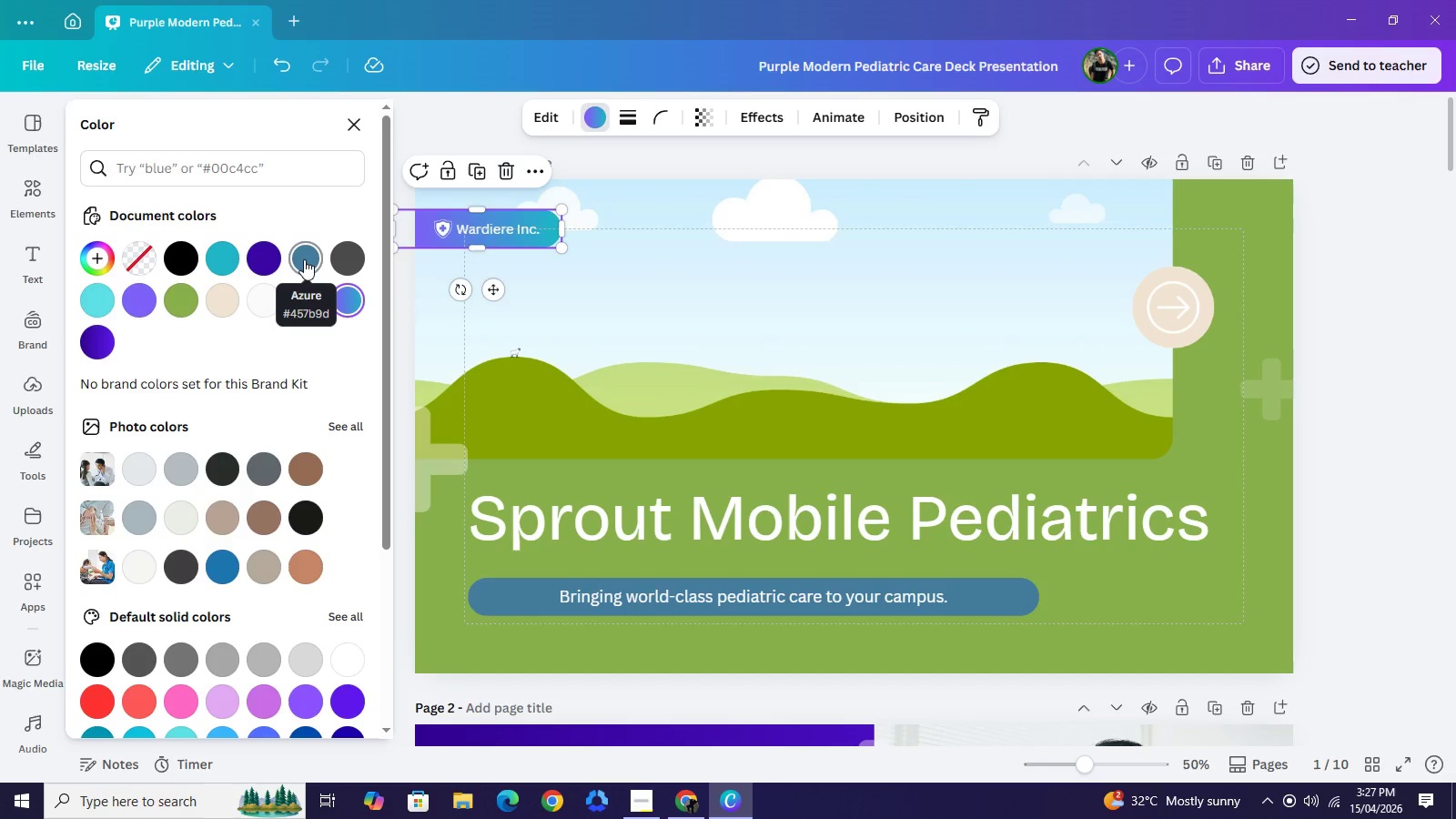 
wait(14.67)
 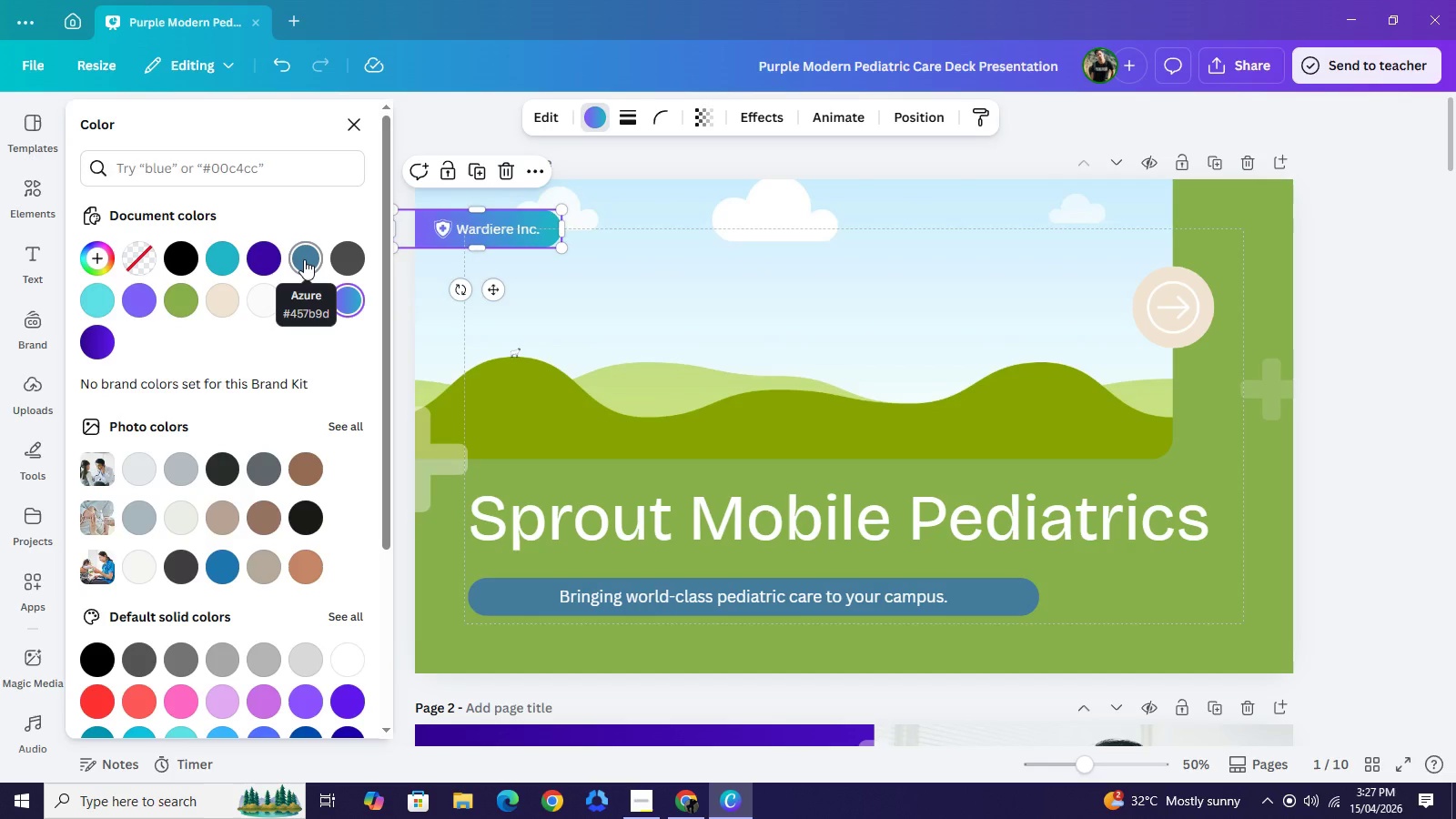 
double_click([1360, 339])
 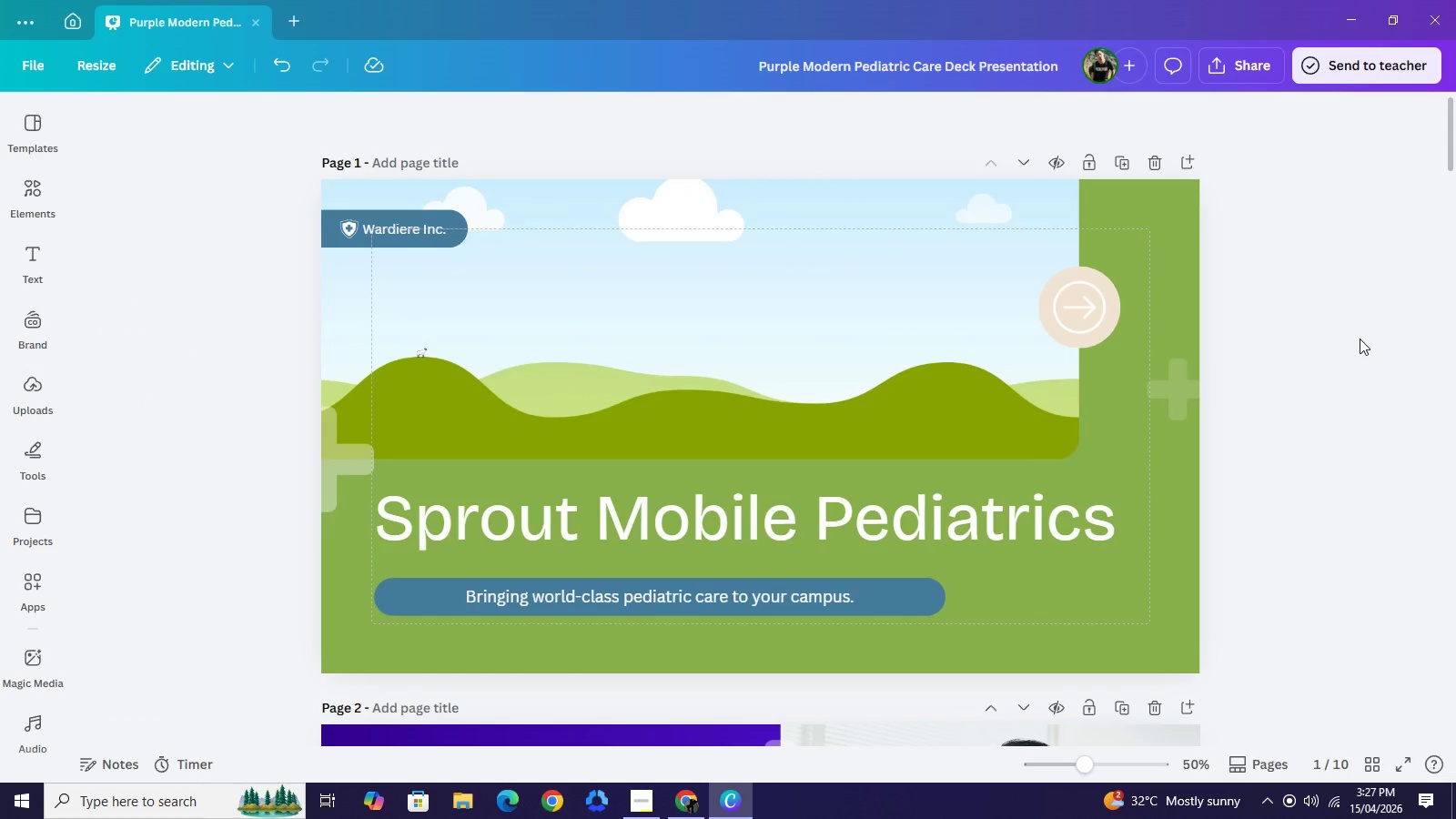 
left_click([1360, 339])
 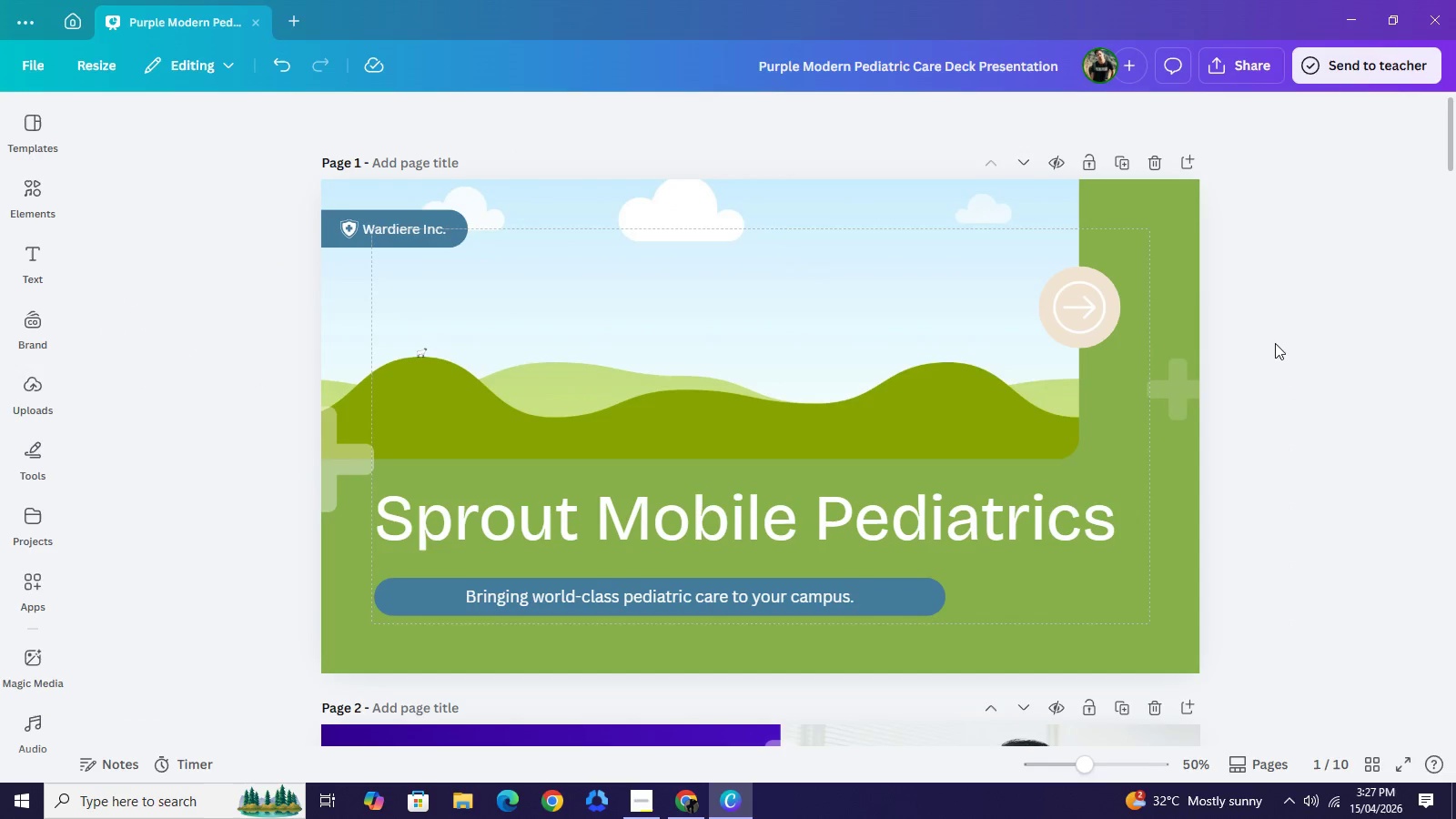 
left_click([1284, 339])
 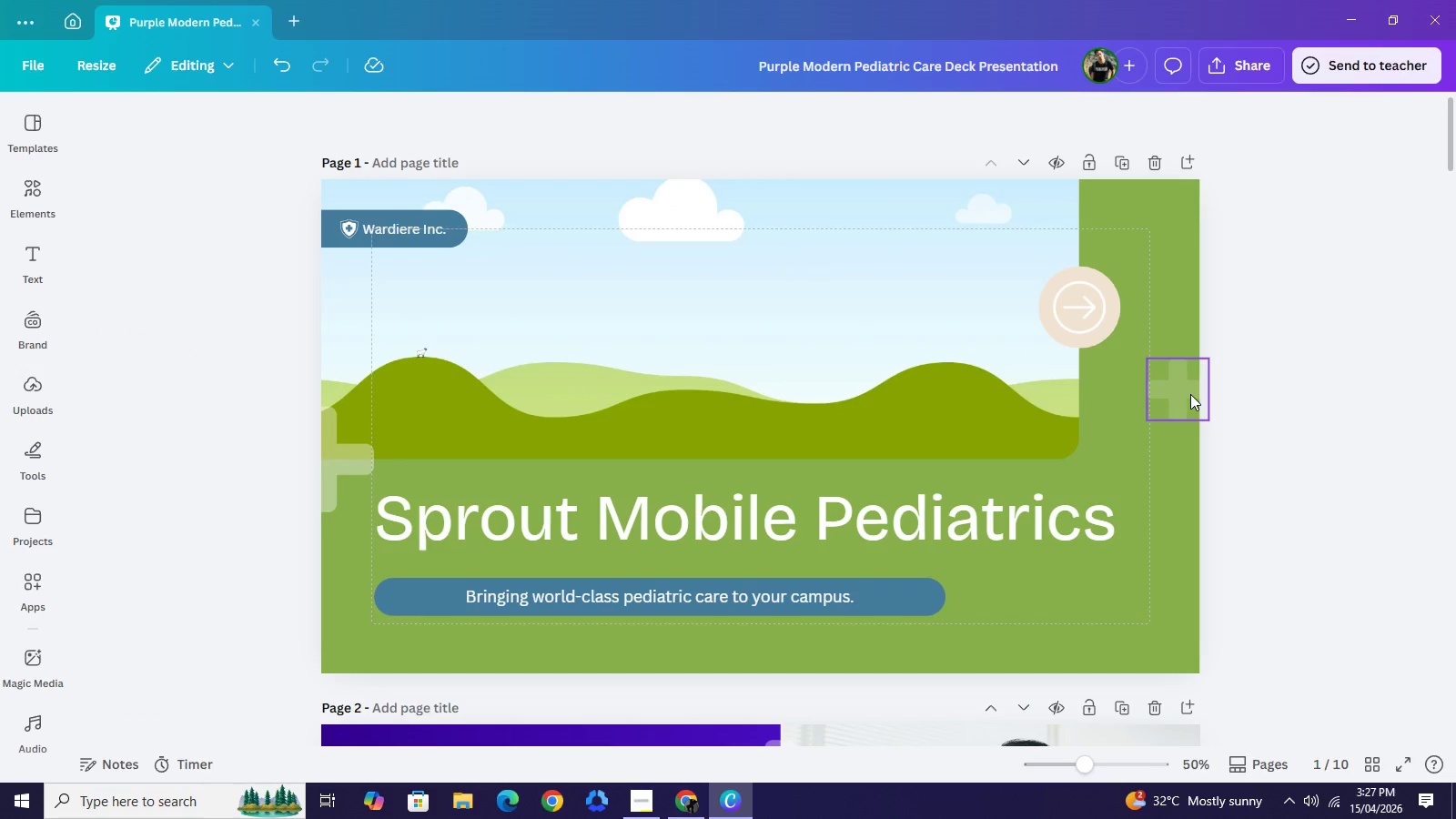 
left_click([1190, 394])
 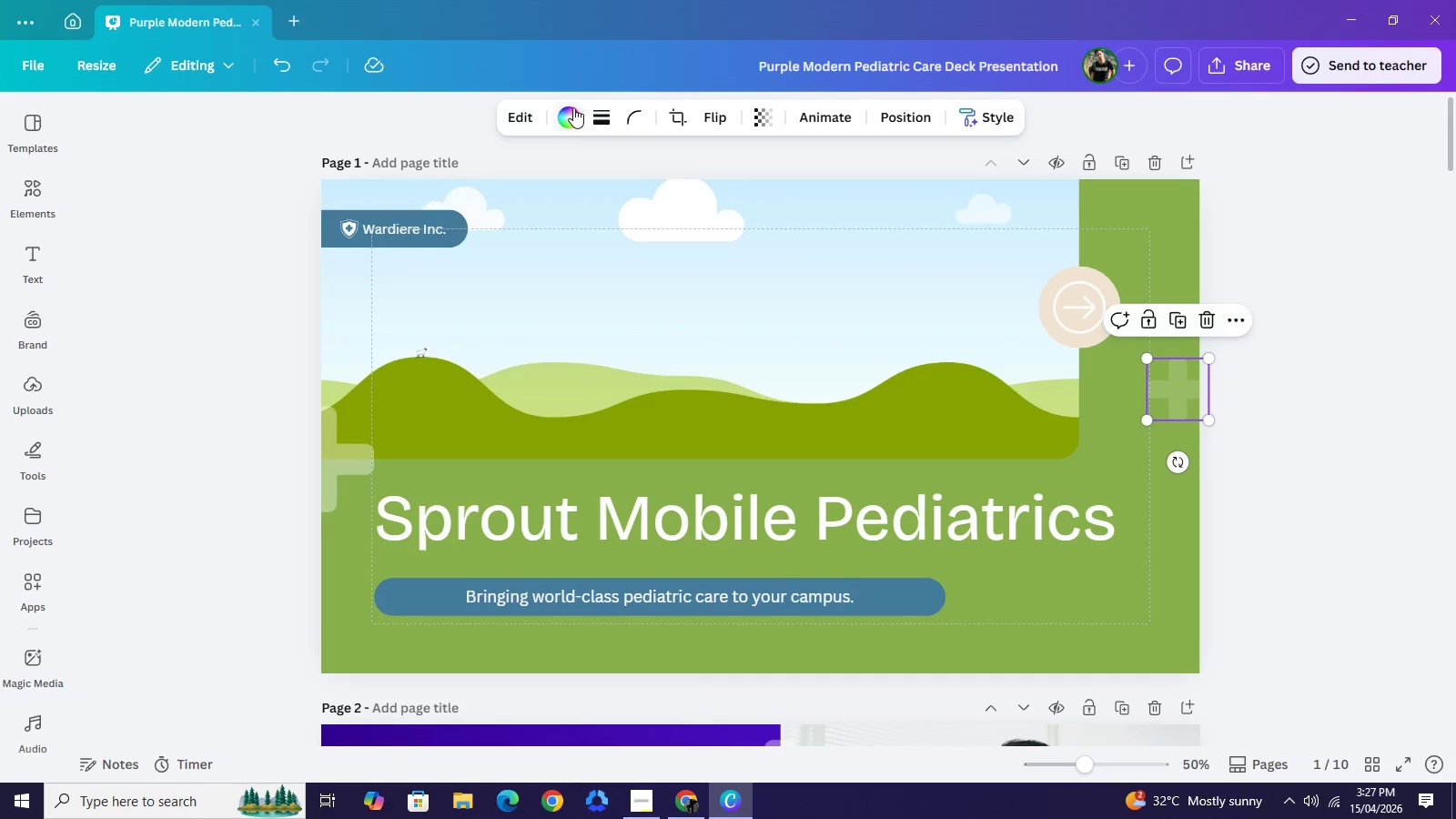 
mouse_move([549, 132])
 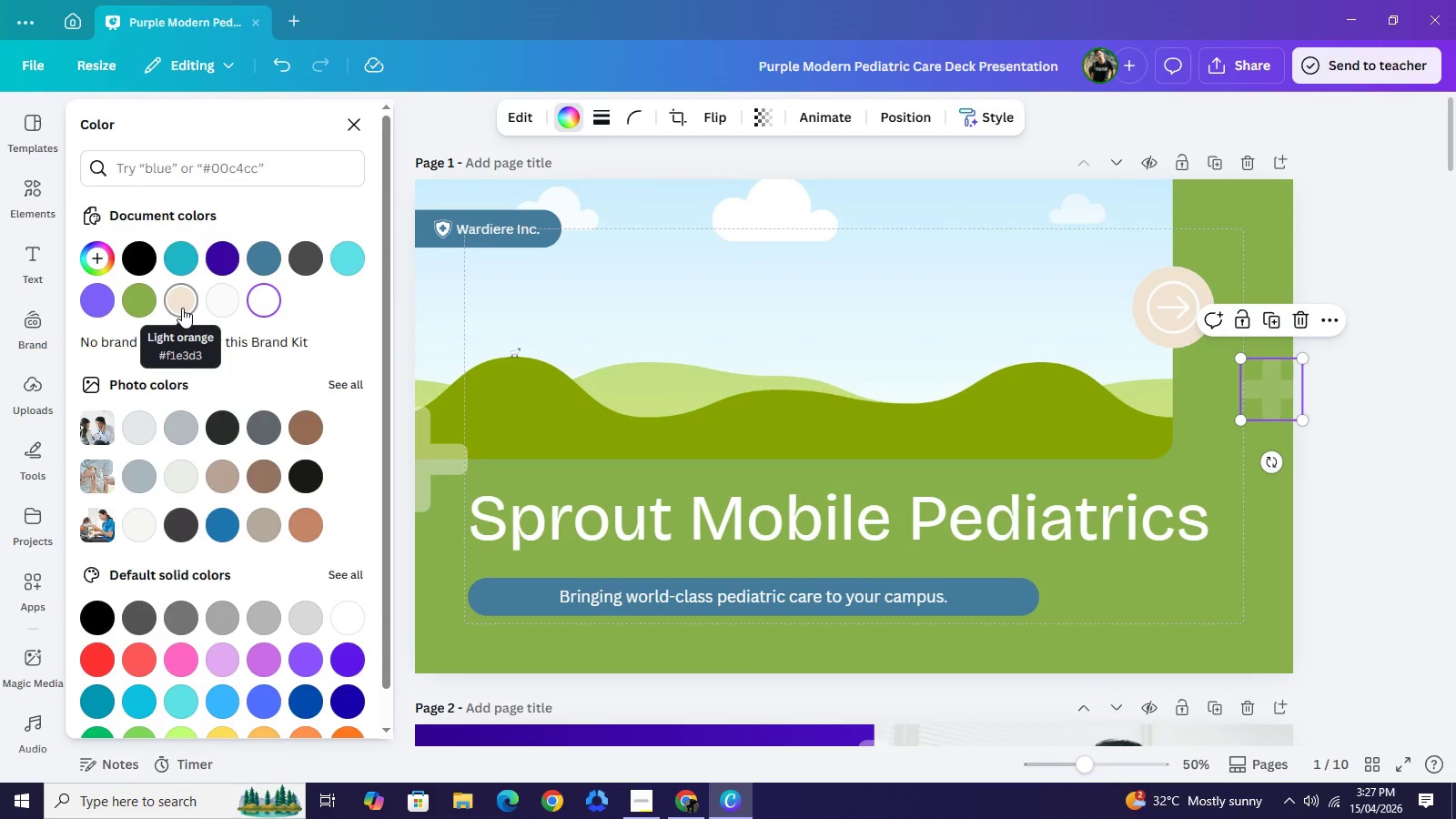 
left_click([182, 308])
 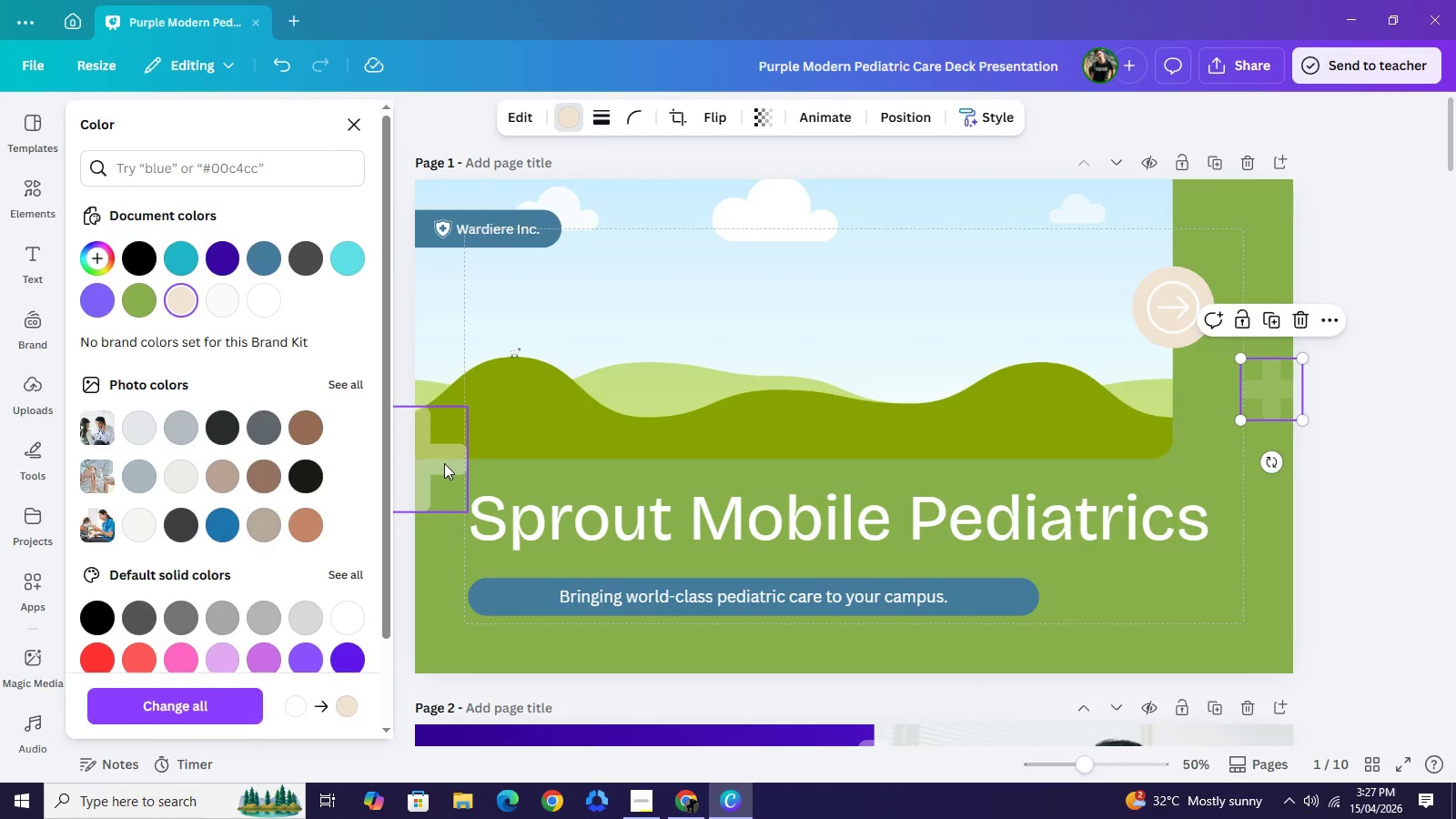 
left_click([445, 462])
 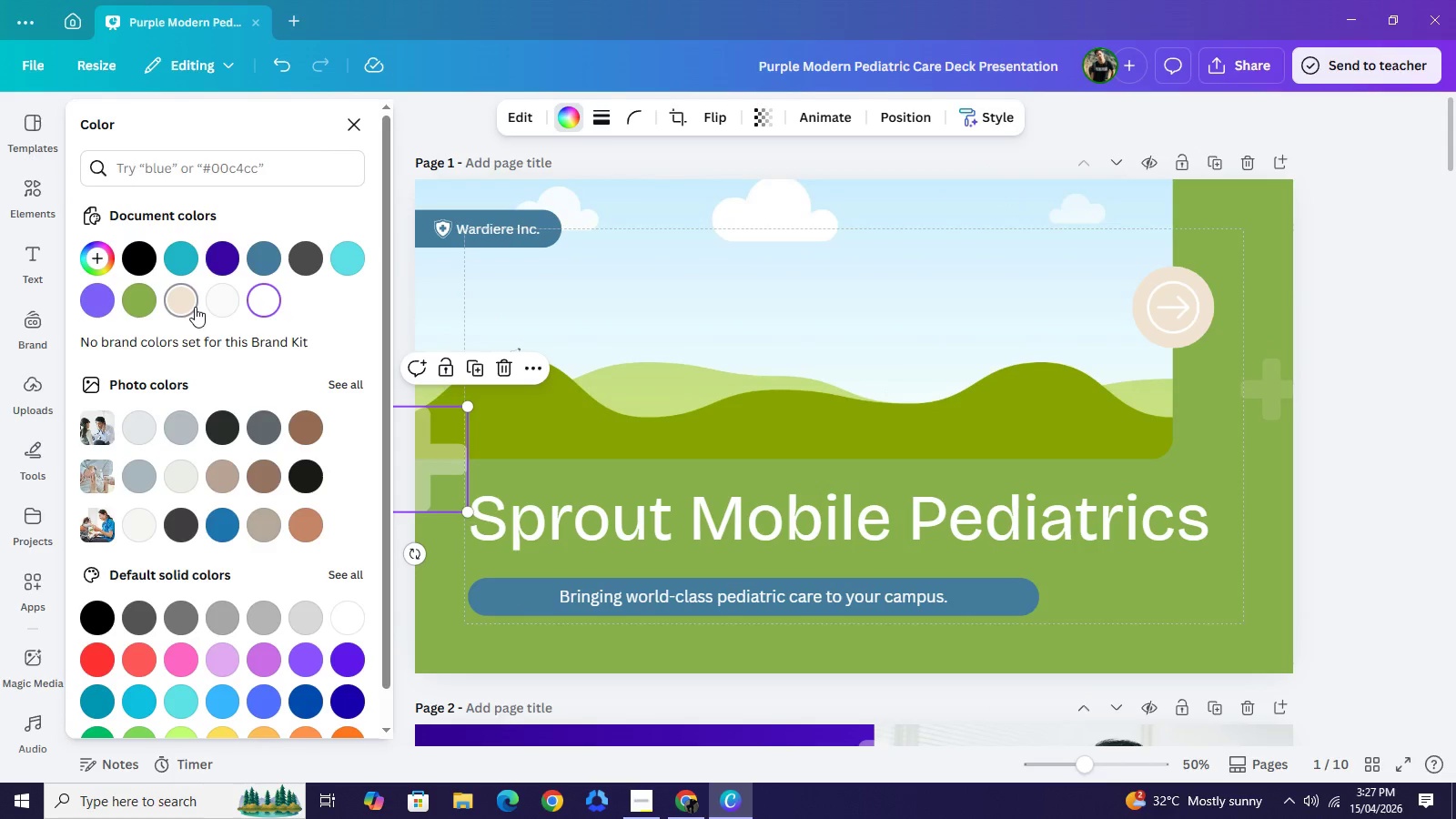 
left_click([195, 307])
 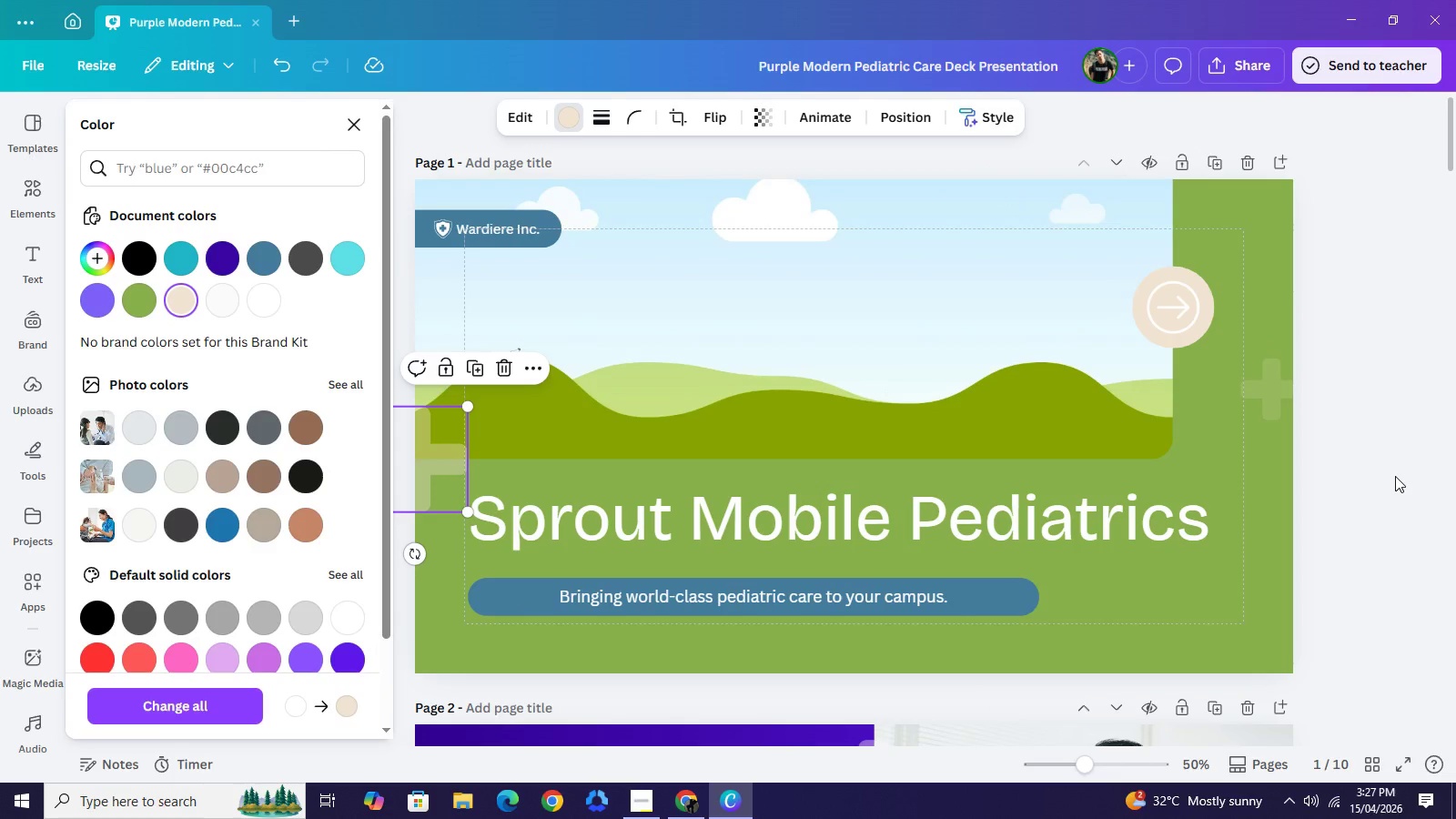 
left_click([1394, 476])
 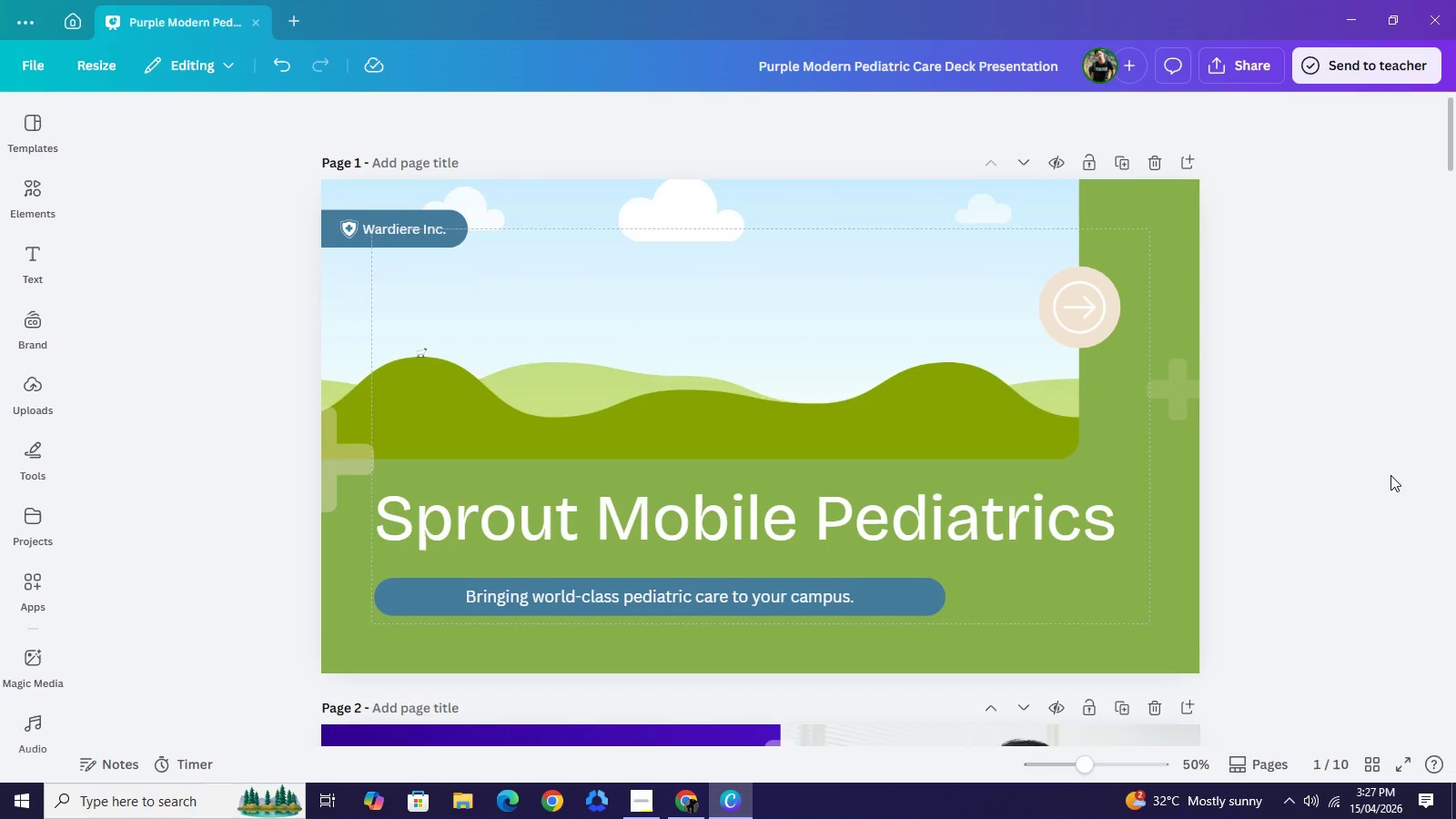 
left_click([1394, 476])
 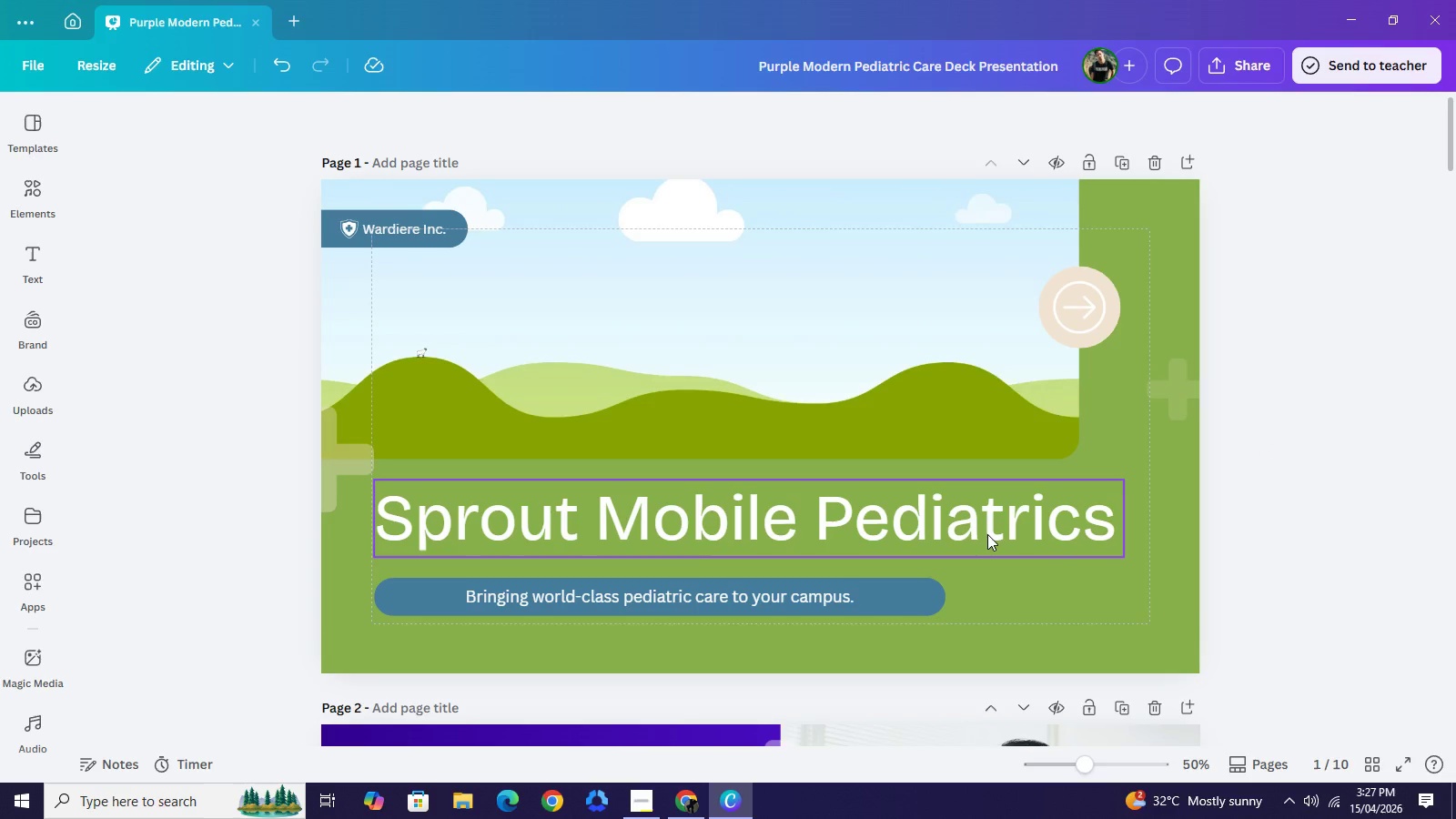 
left_click([987, 533])
 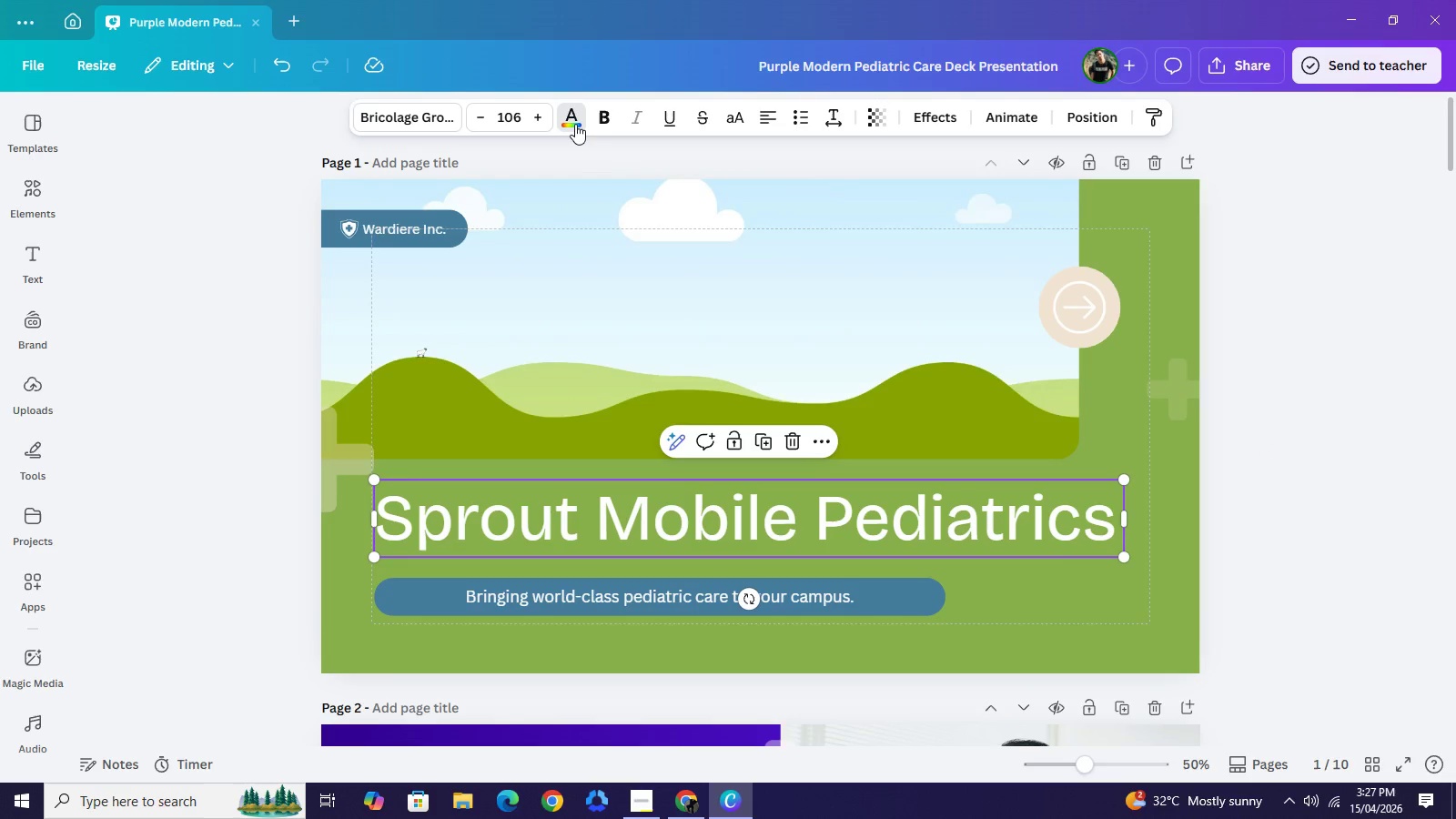 
left_click([575, 124])
 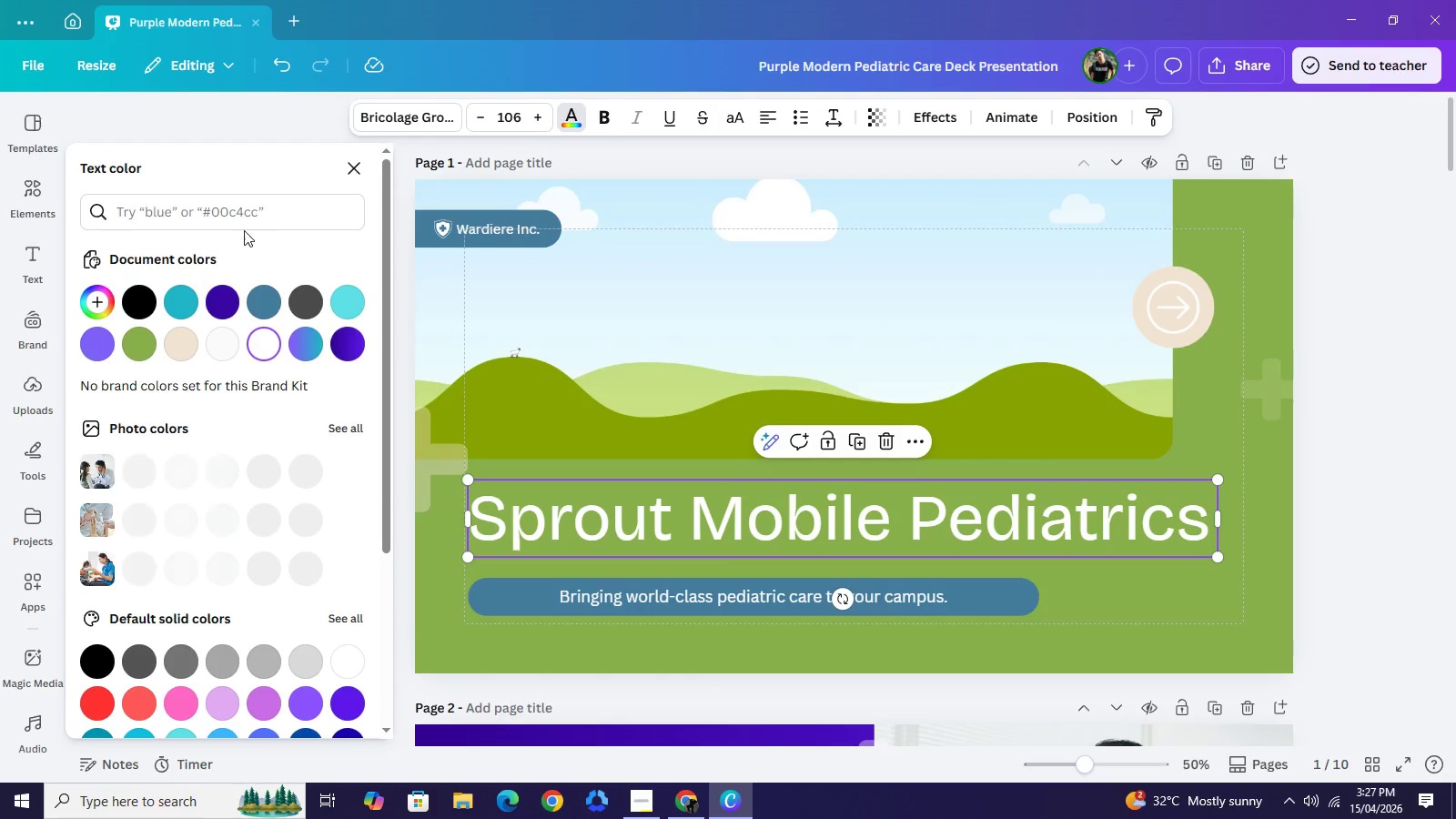 
left_click([234, 217])
 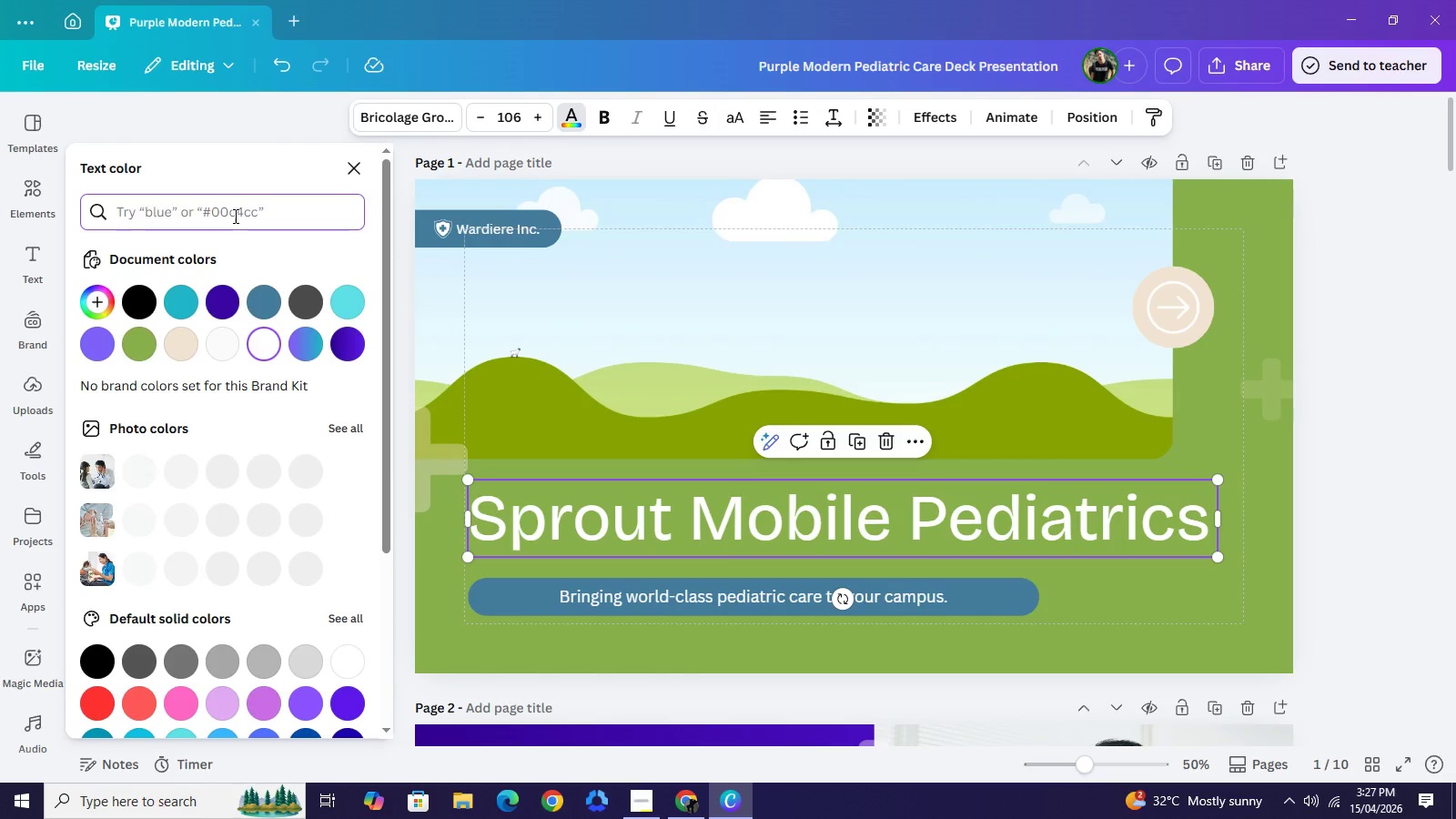 
key(Shift+3)
 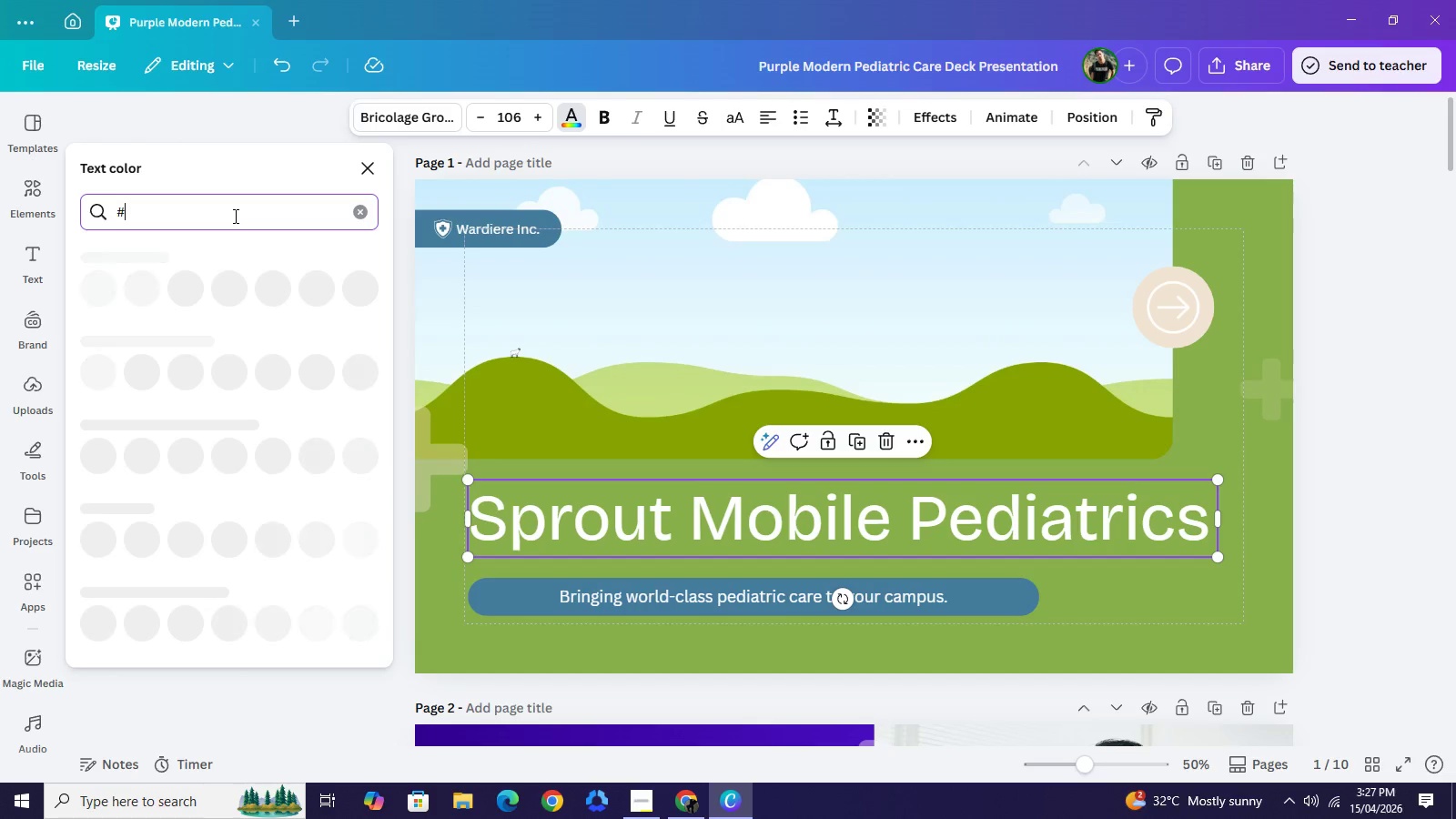 
type(24653)
 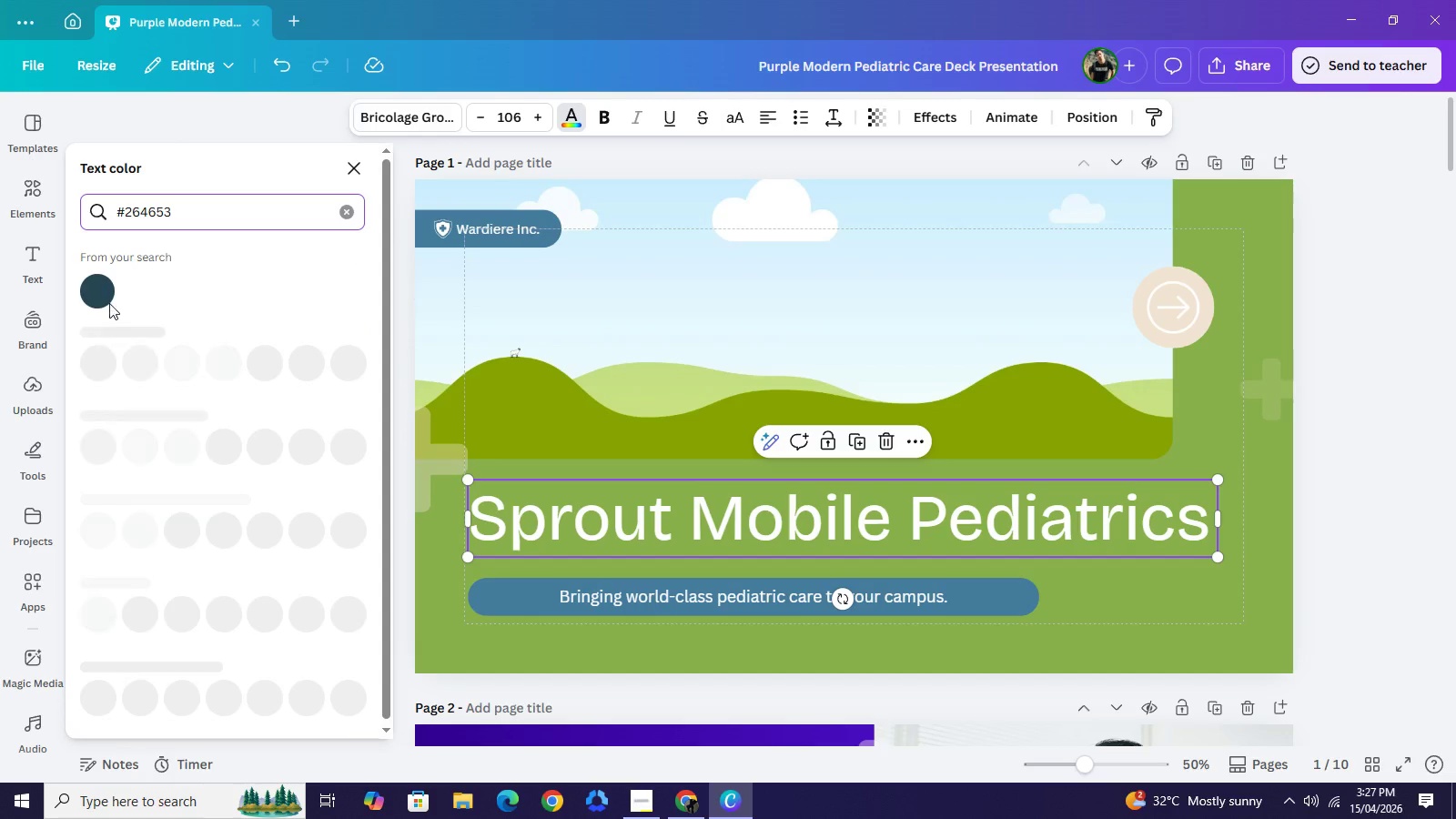 
left_click([103, 284])
 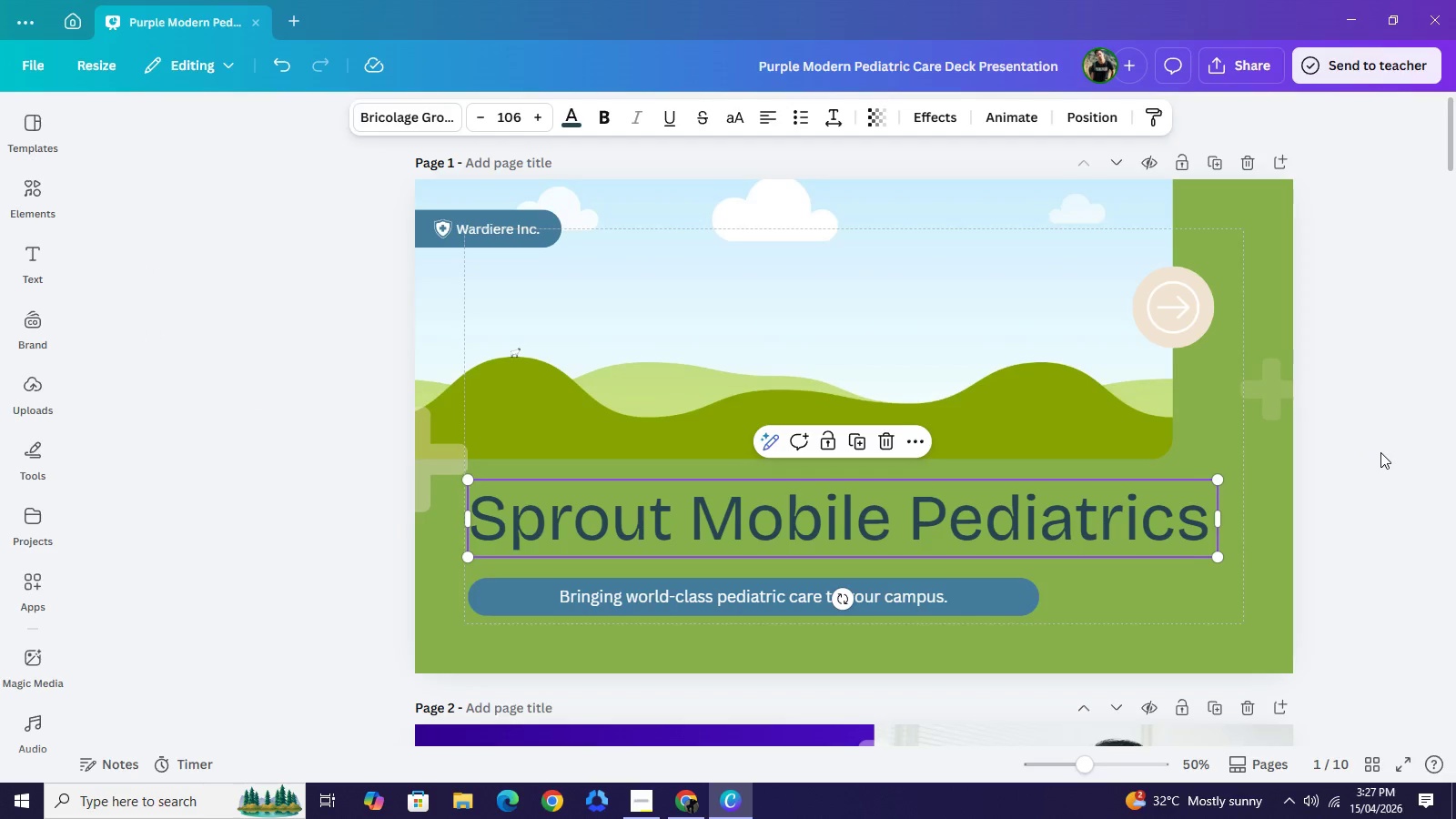 
wait(5.31)
 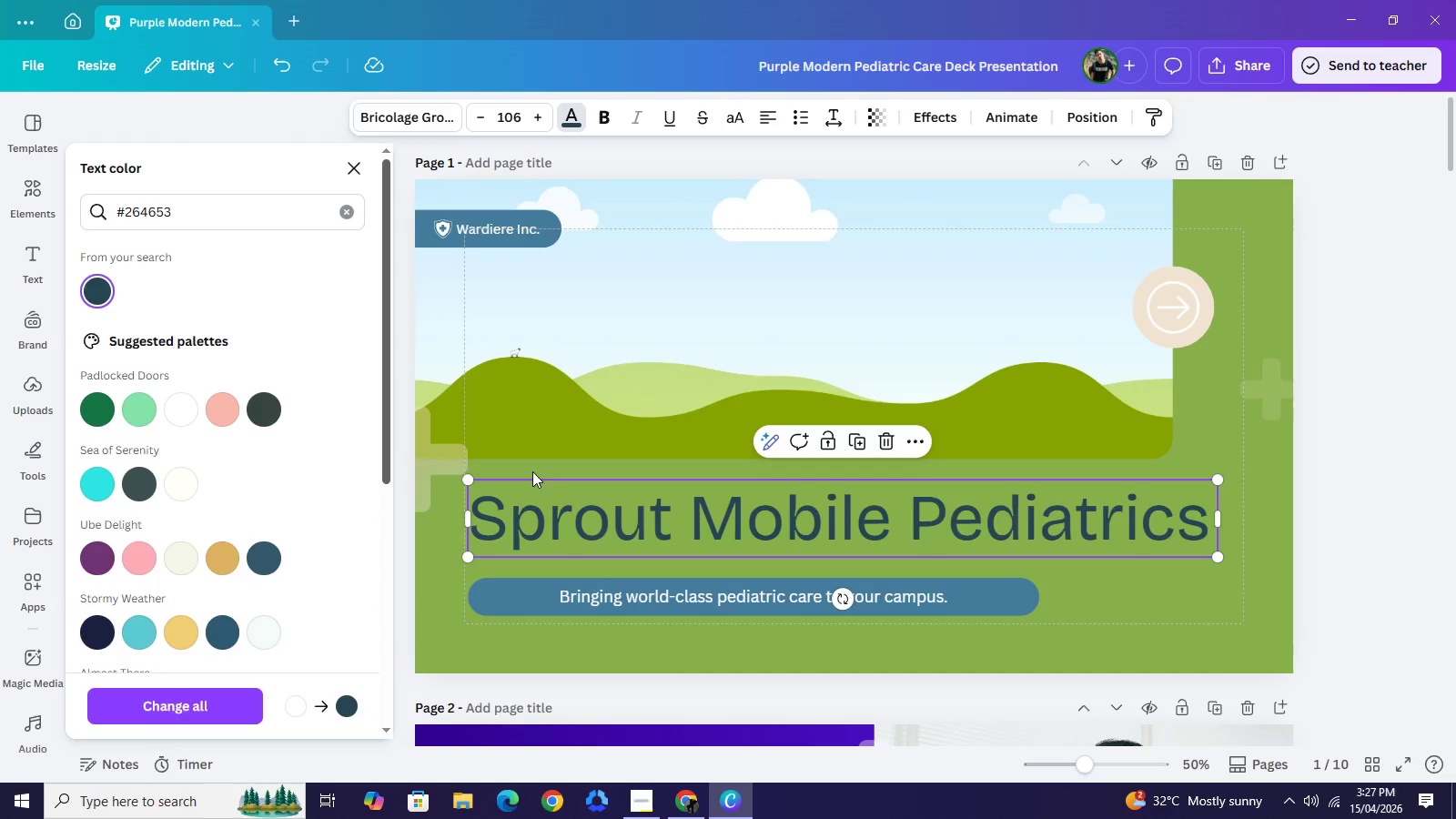 
left_click([1158, 569])
 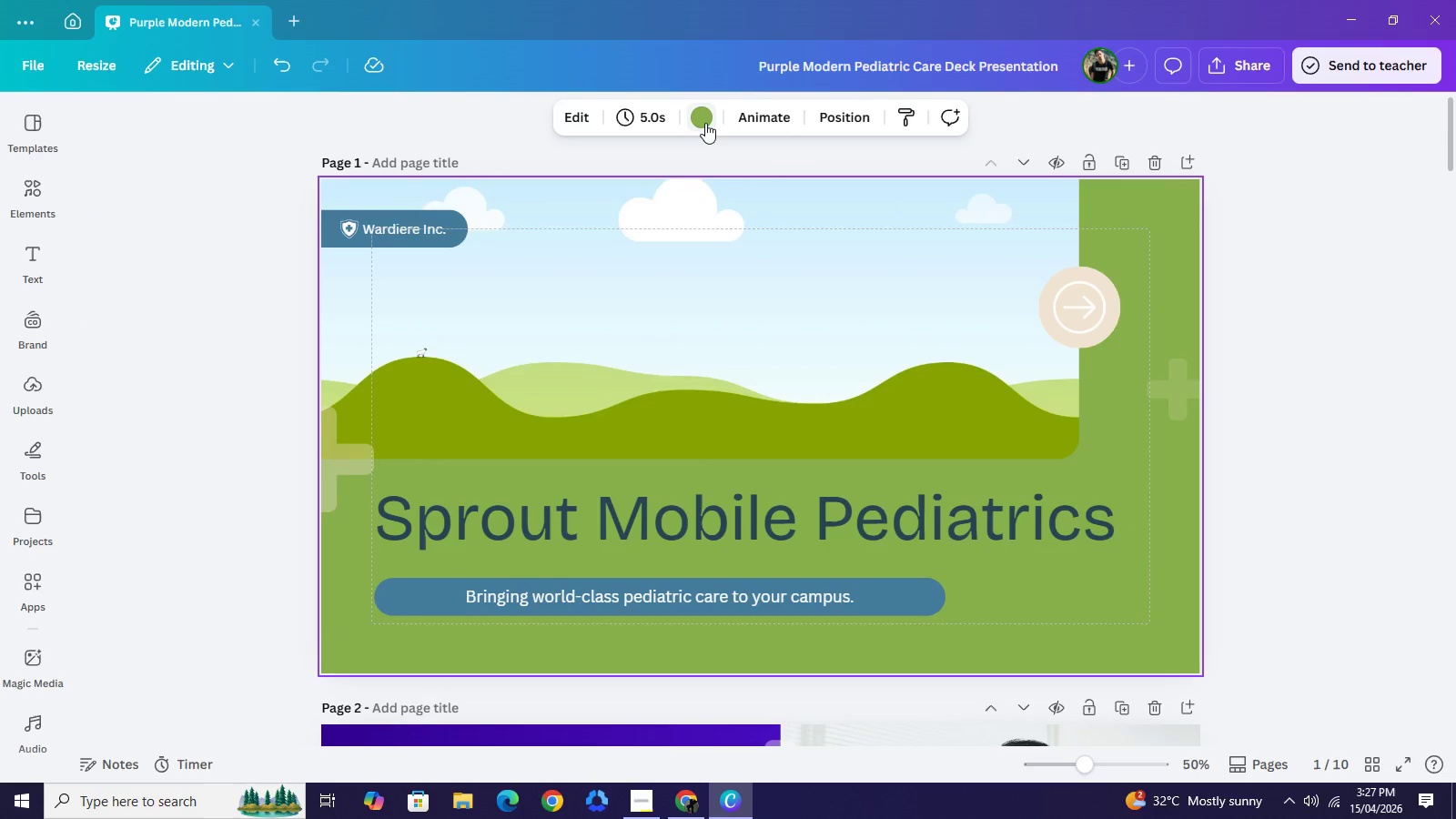 
left_click([705, 123])
 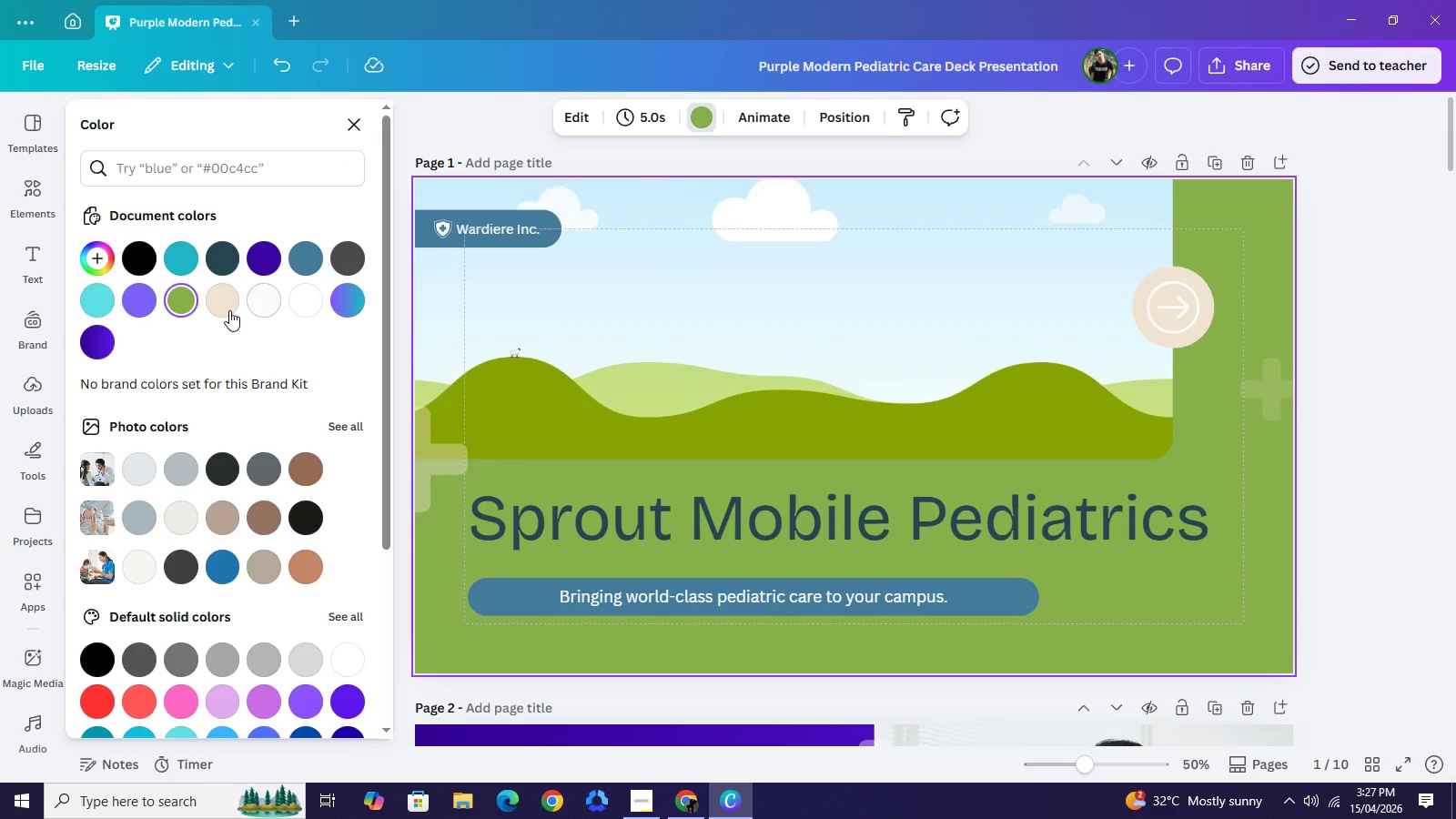 
left_click([223, 310])
 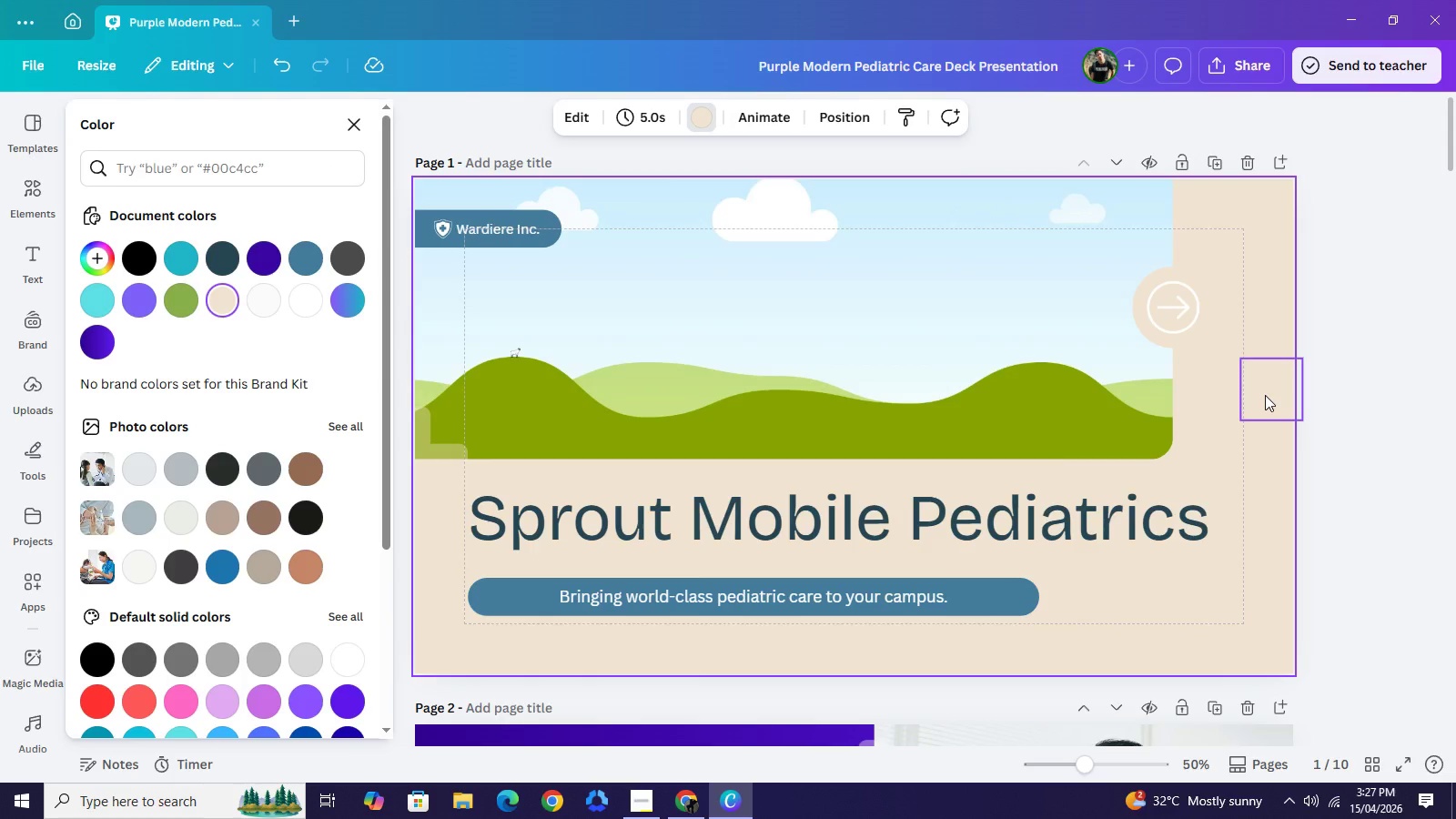 
left_click([1259, 402])
 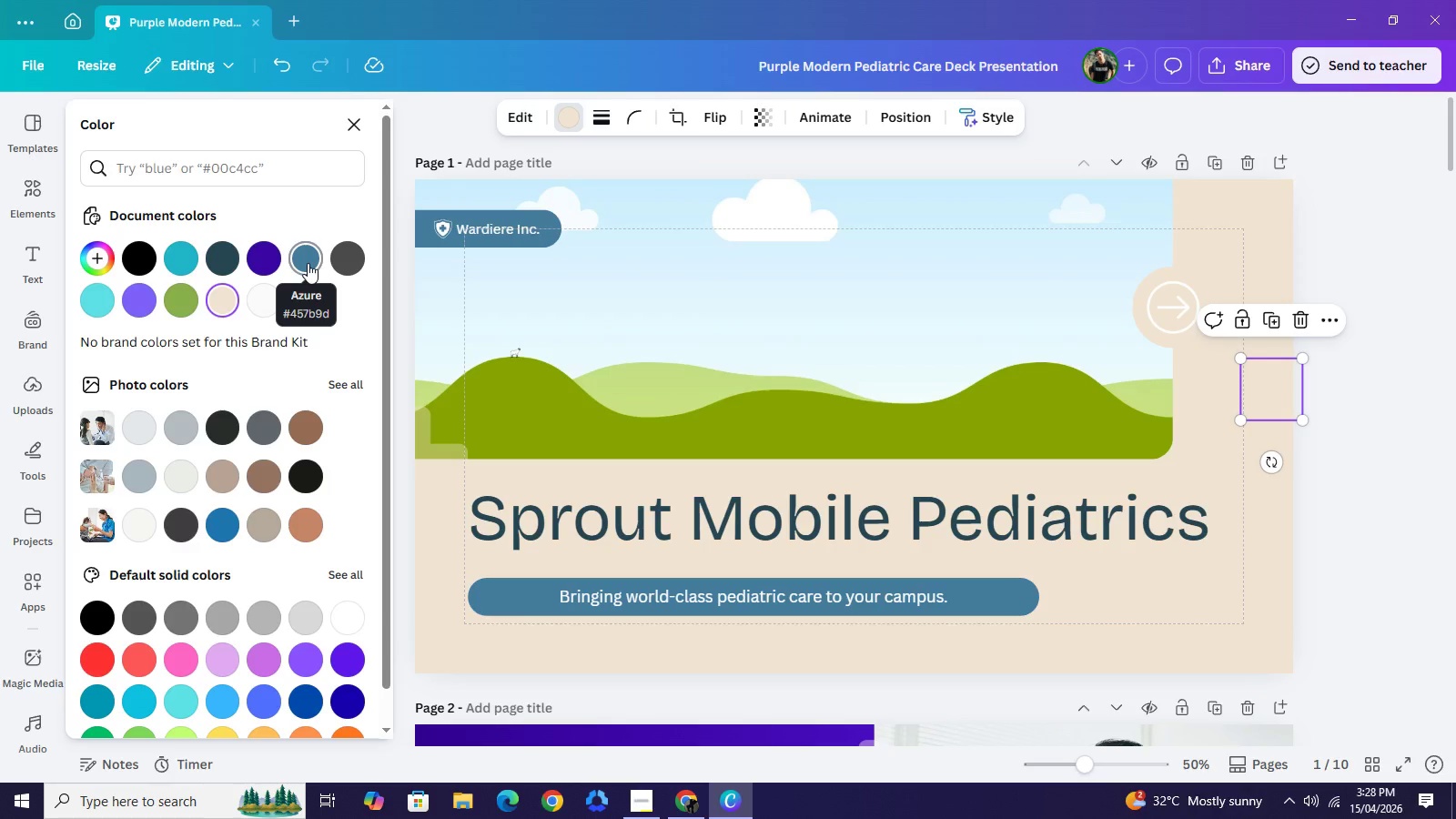 
left_click([308, 263])
 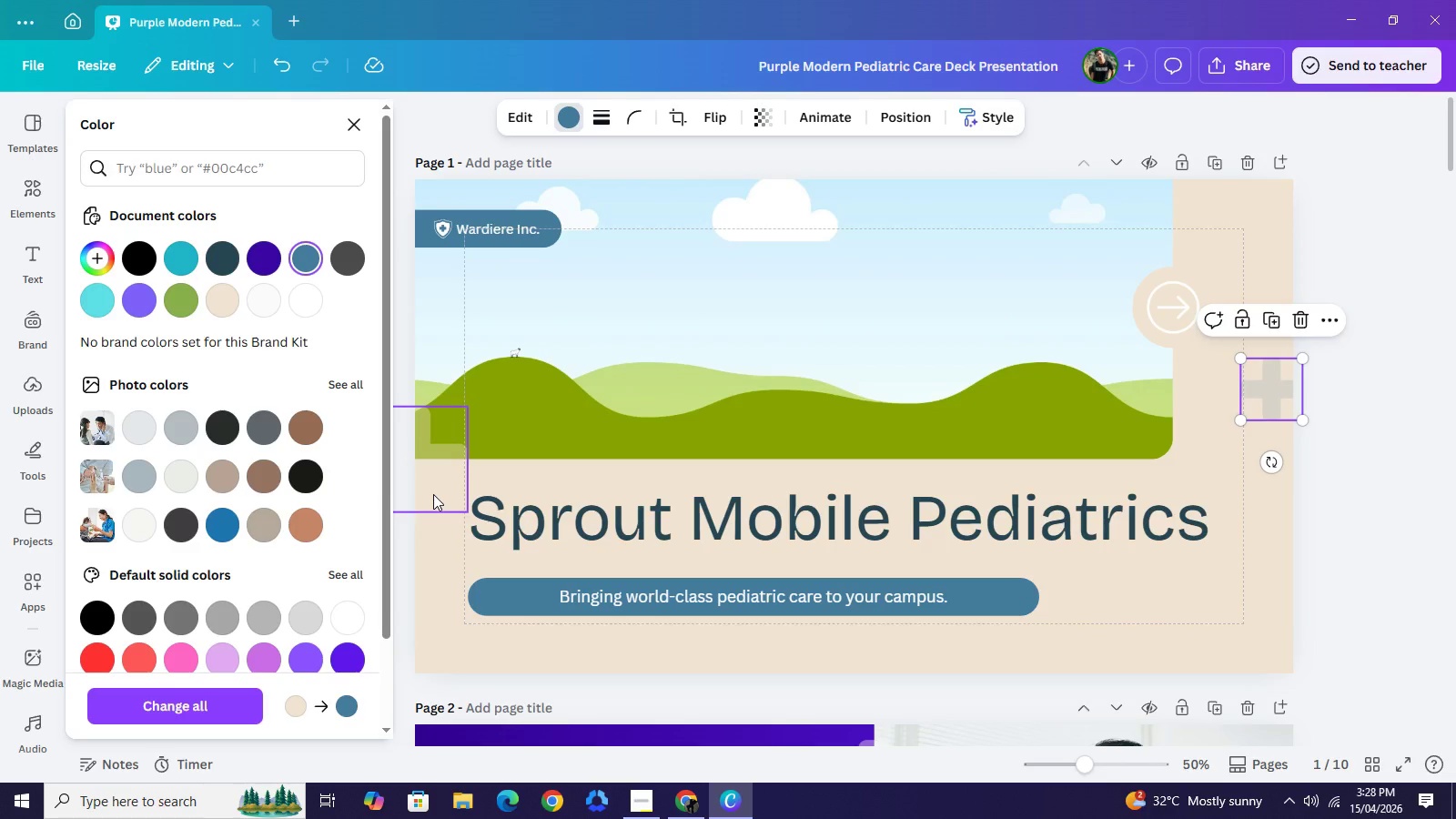 
left_click([433, 494])
 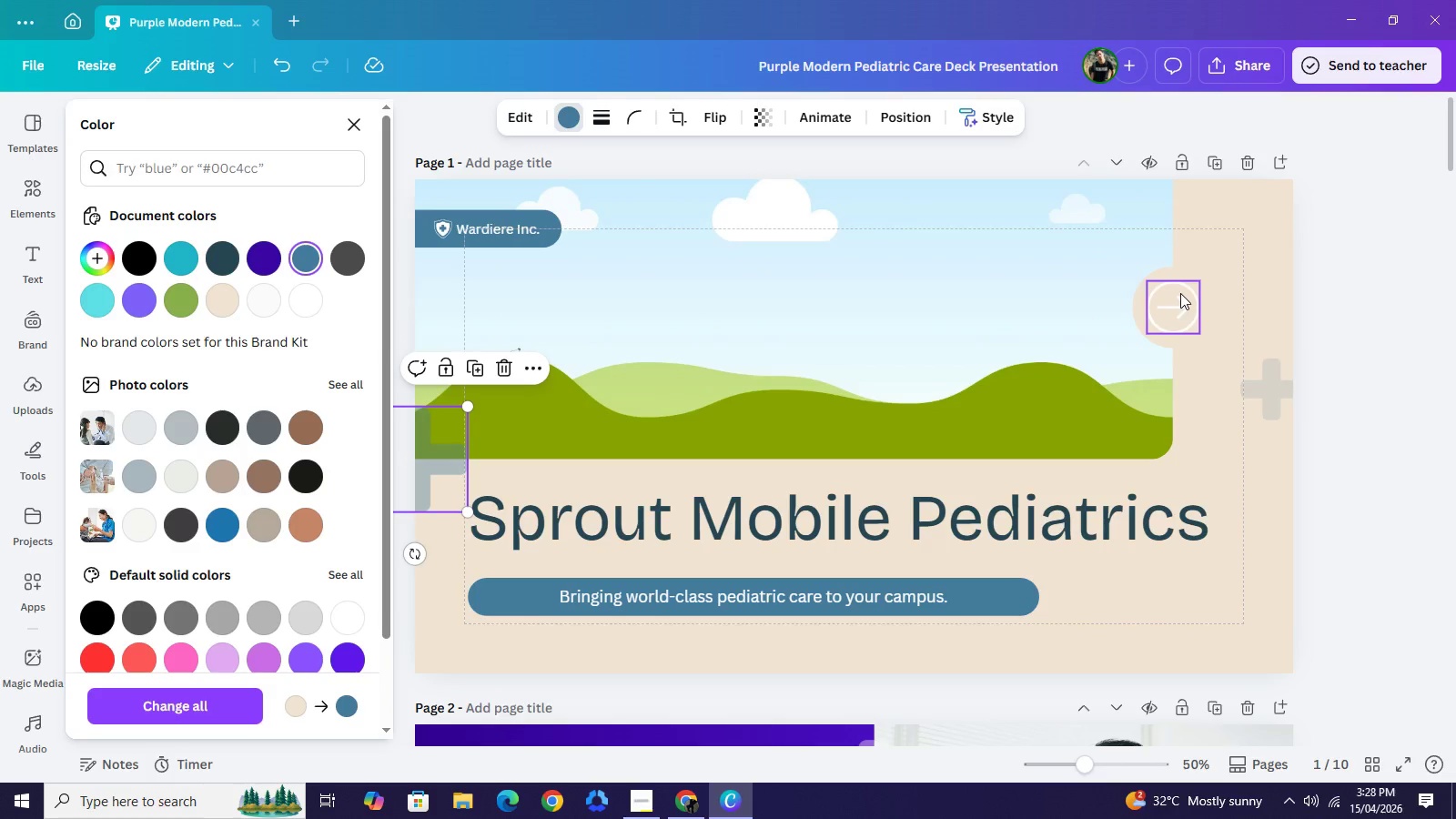 
wait(5.17)
 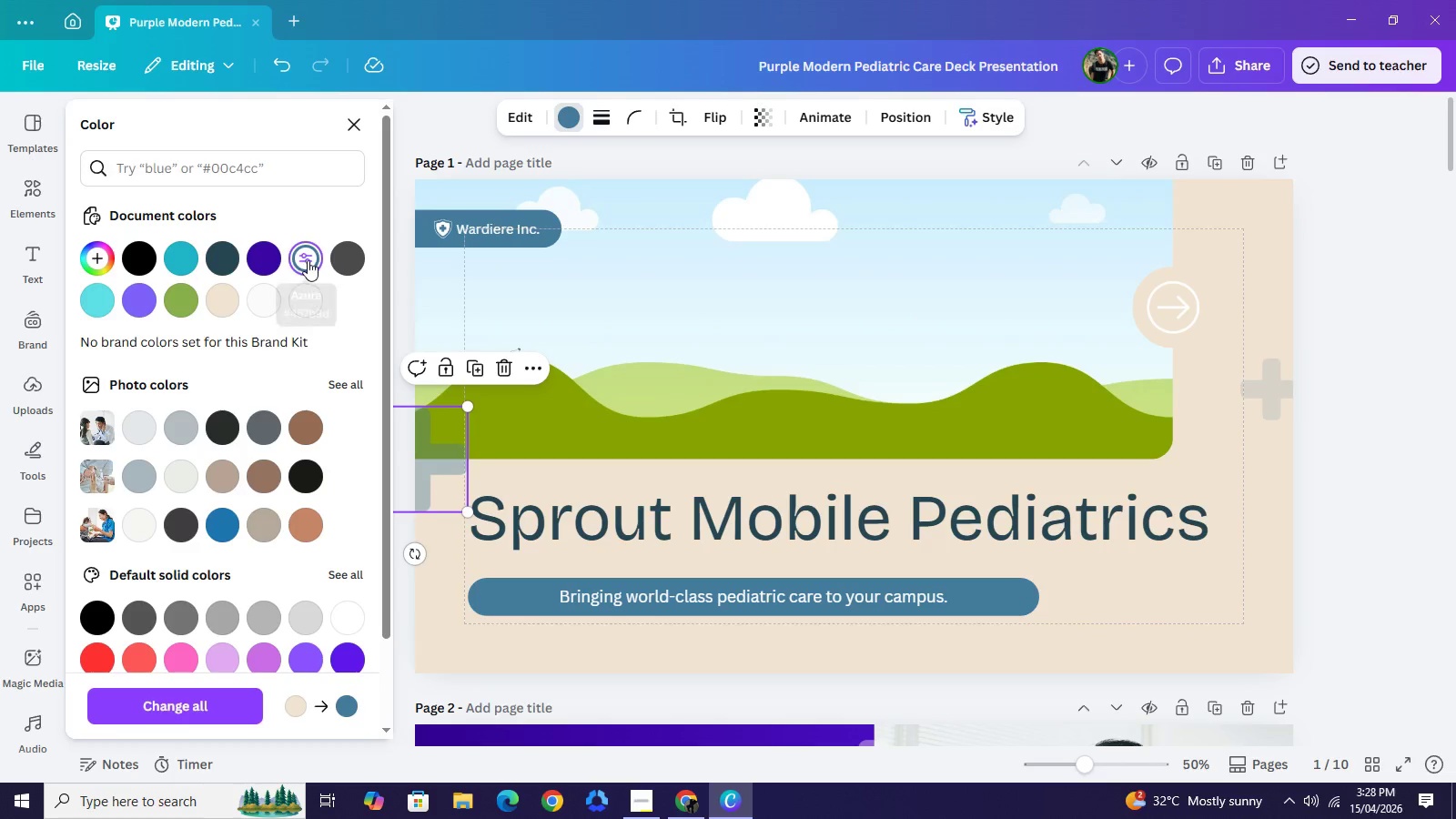 
left_click([1189, 270])
 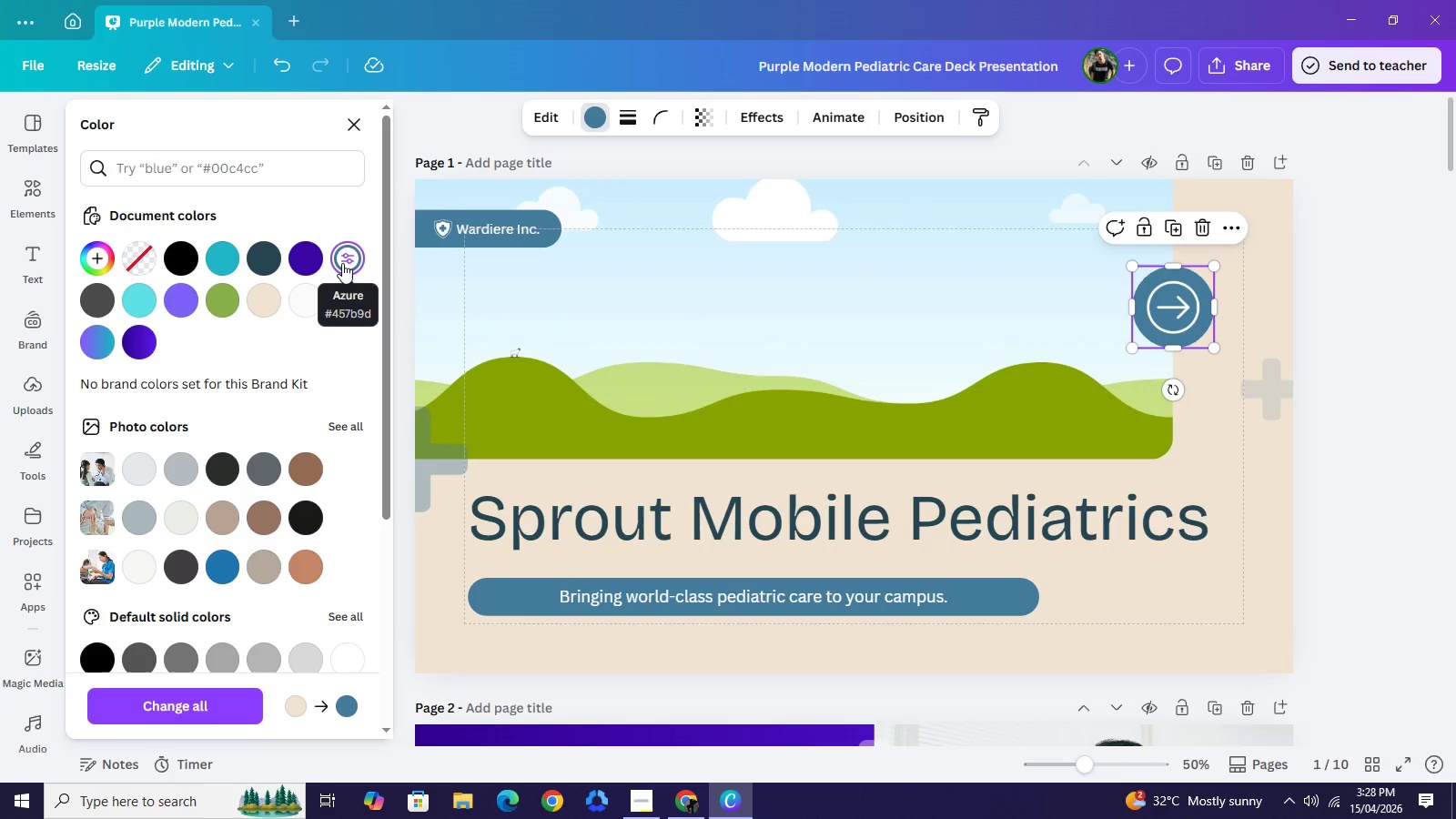 
wait(11.83)
 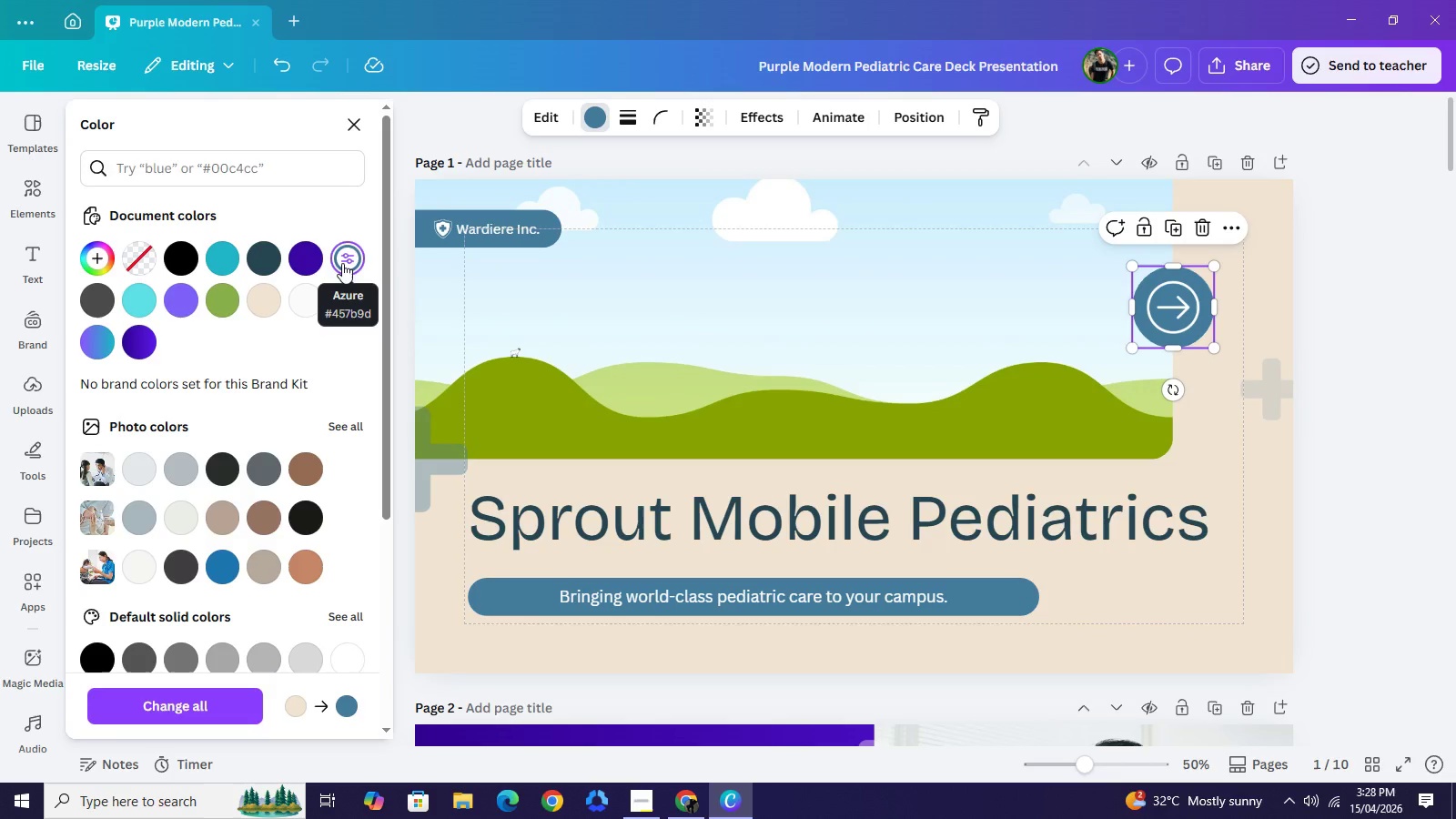 
left_click([485, 218])
 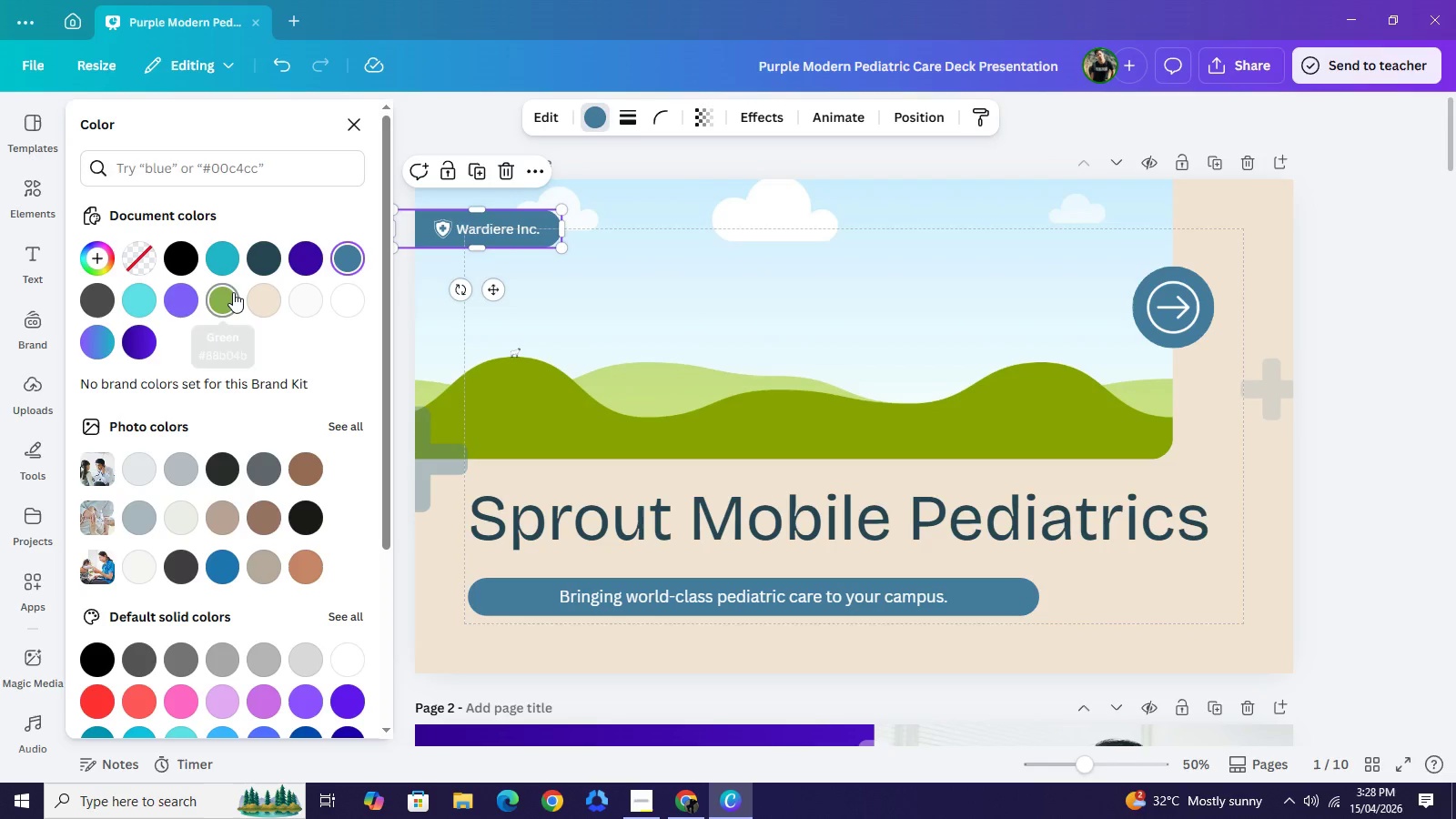 
left_click([233, 292])
 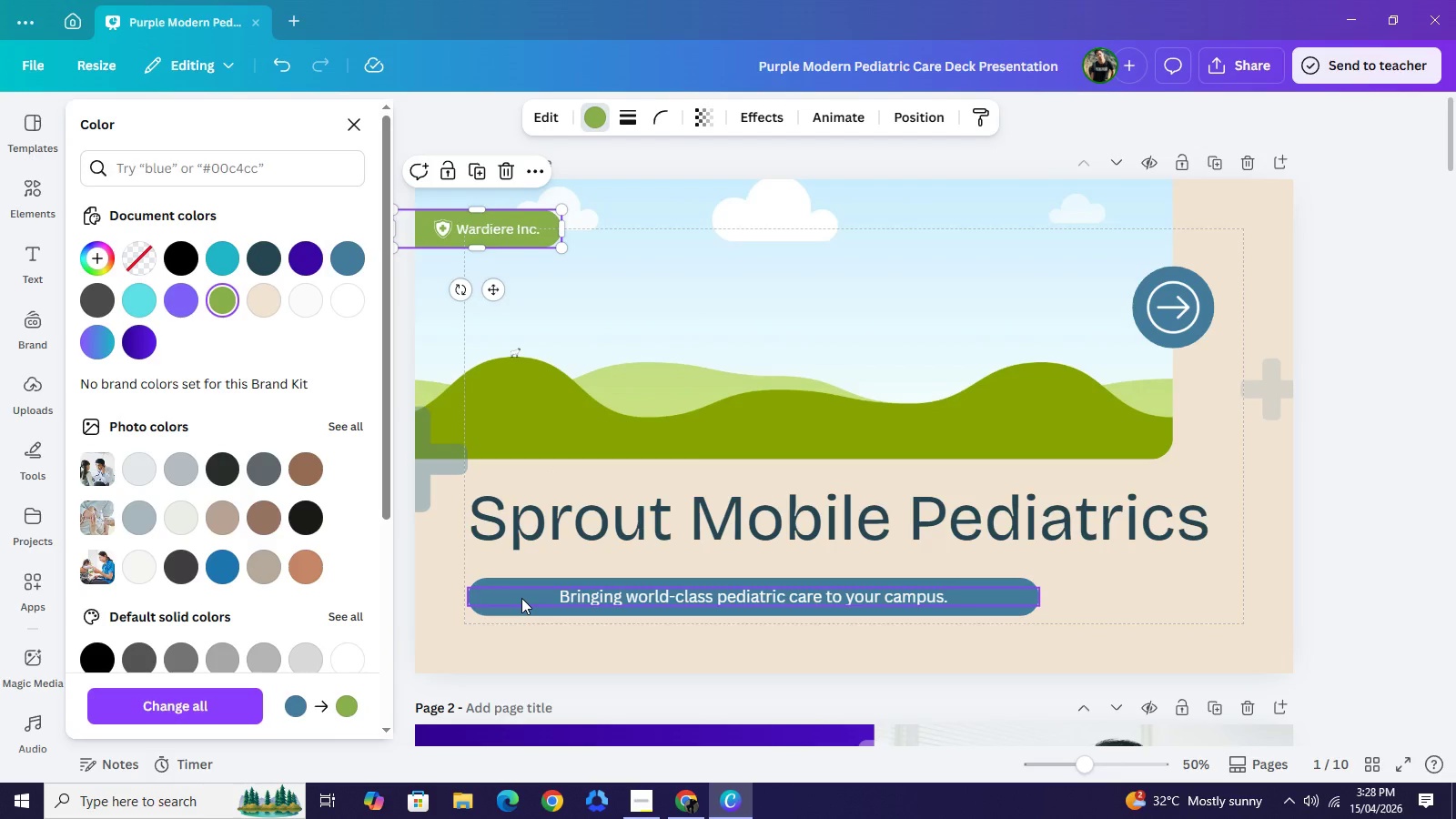 
left_click([521, 598])
 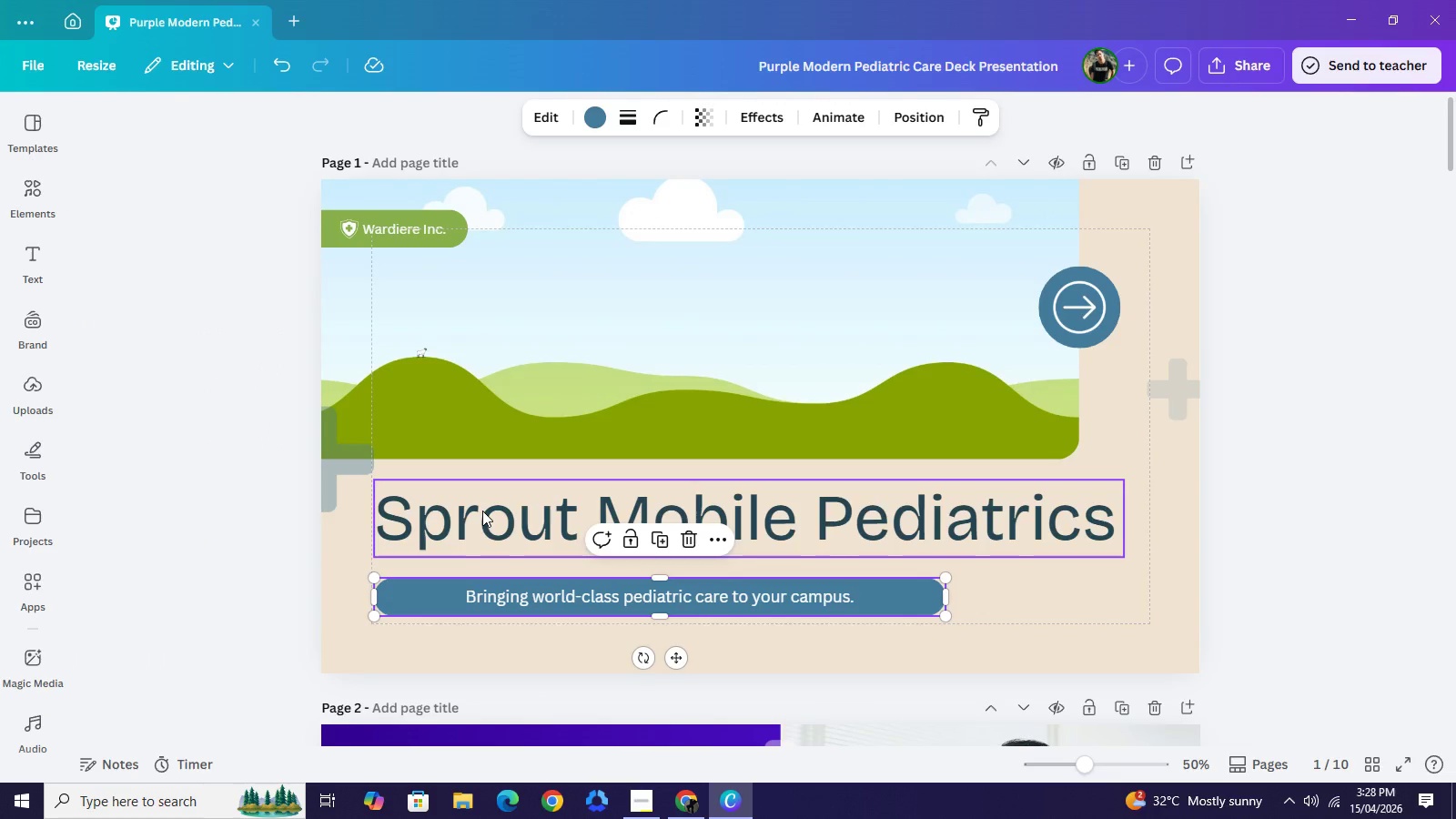 
left_click([482, 511])
 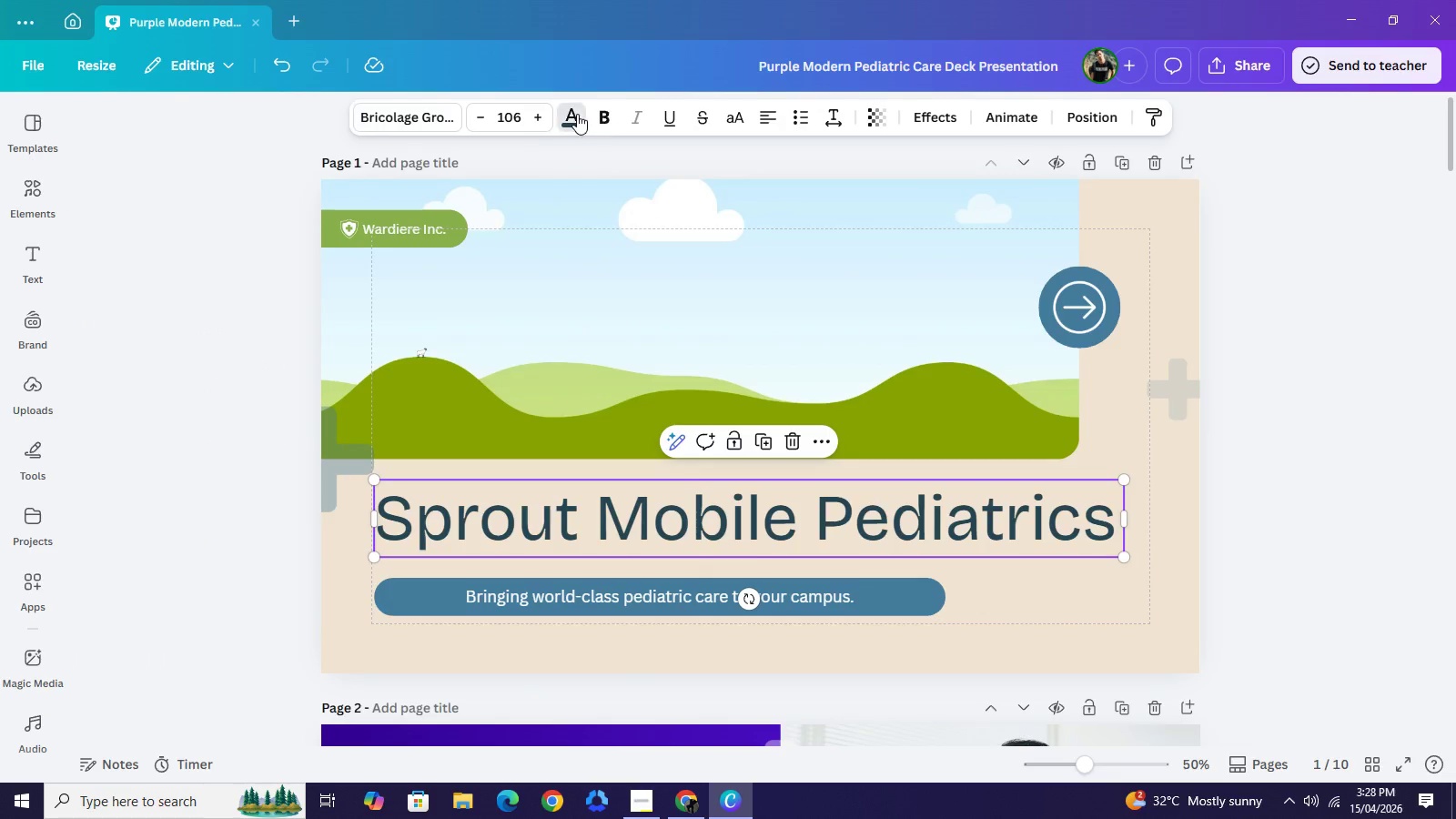 
left_click([577, 114])
 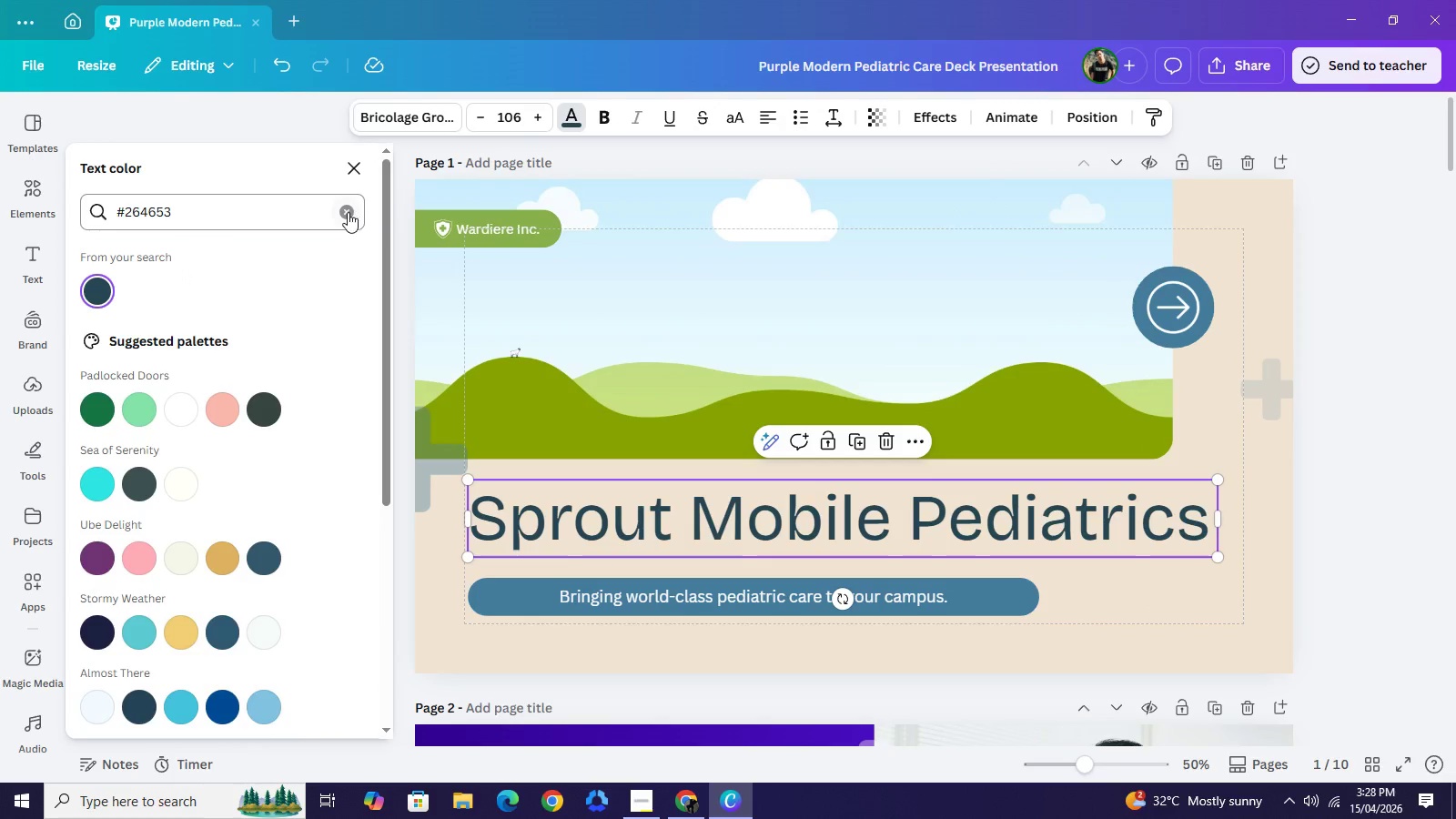 
left_click([348, 212])
 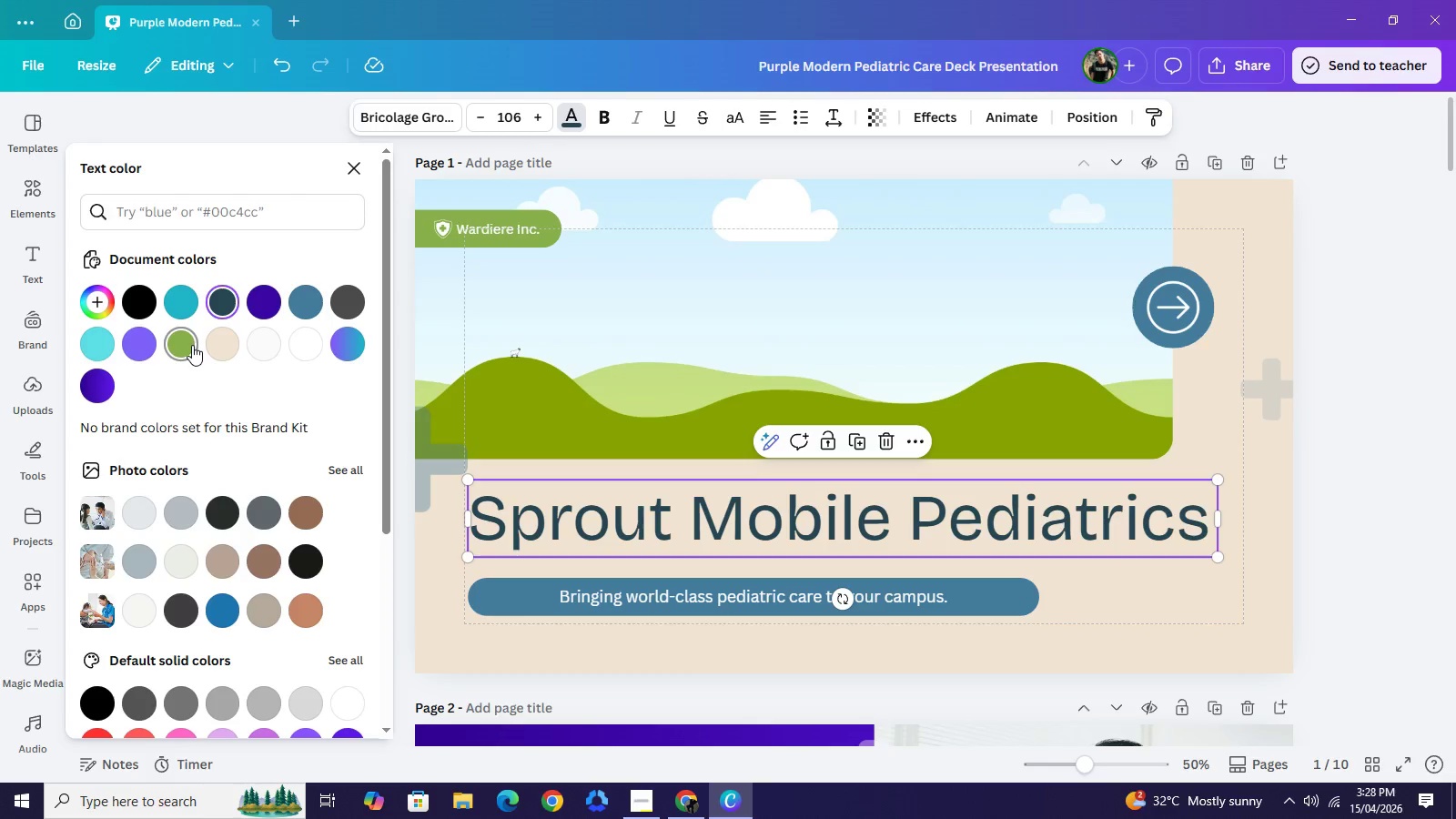 
left_click([192, 345])
 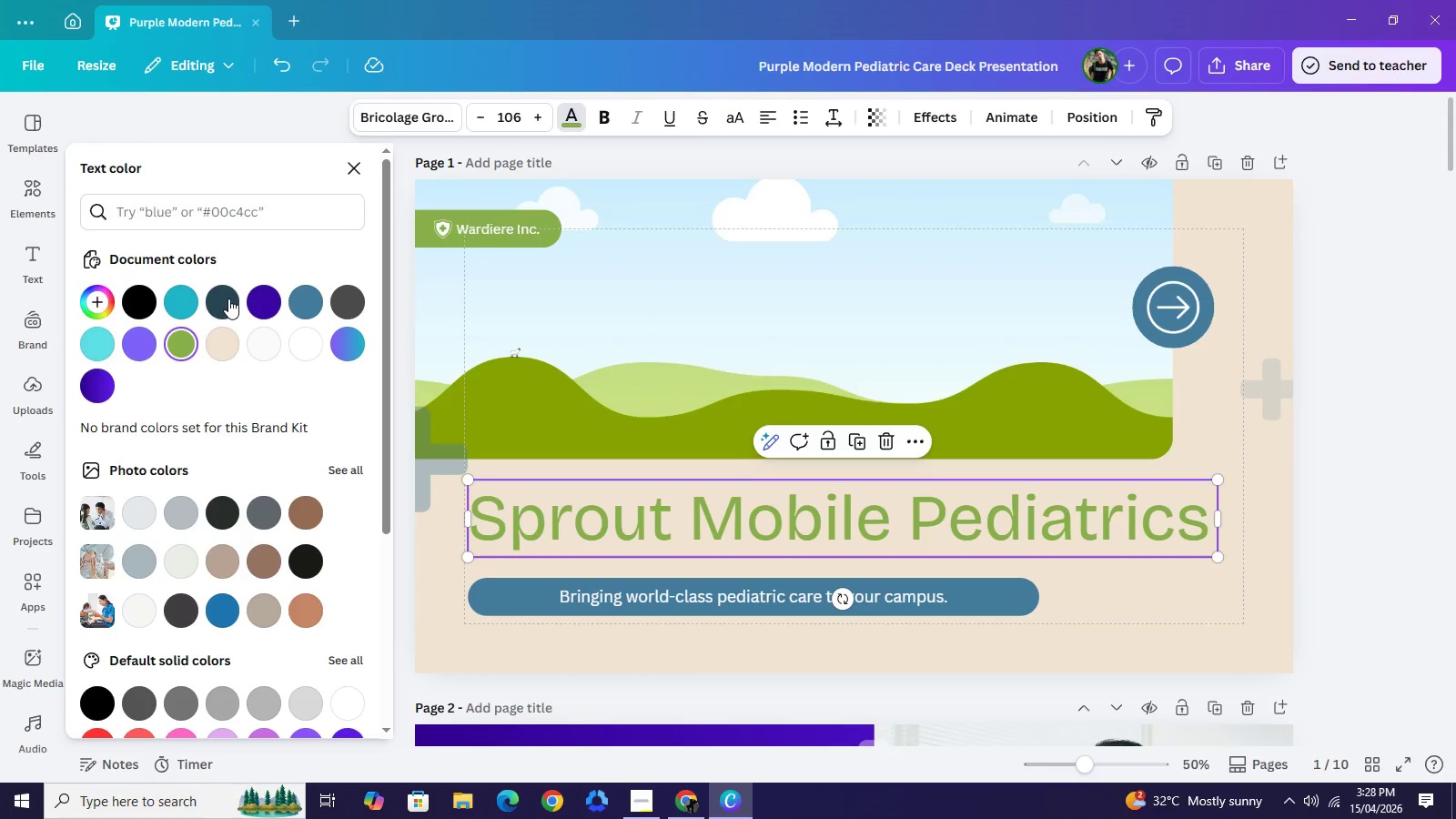 
wait(32.14)
 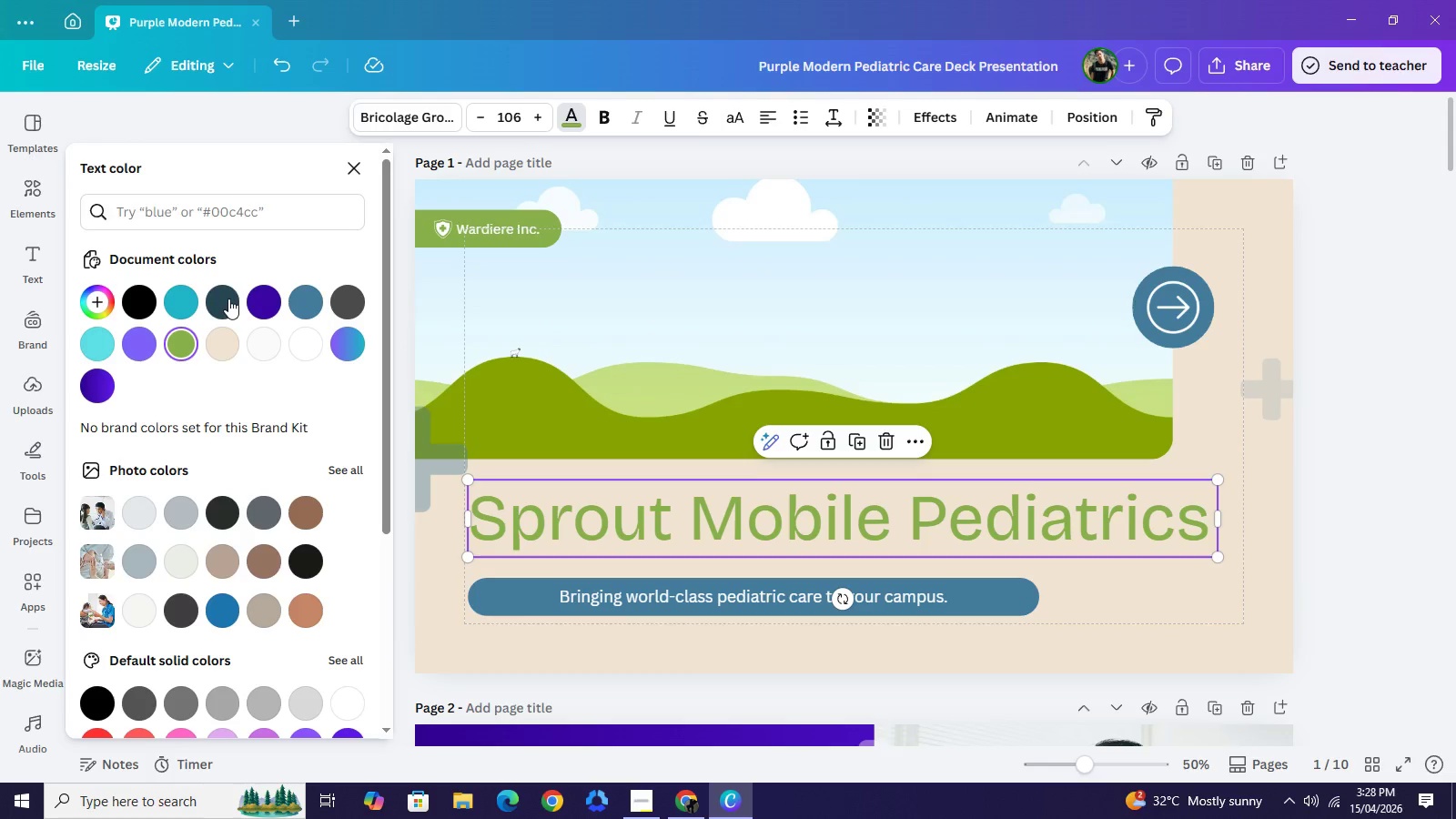 
left_click([526, 602])
 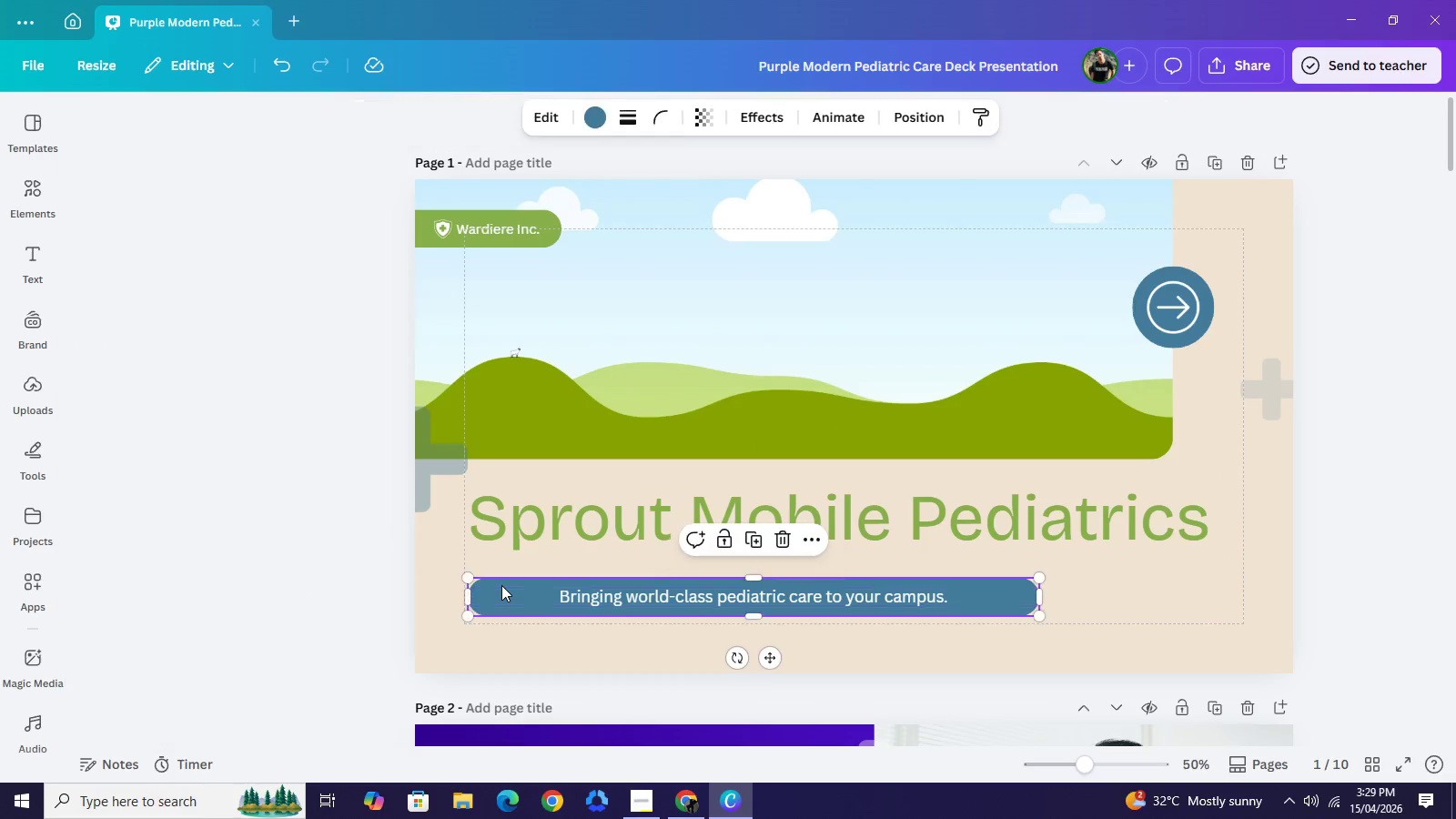 
left_click([501, 585])
 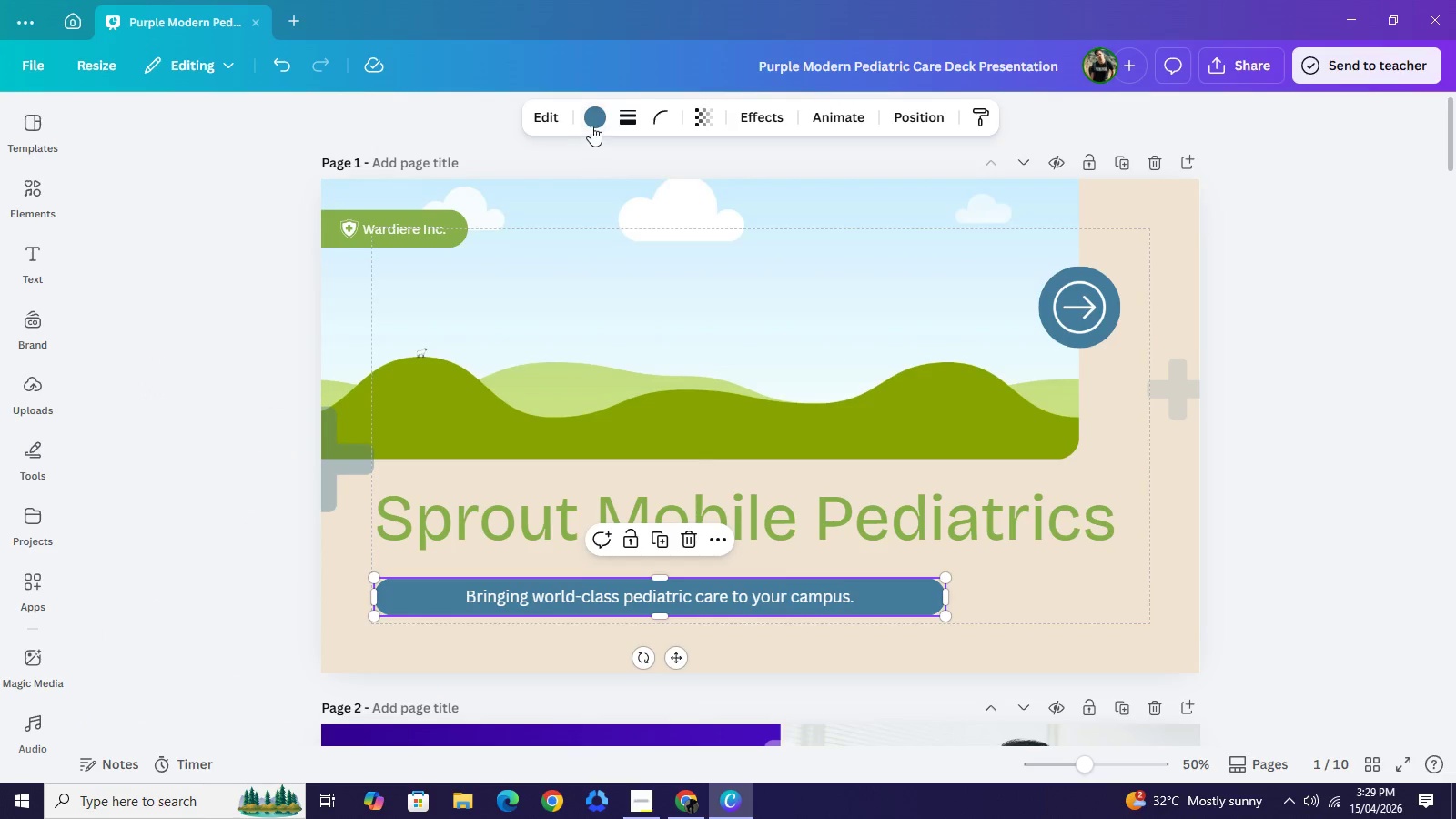 
left_click([592, 126])
 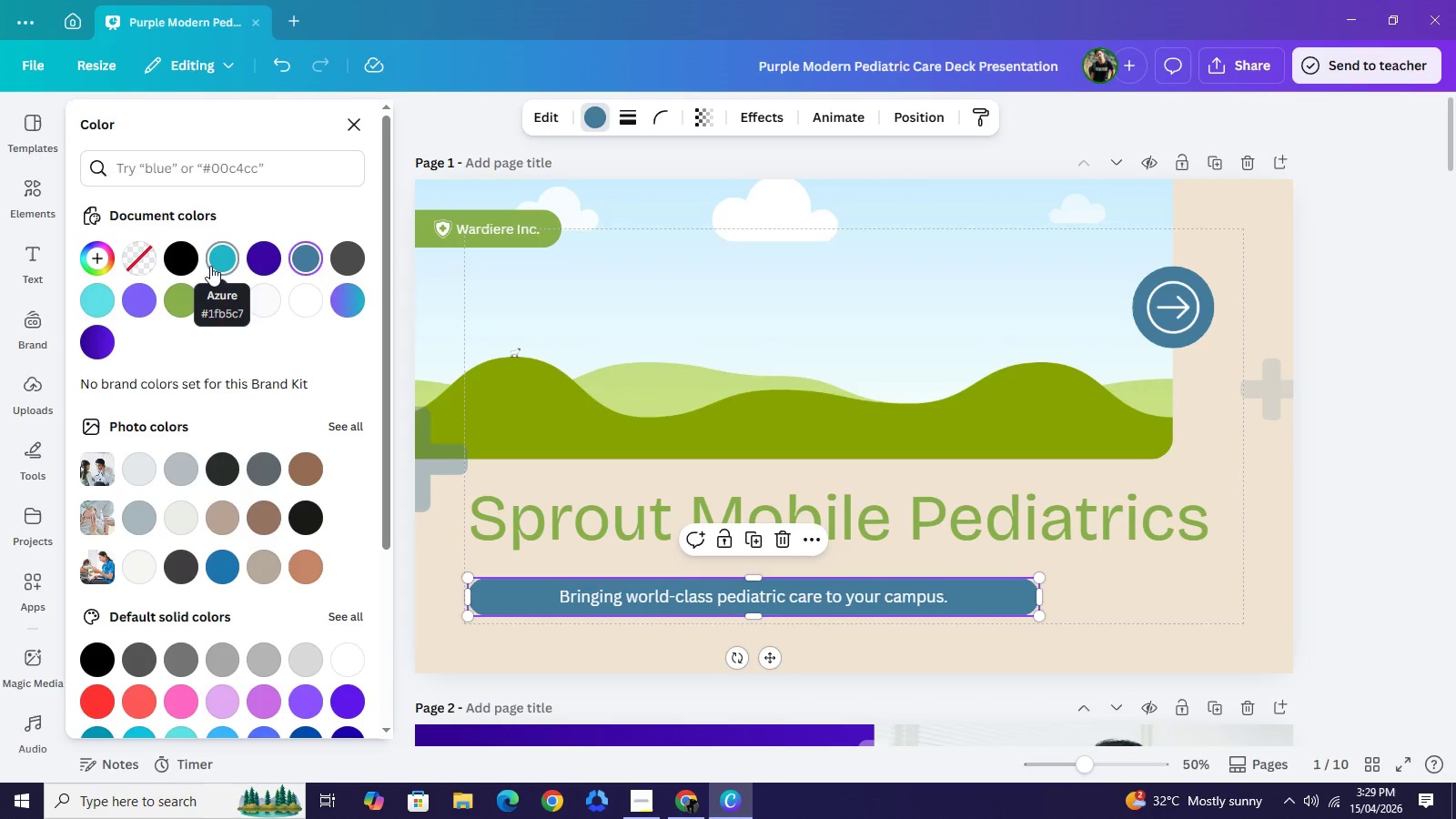 
wait(12.91)
 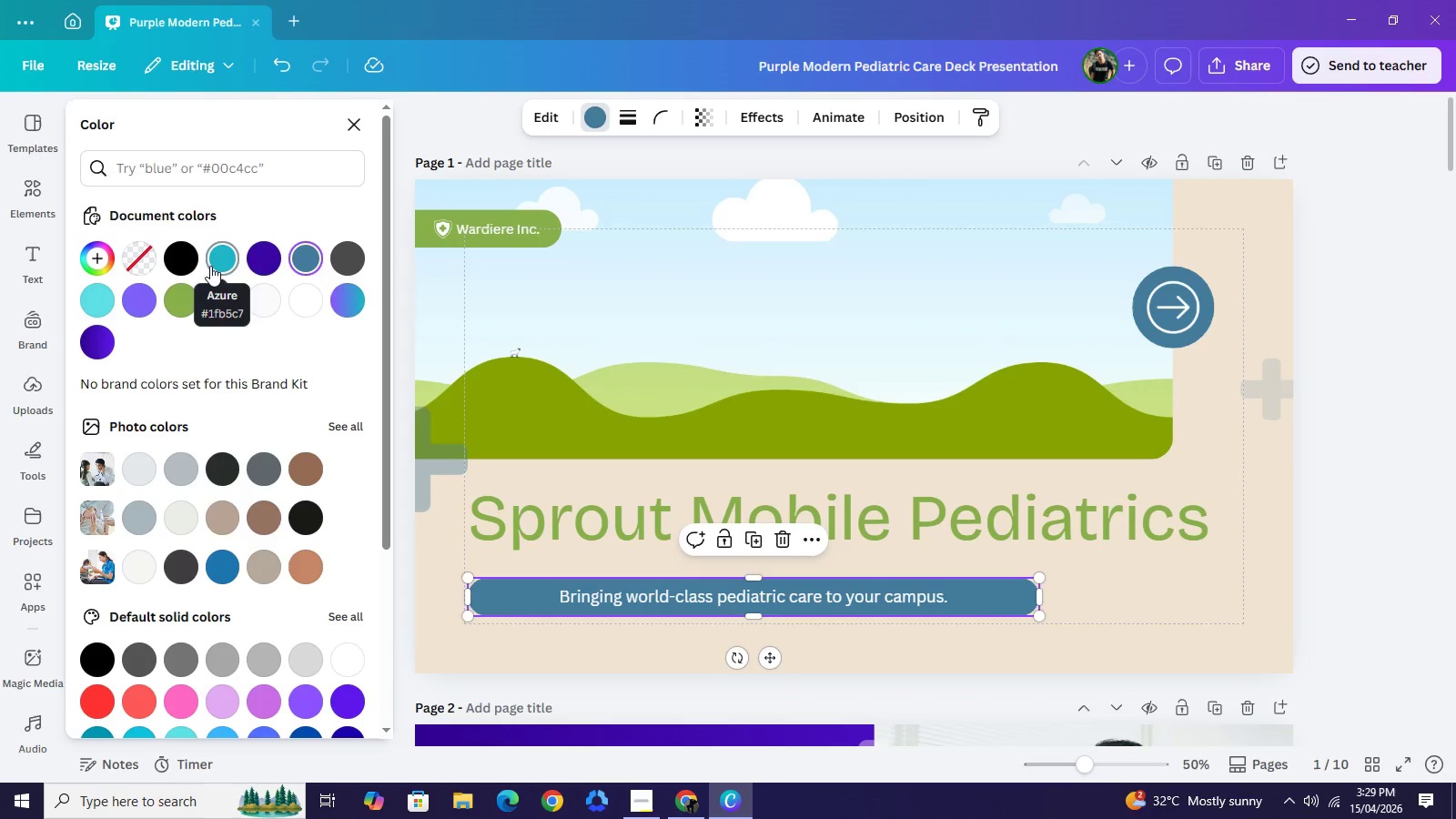 
left_click([211, 176])
 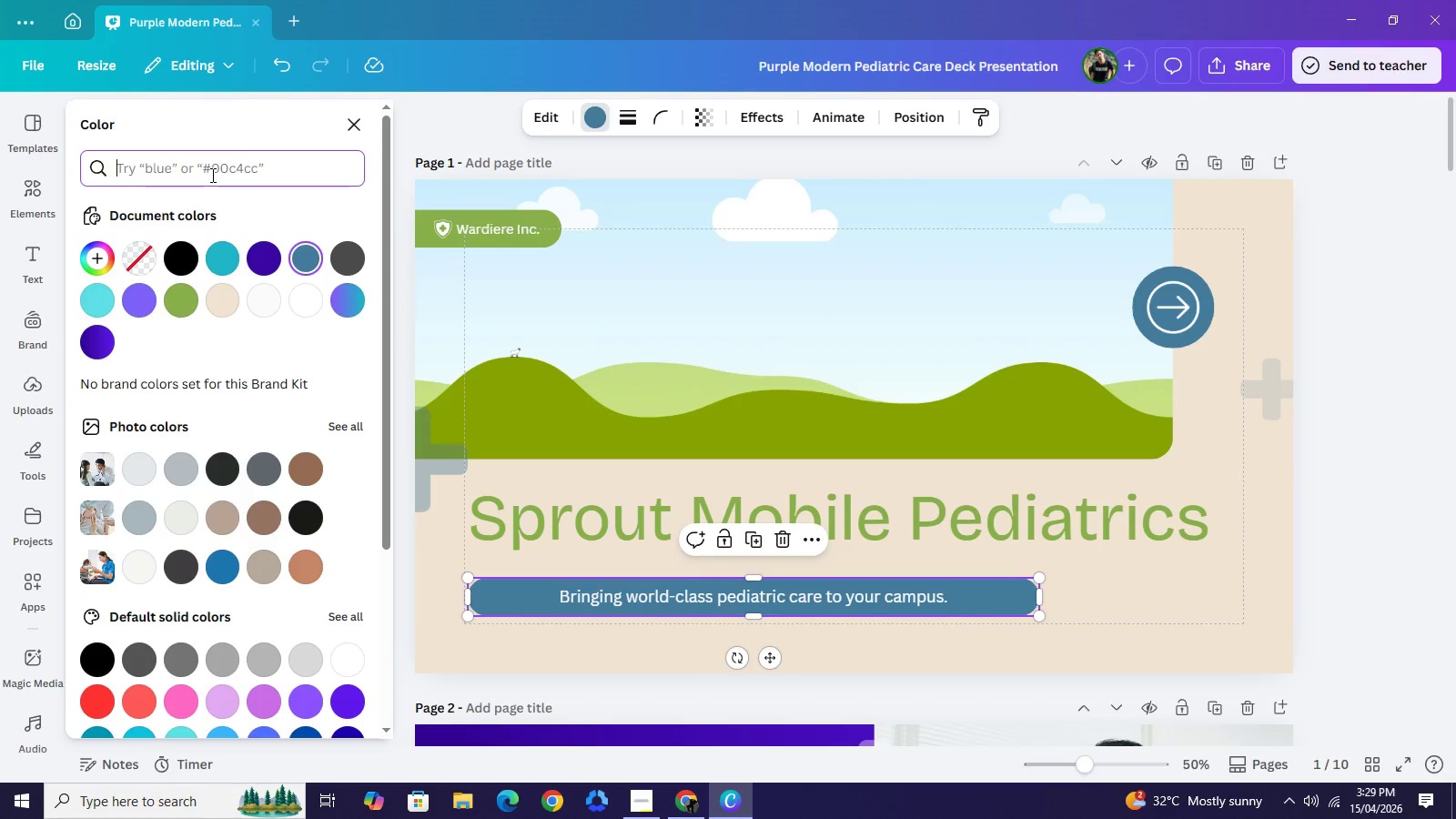 
type(#265)
 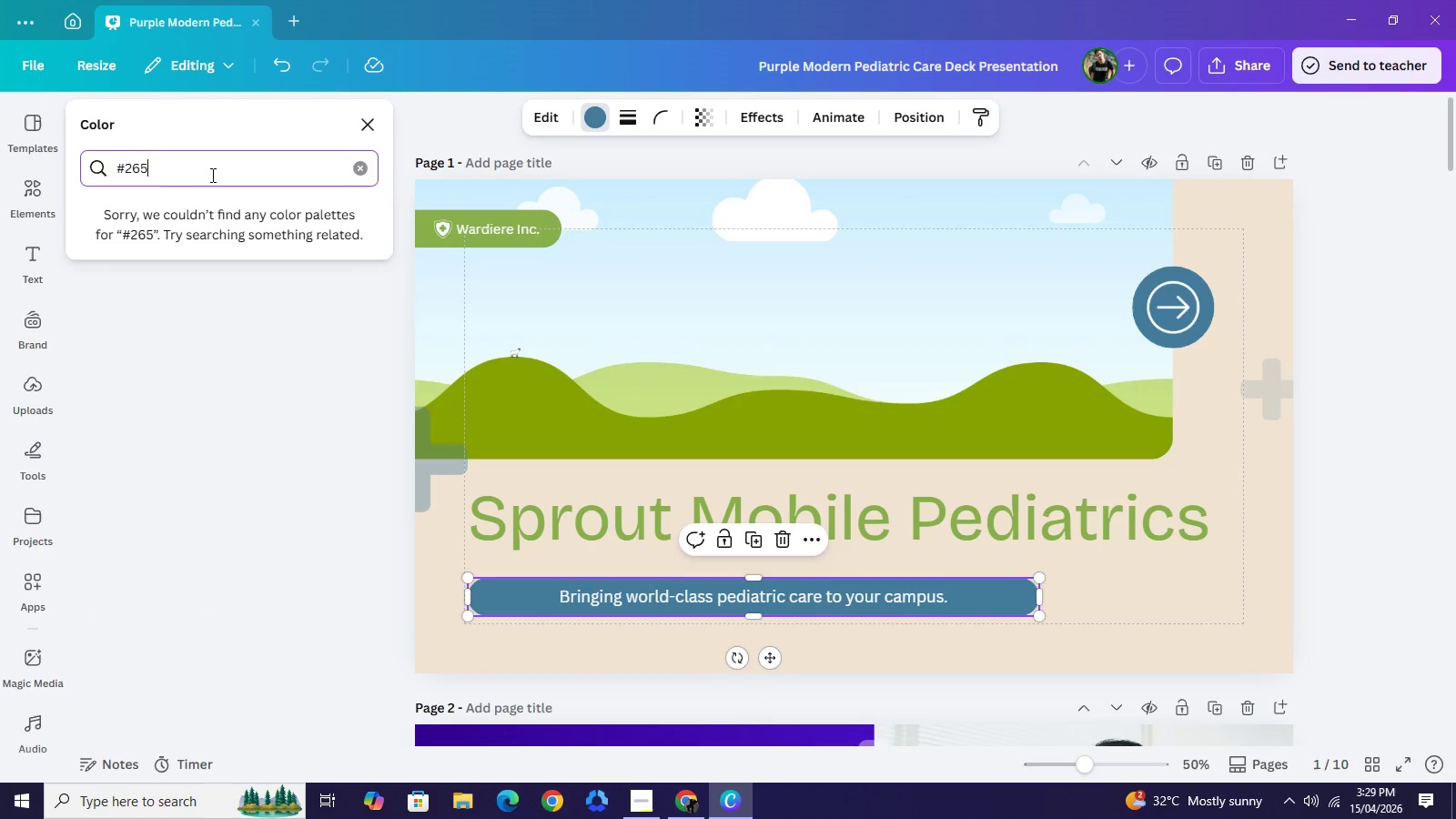 
wait(5.41)
 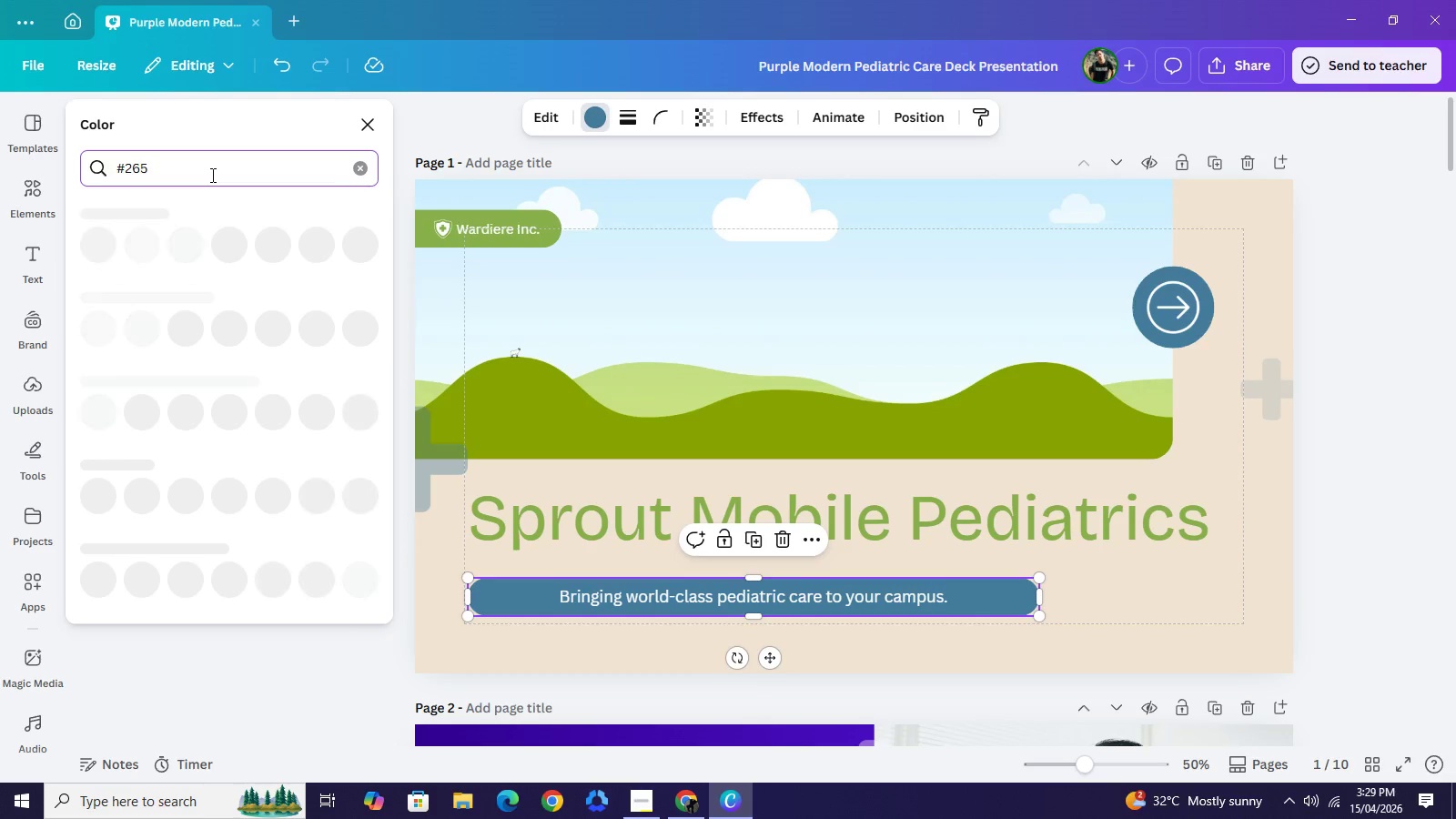 
type(=3)
key(Backspace)
key(Backspace)
key(Backspace)
type(4653)
 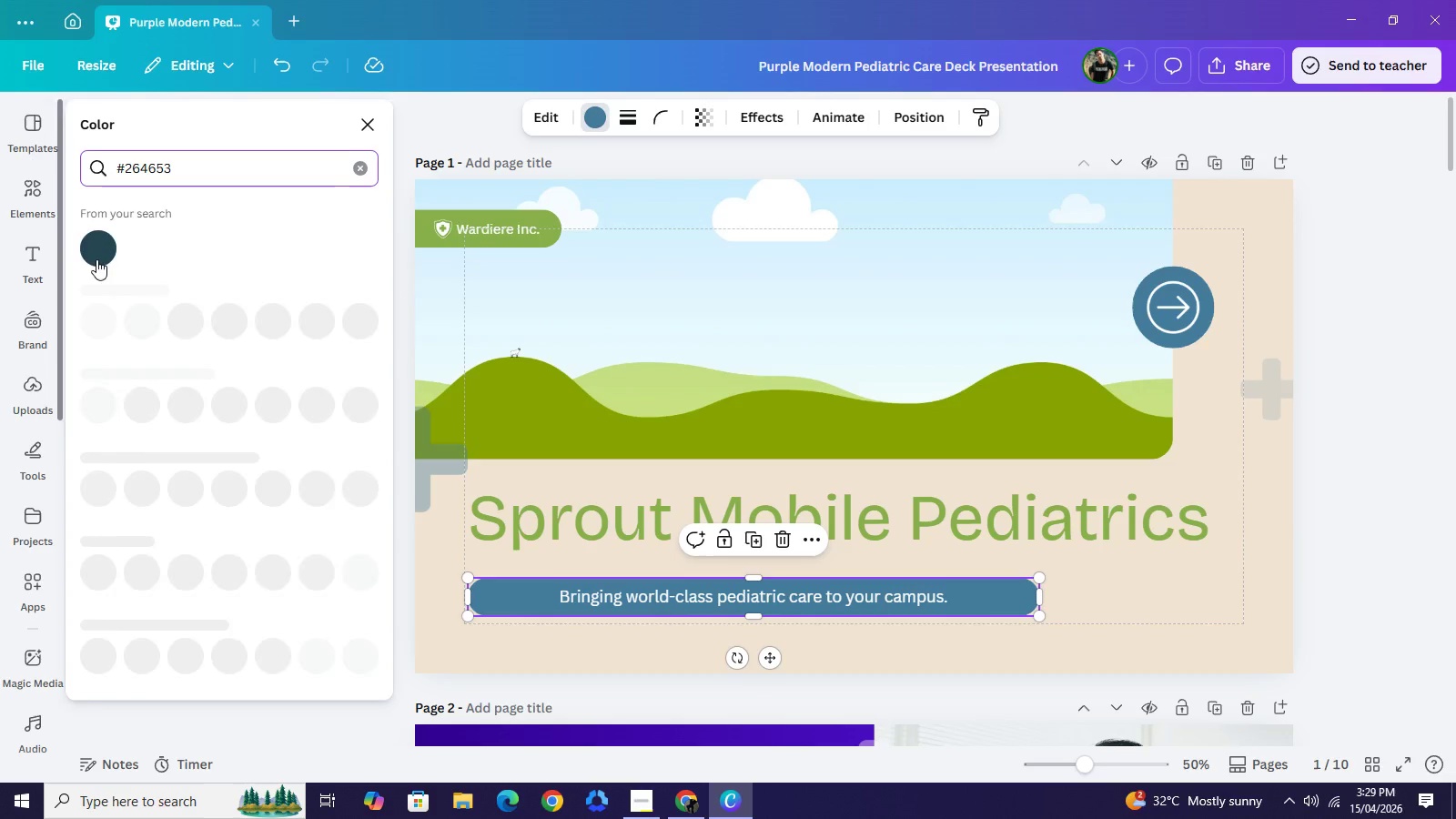 
left_click([96, 259])
 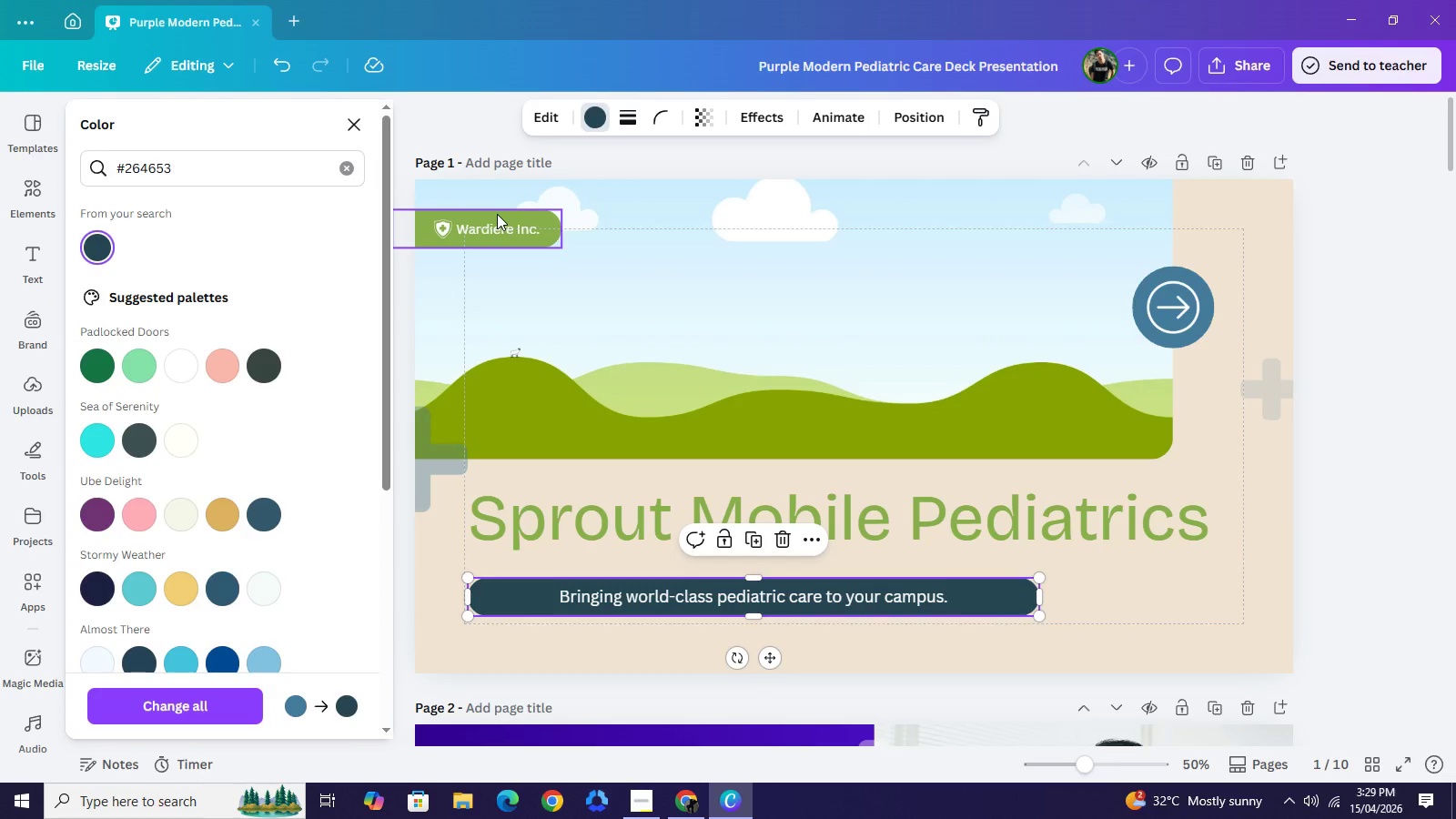 
left_click([497, 215])
 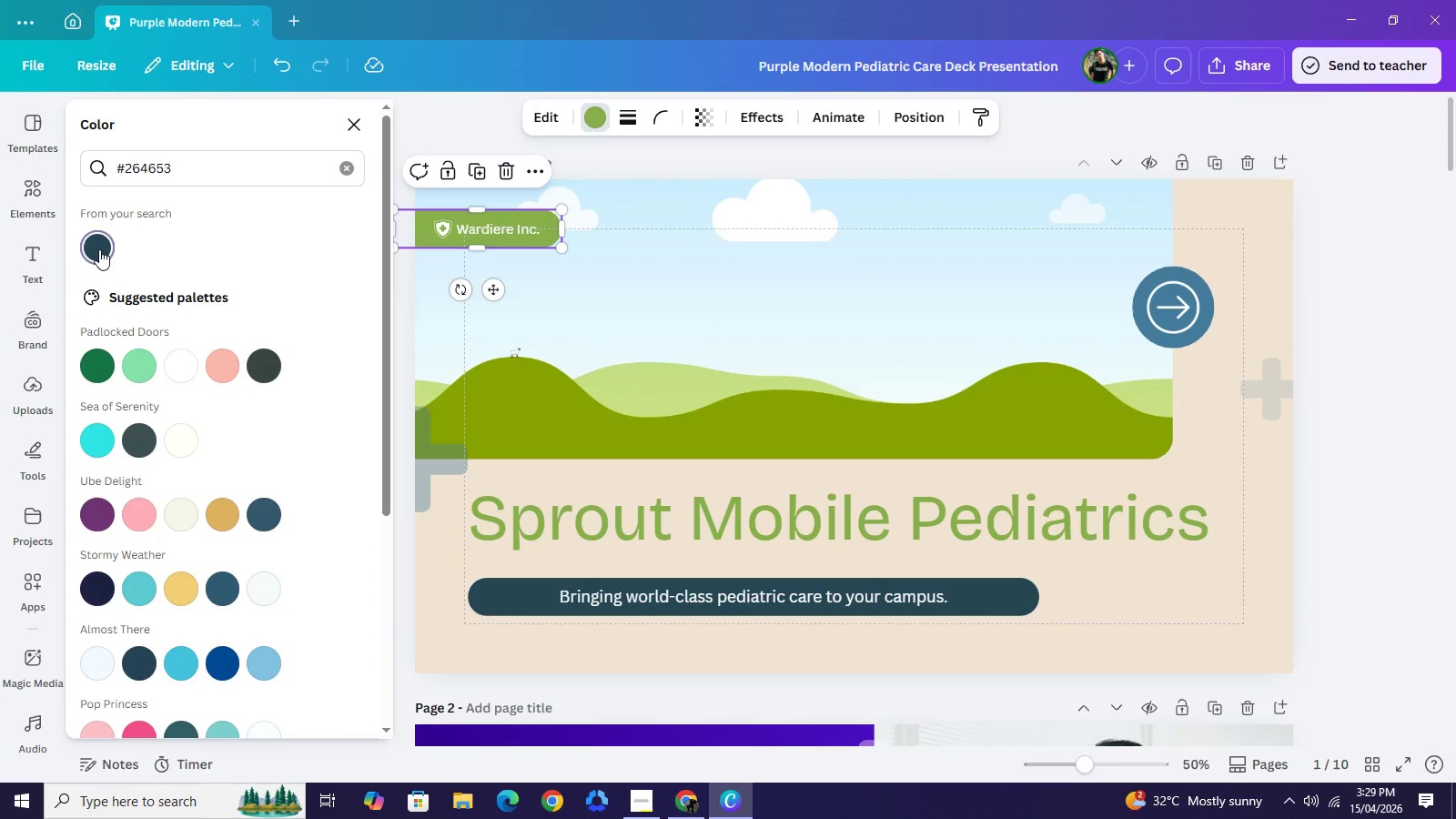 
left_click([99, 249])
 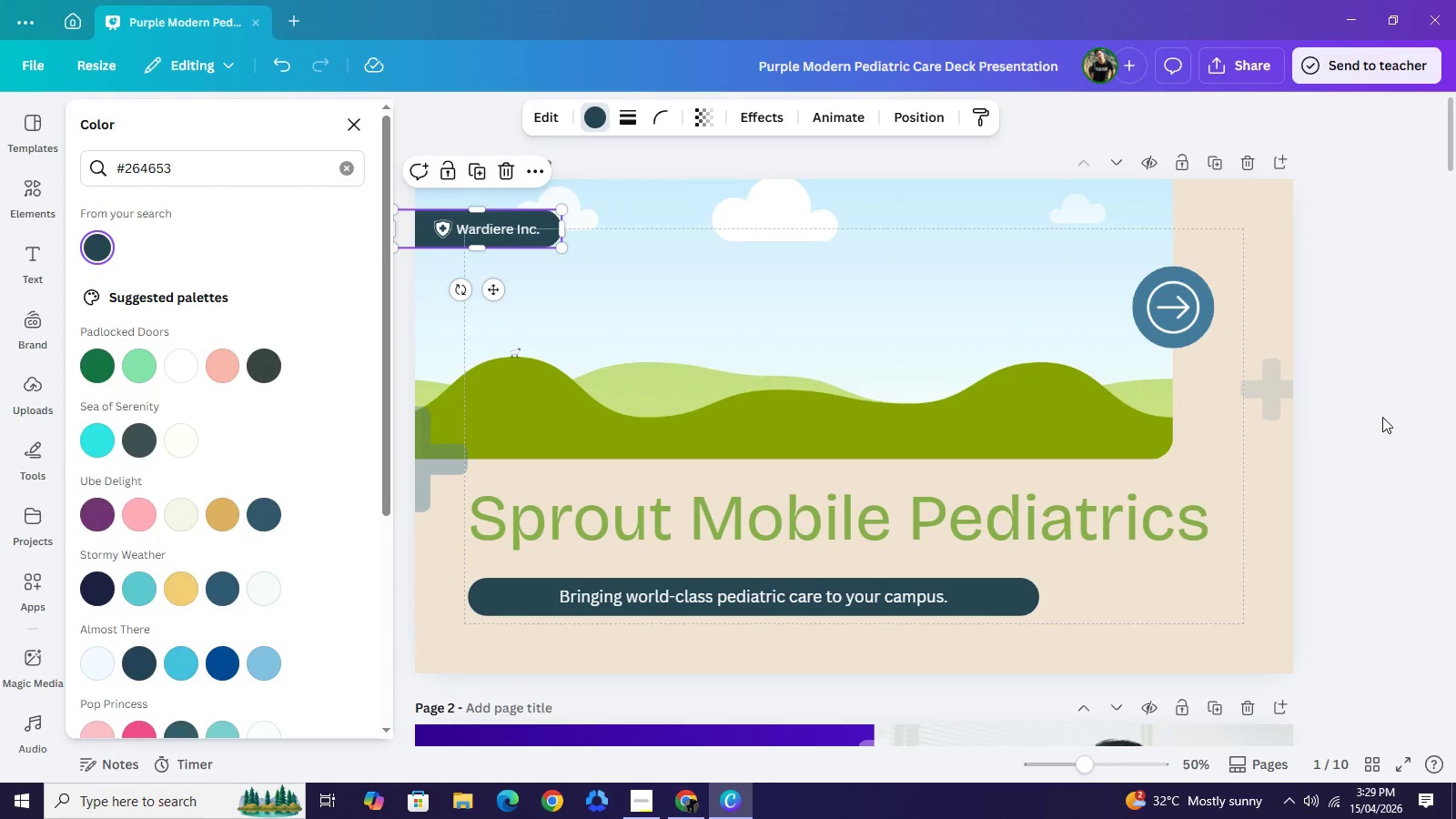 
double_click([1382, 416])
 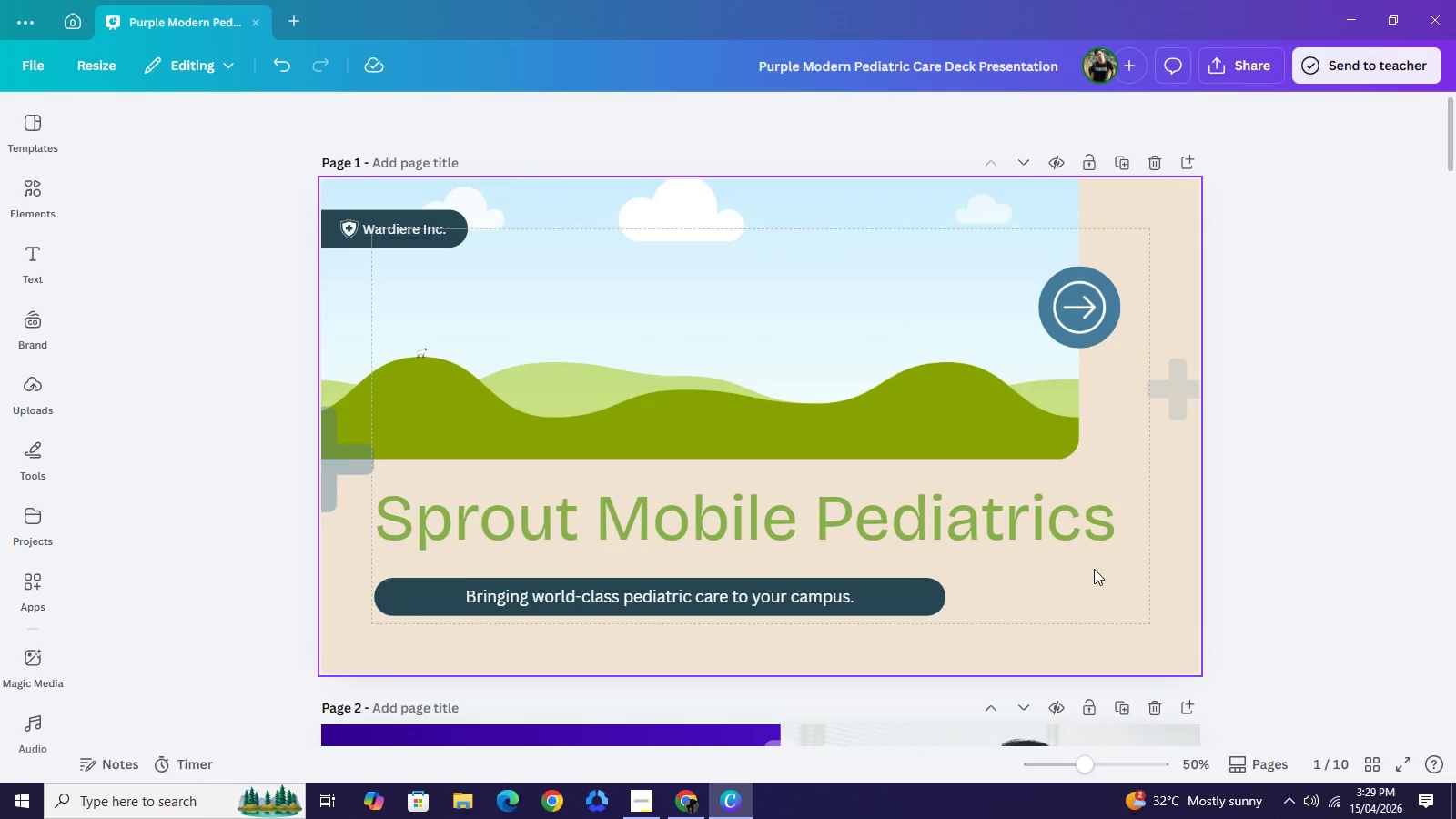 
left_click_drag(start_coordinate=[1013, 596], to_coordinate=[666, 638])
 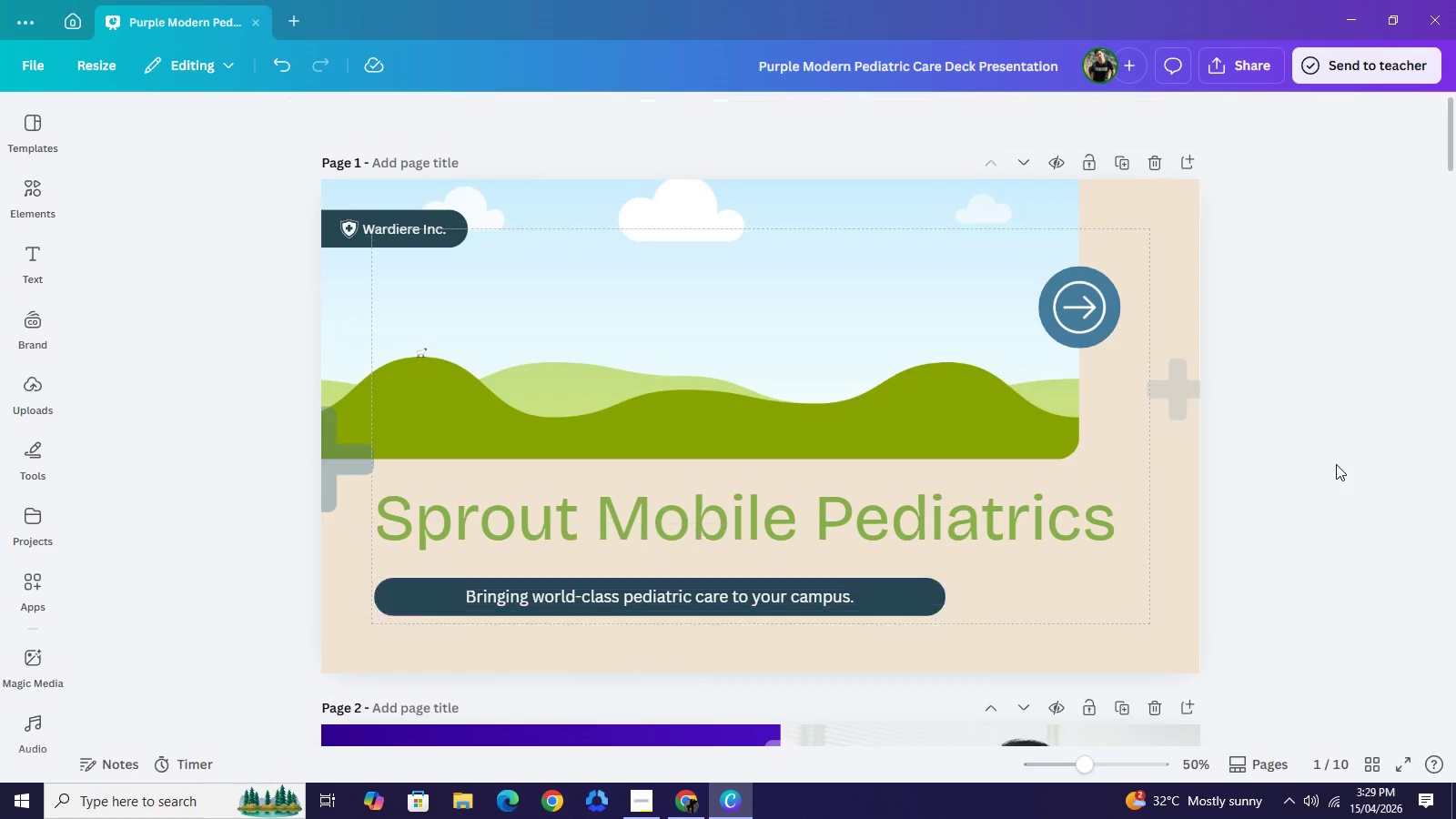 
left_click([1336, 464])
 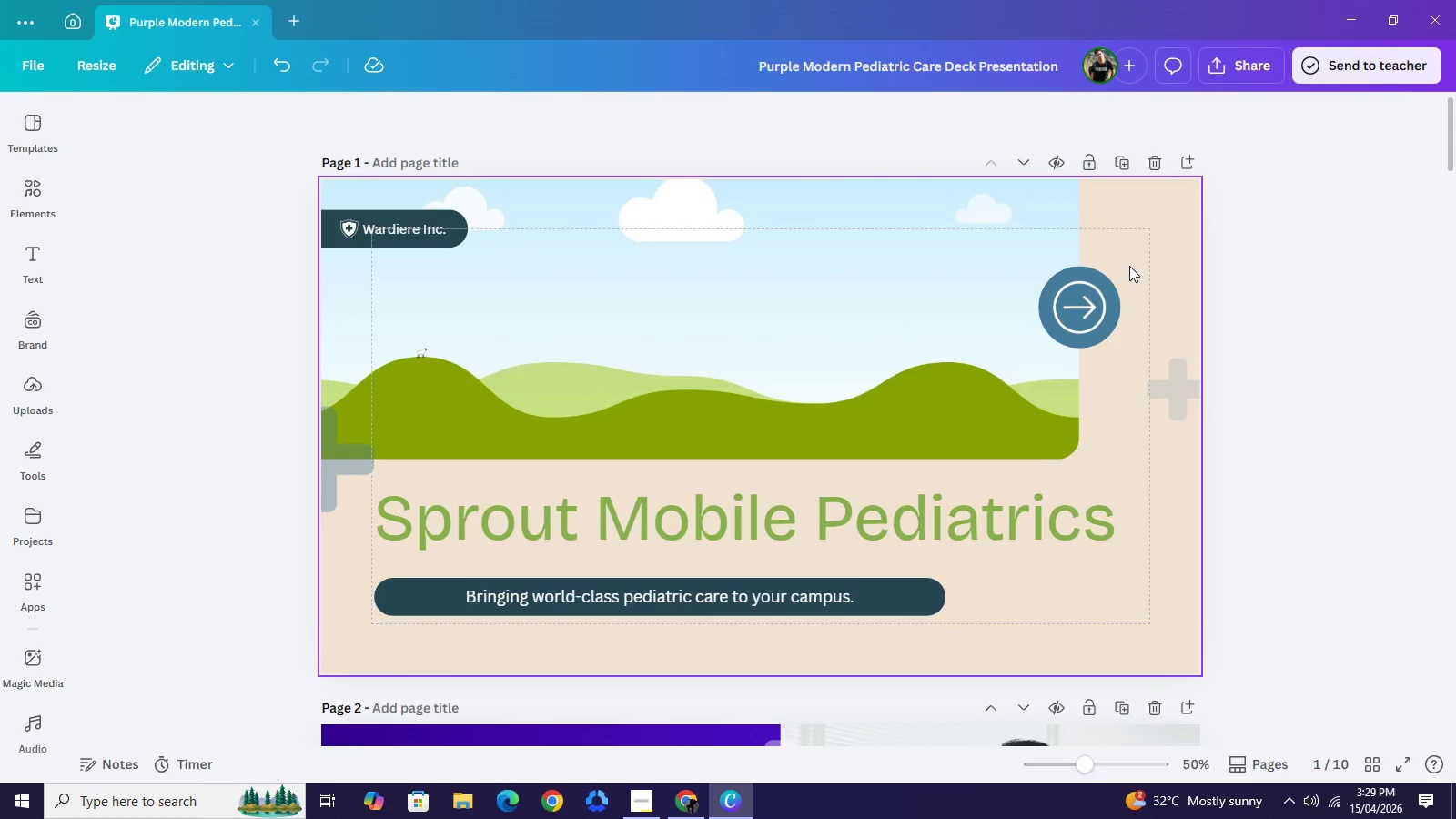 
left_click_drag(start_coordinate=[1129, 266], to_coordinate=[1095, 303])
 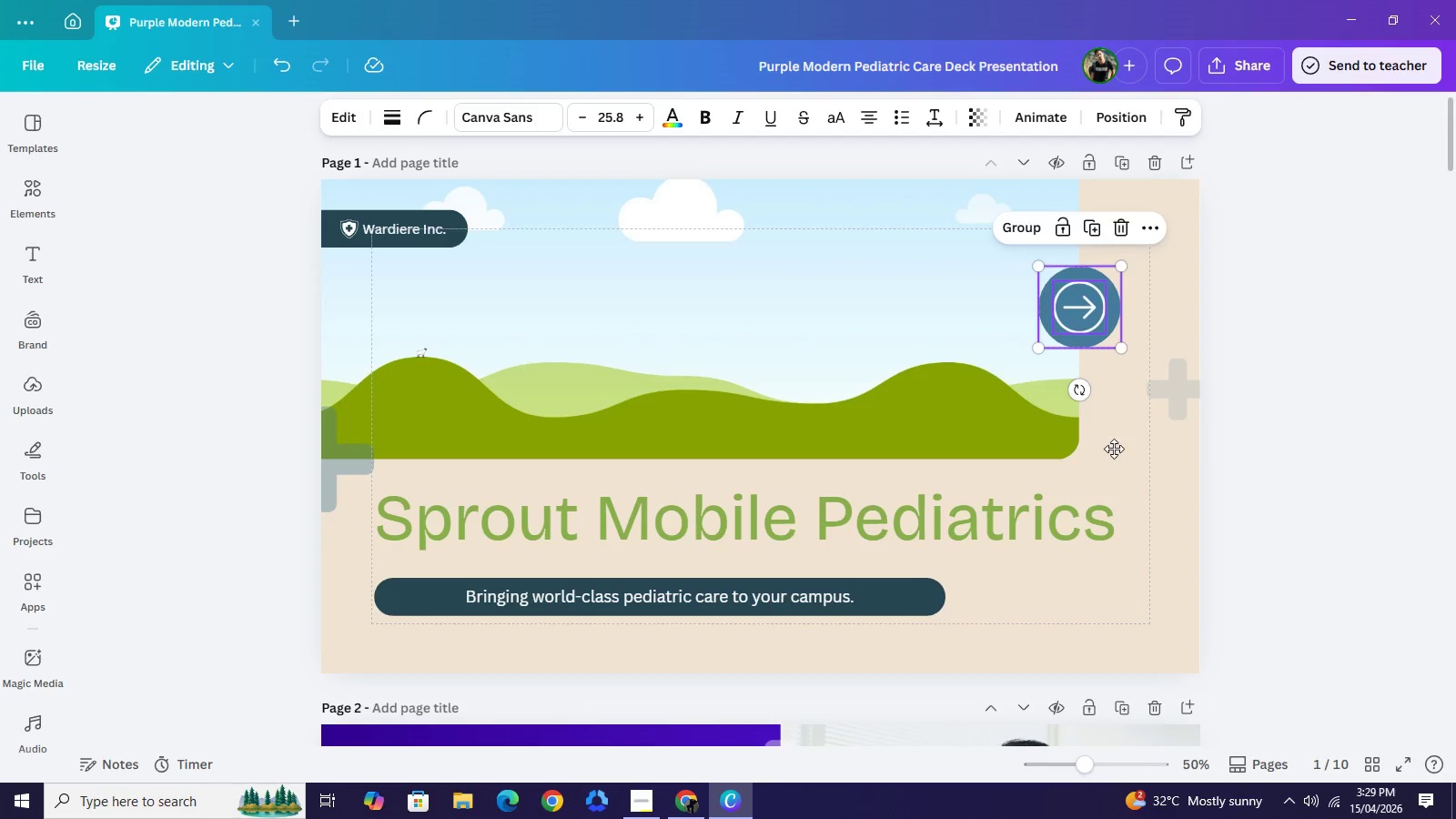 
left_click_drag(start_coordinate=[1090, 312], to_coordinate=[1124, 629])
 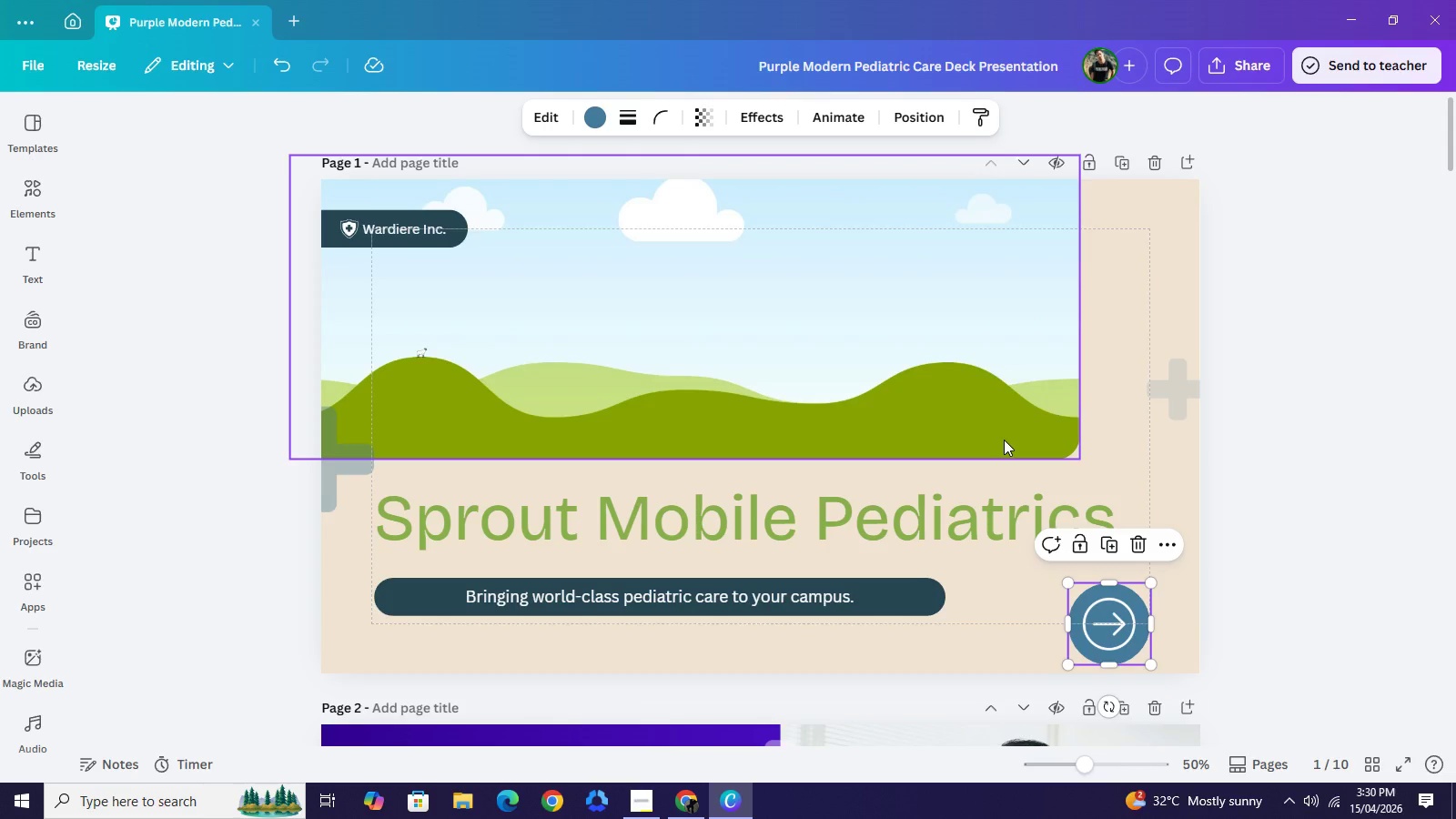 
wait(15.78)
 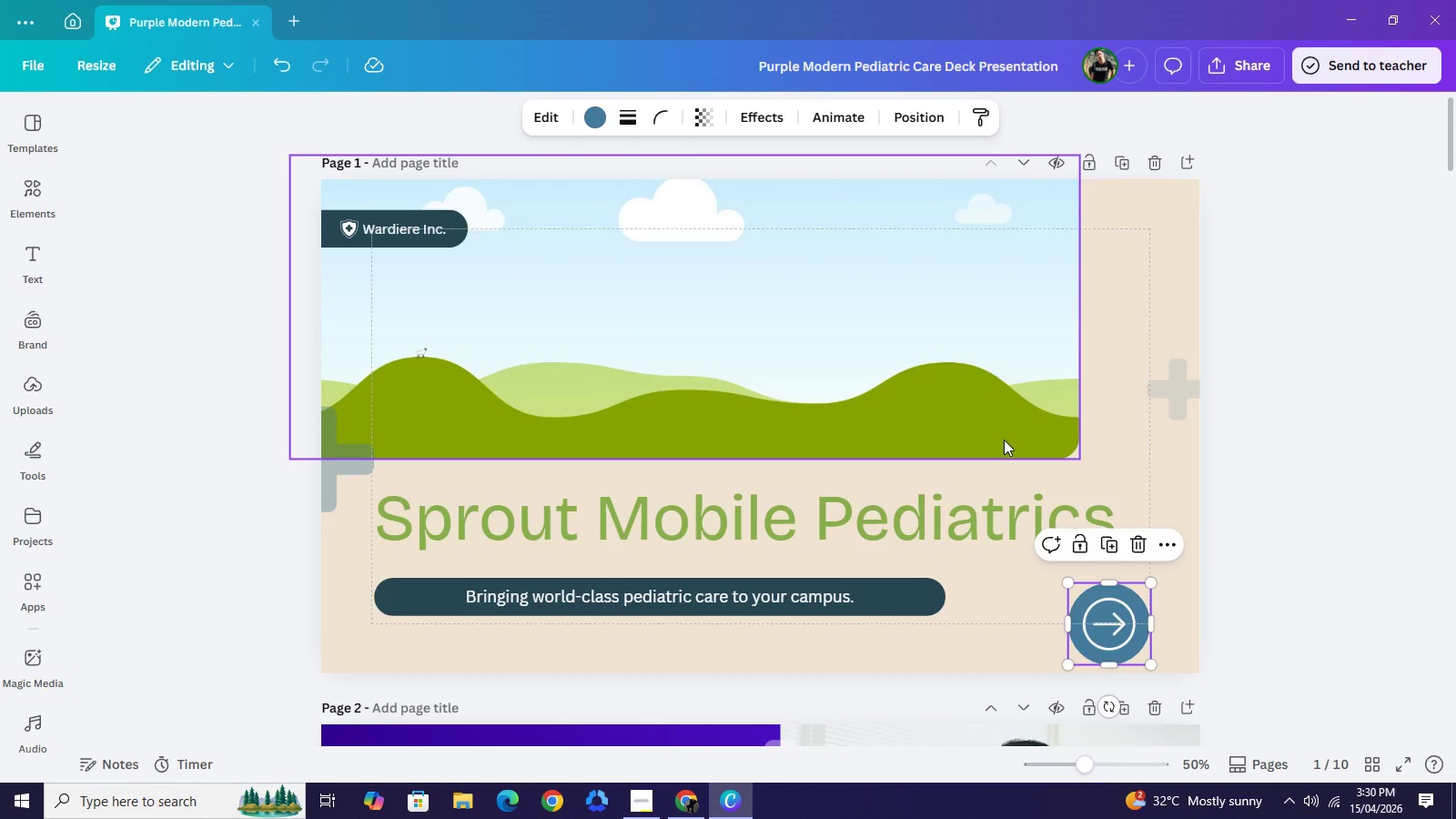 
left_click([659, 594])
 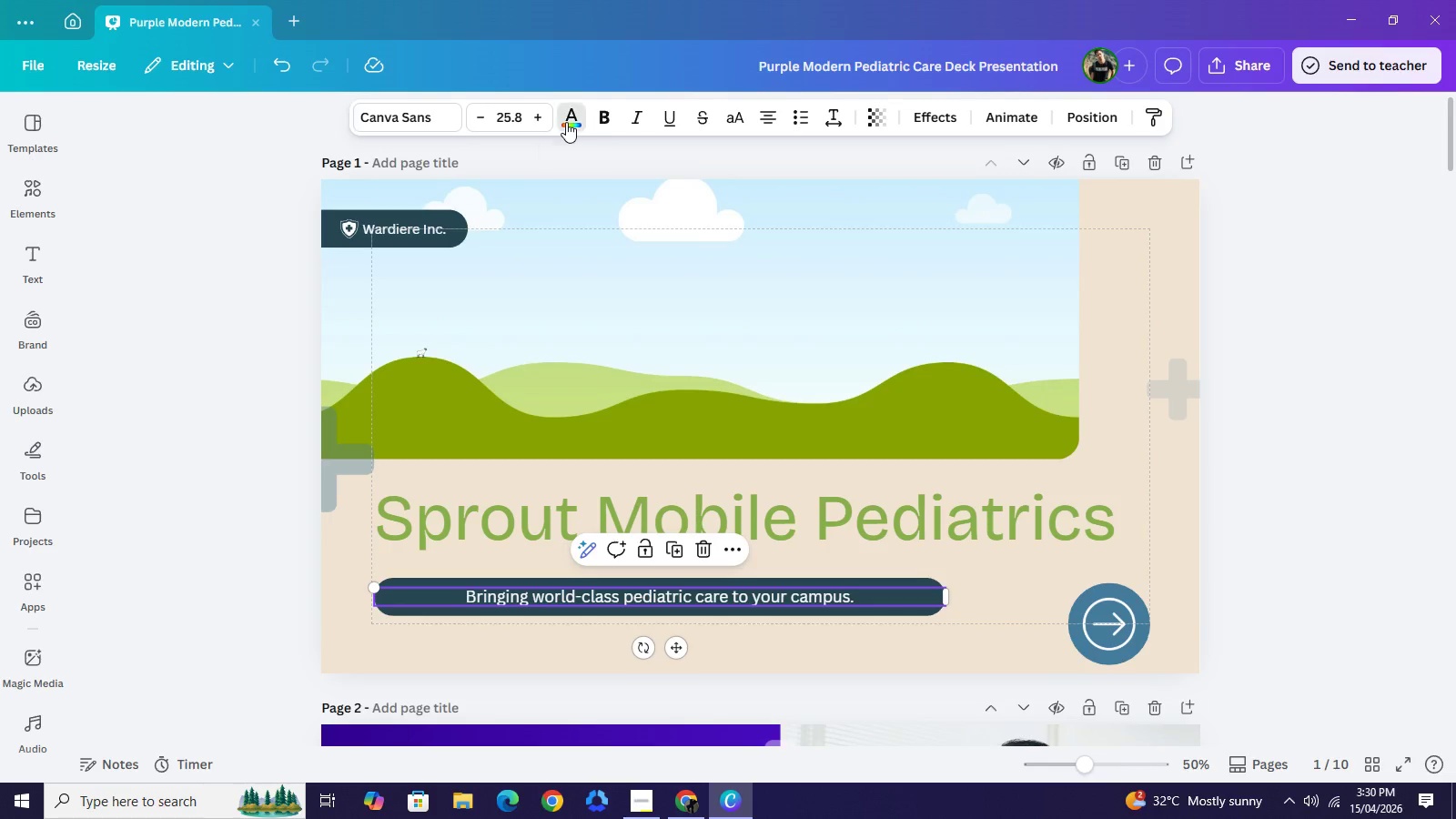 
left_click([566, 122])
 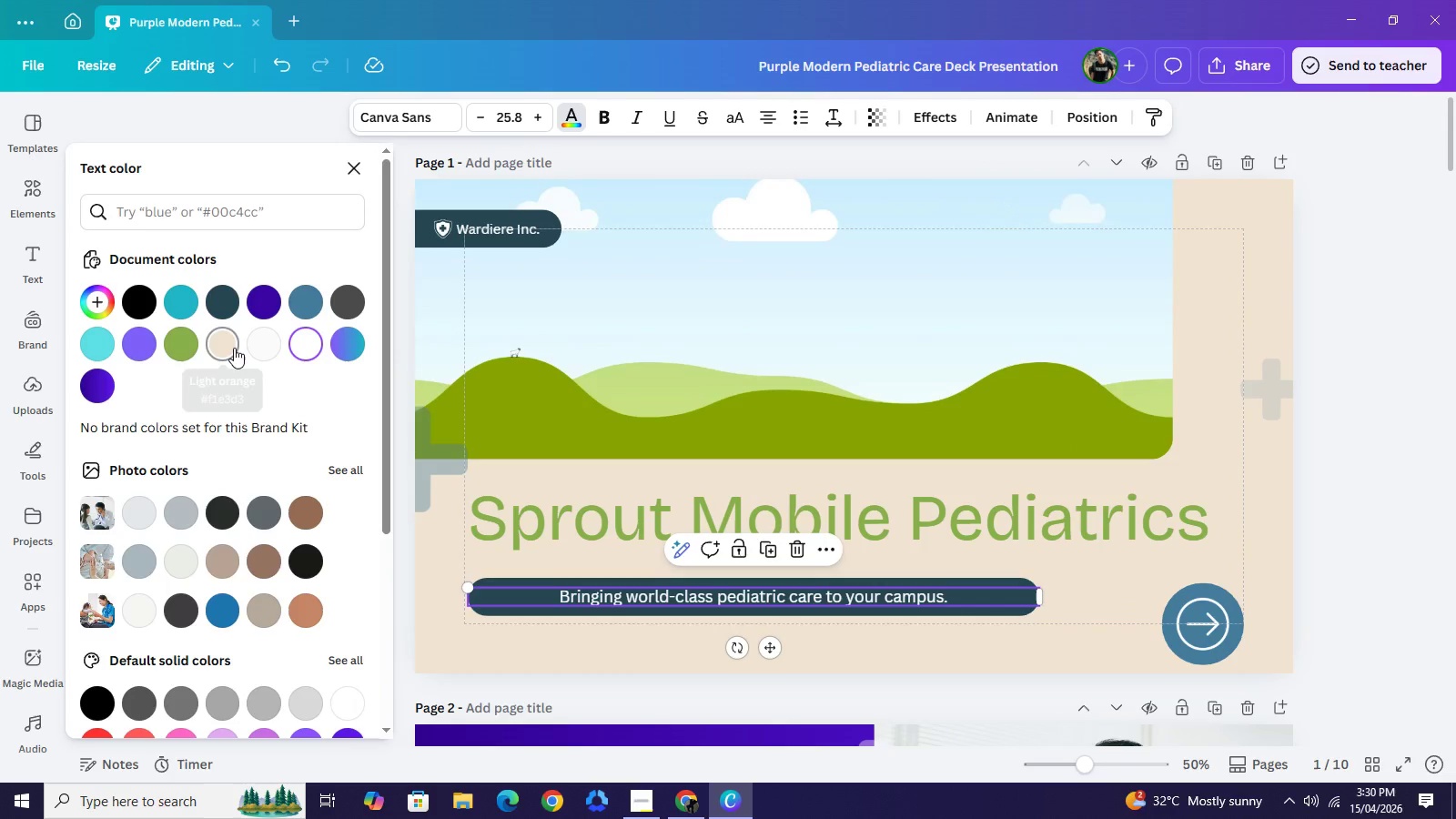 
left_click([234, 348])
 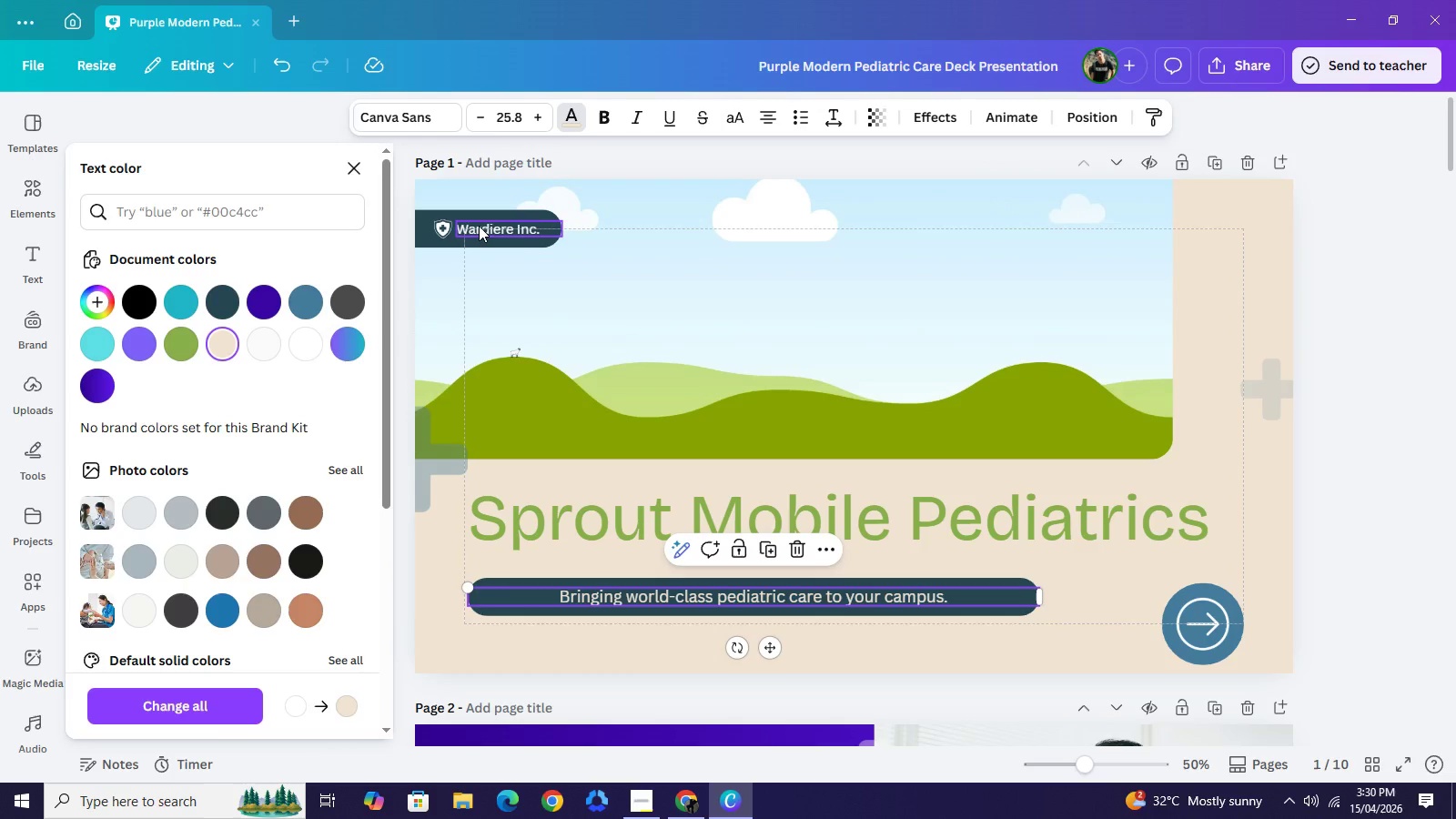 
left_click([479, 226])
 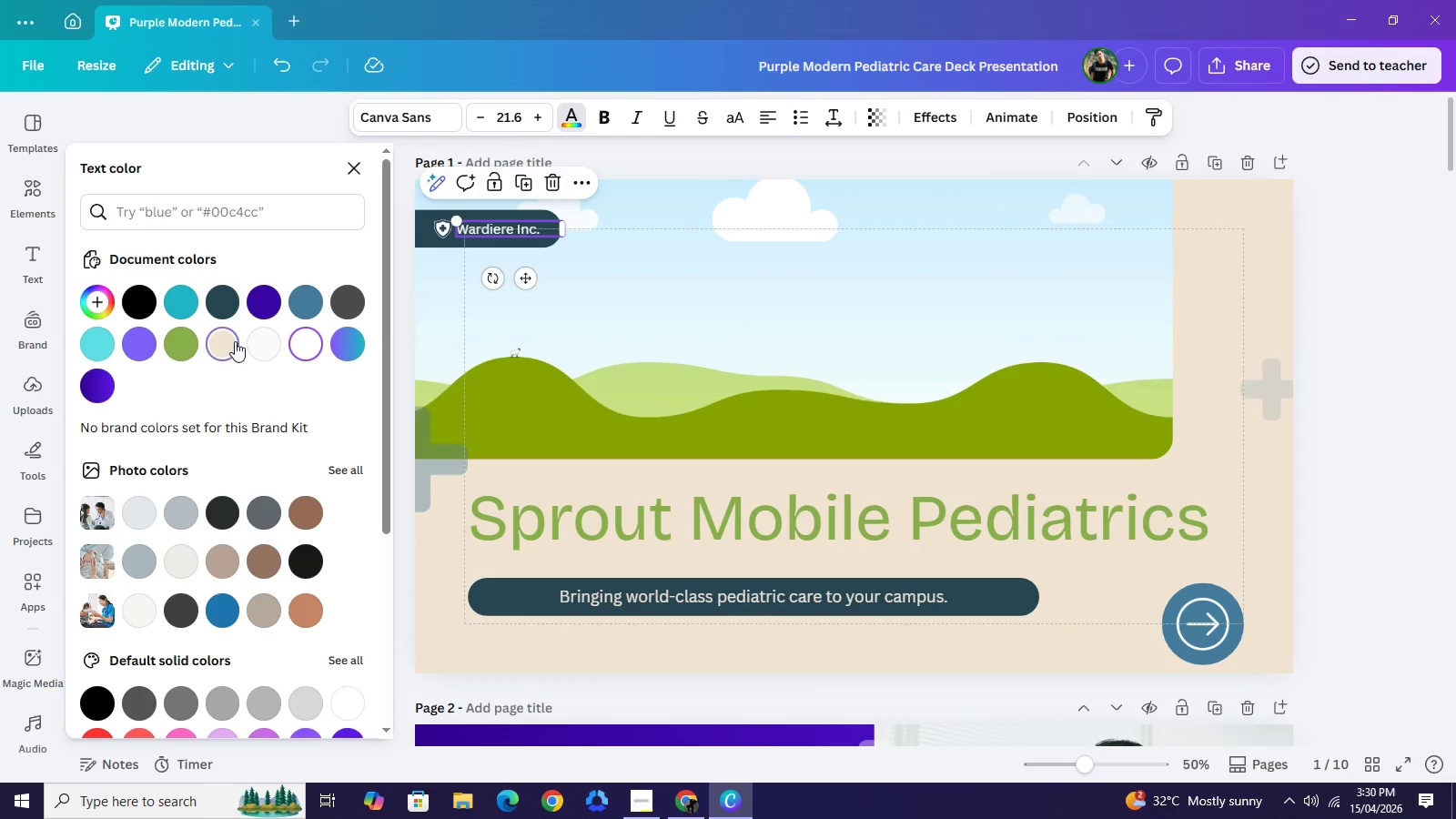 
left_click([235, 341])
 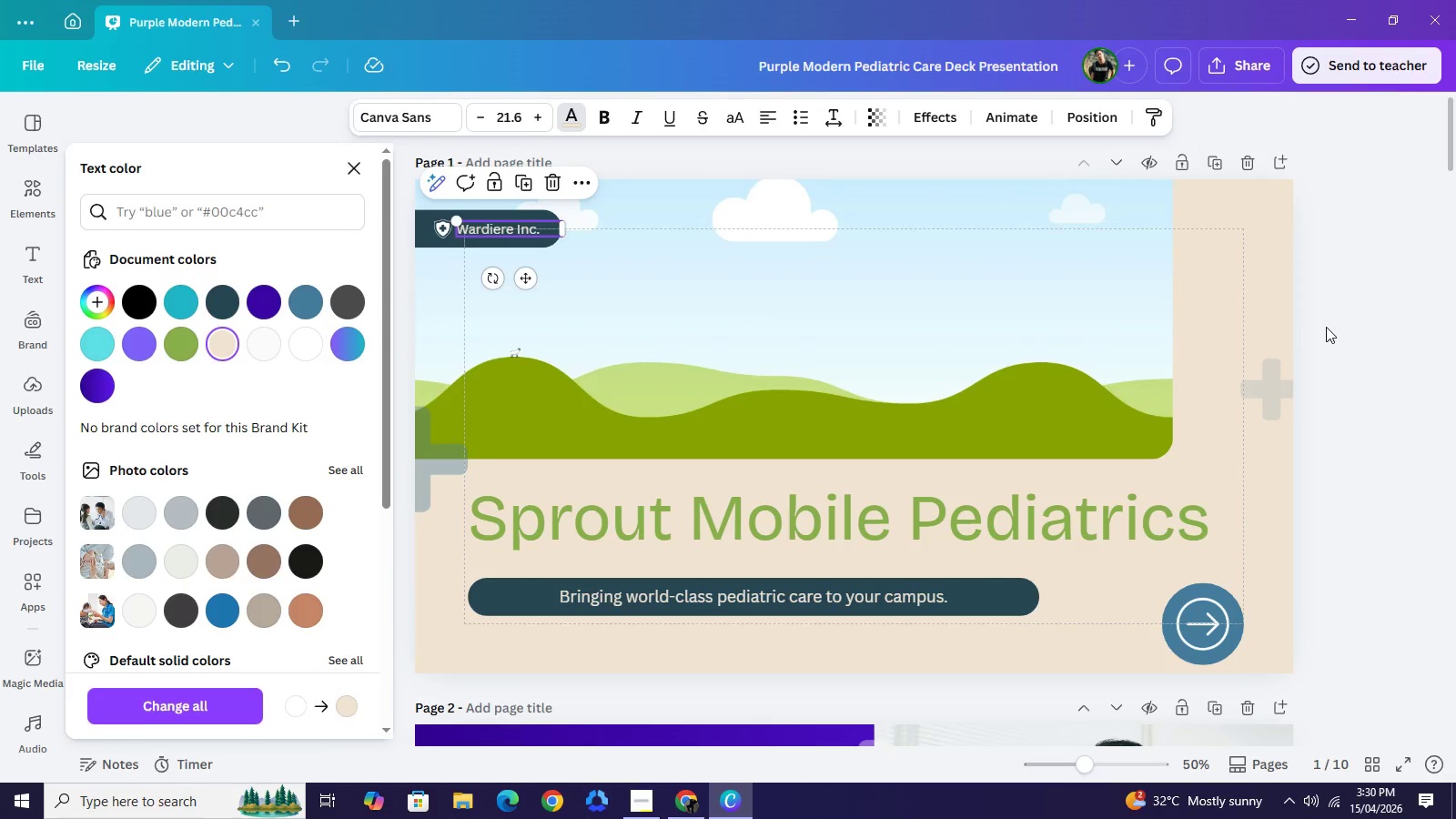 
left_click([1330, 325])
 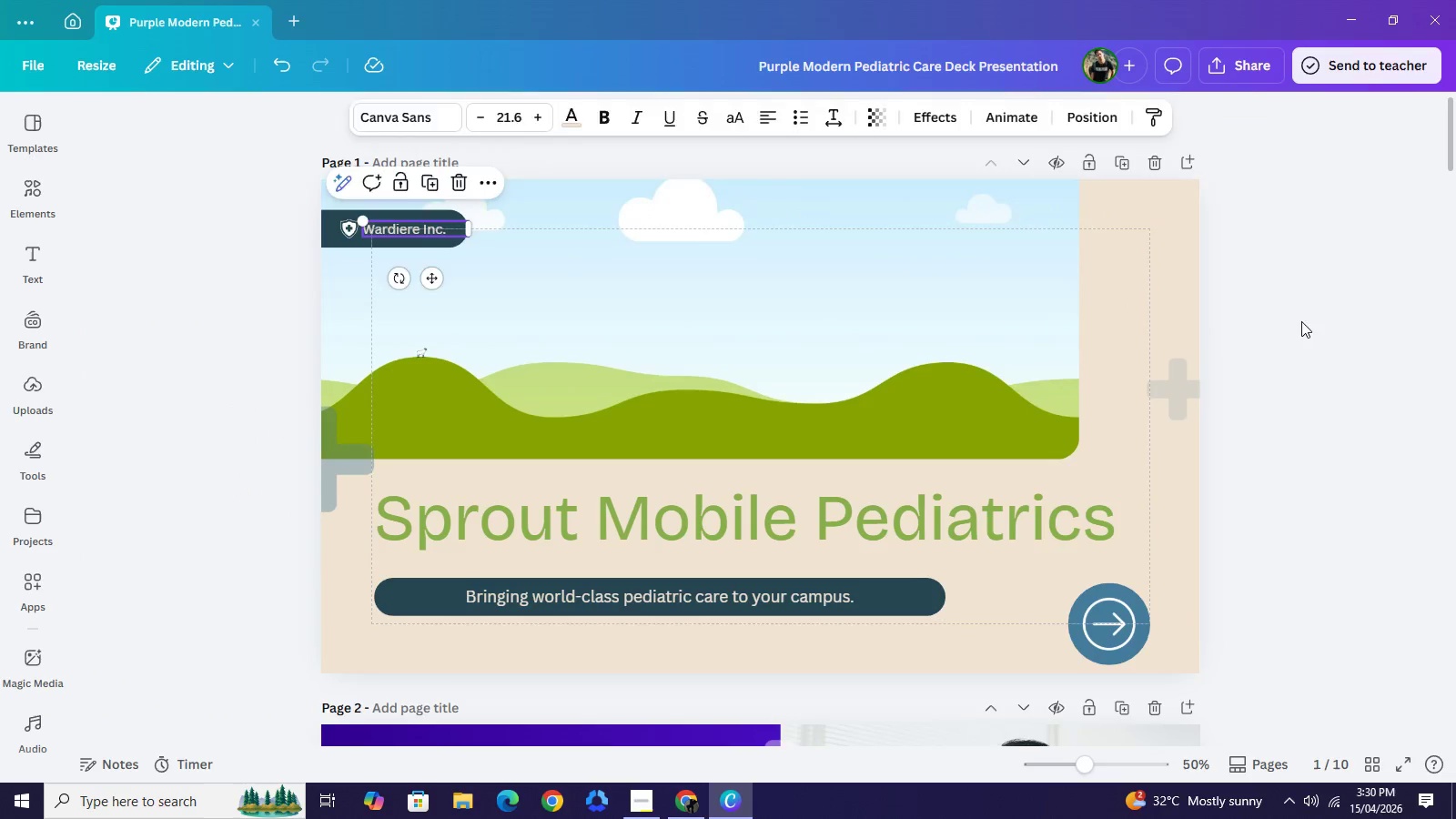 
left_click([1330, 325])
 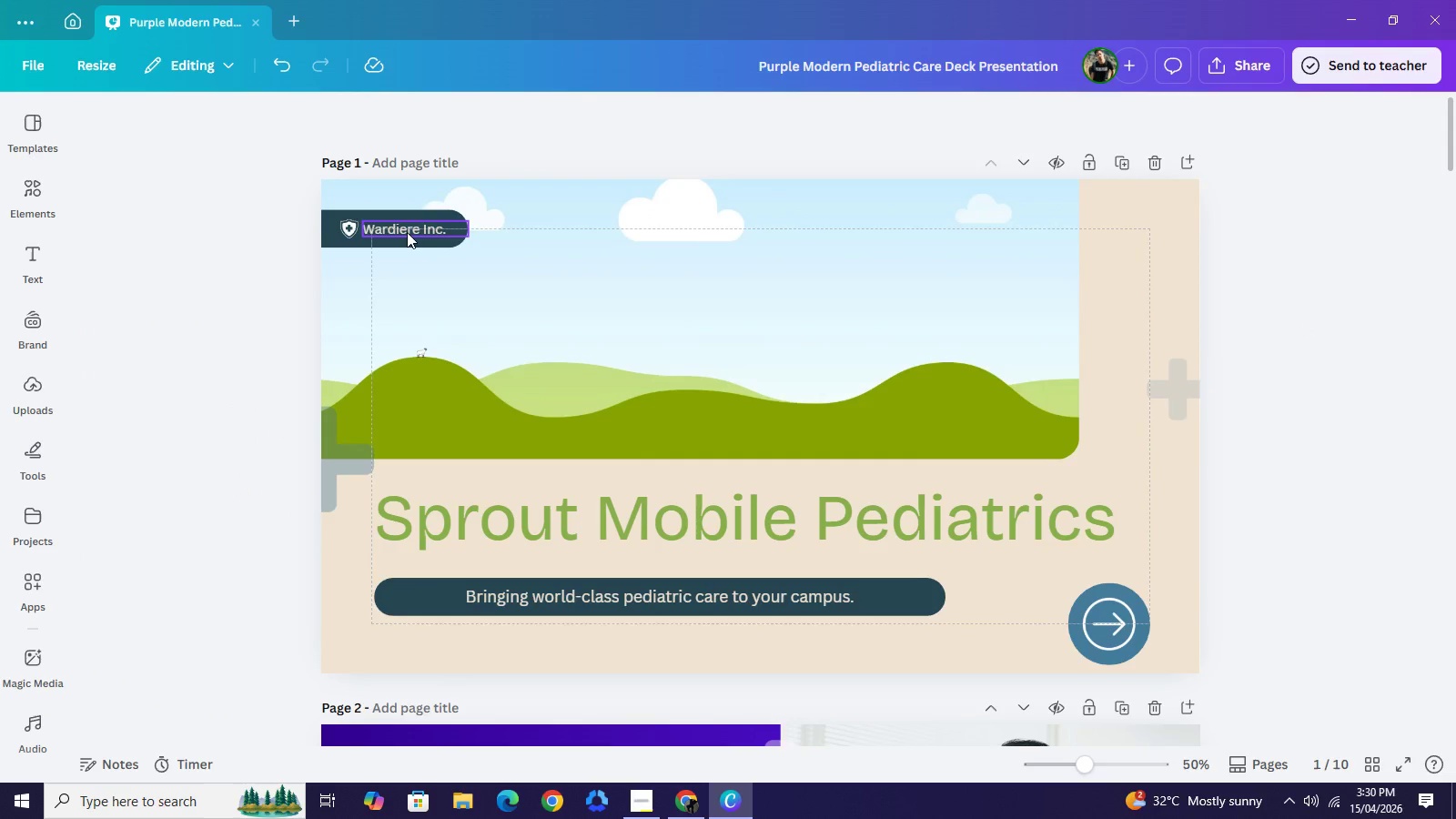 
left_click([407, 229])
 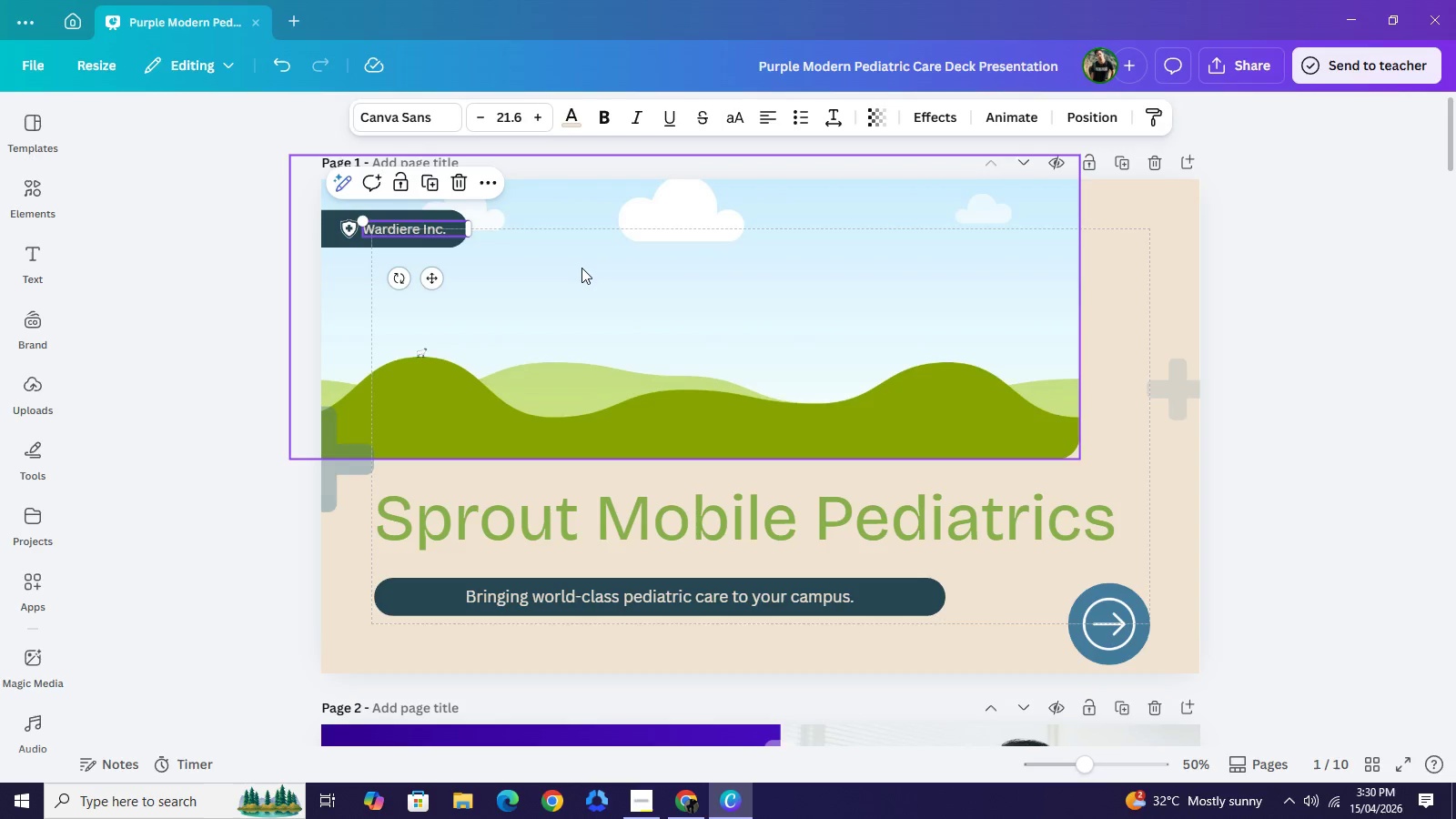 
key(Backspace)
 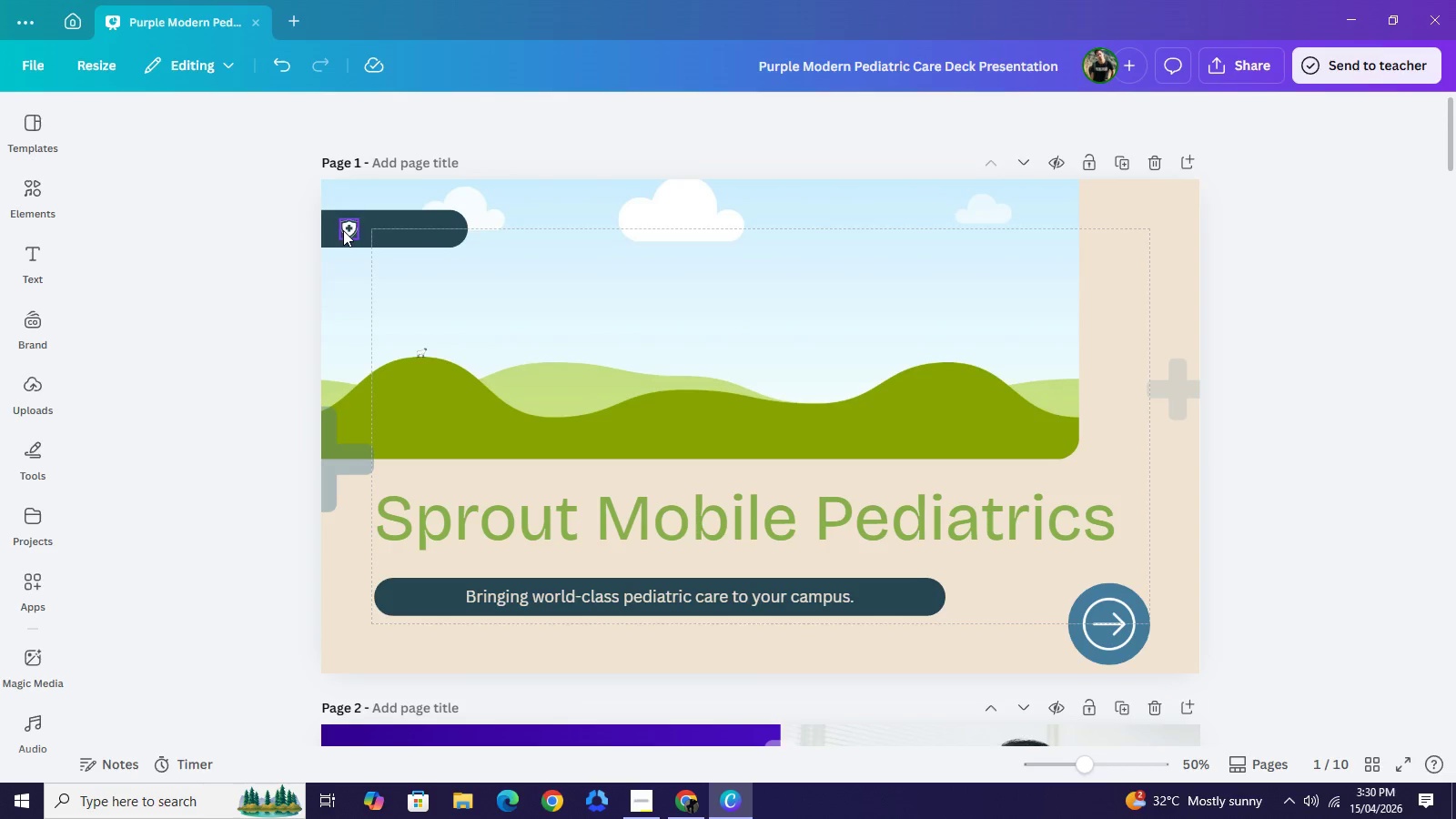 
left_click([343, 230])
 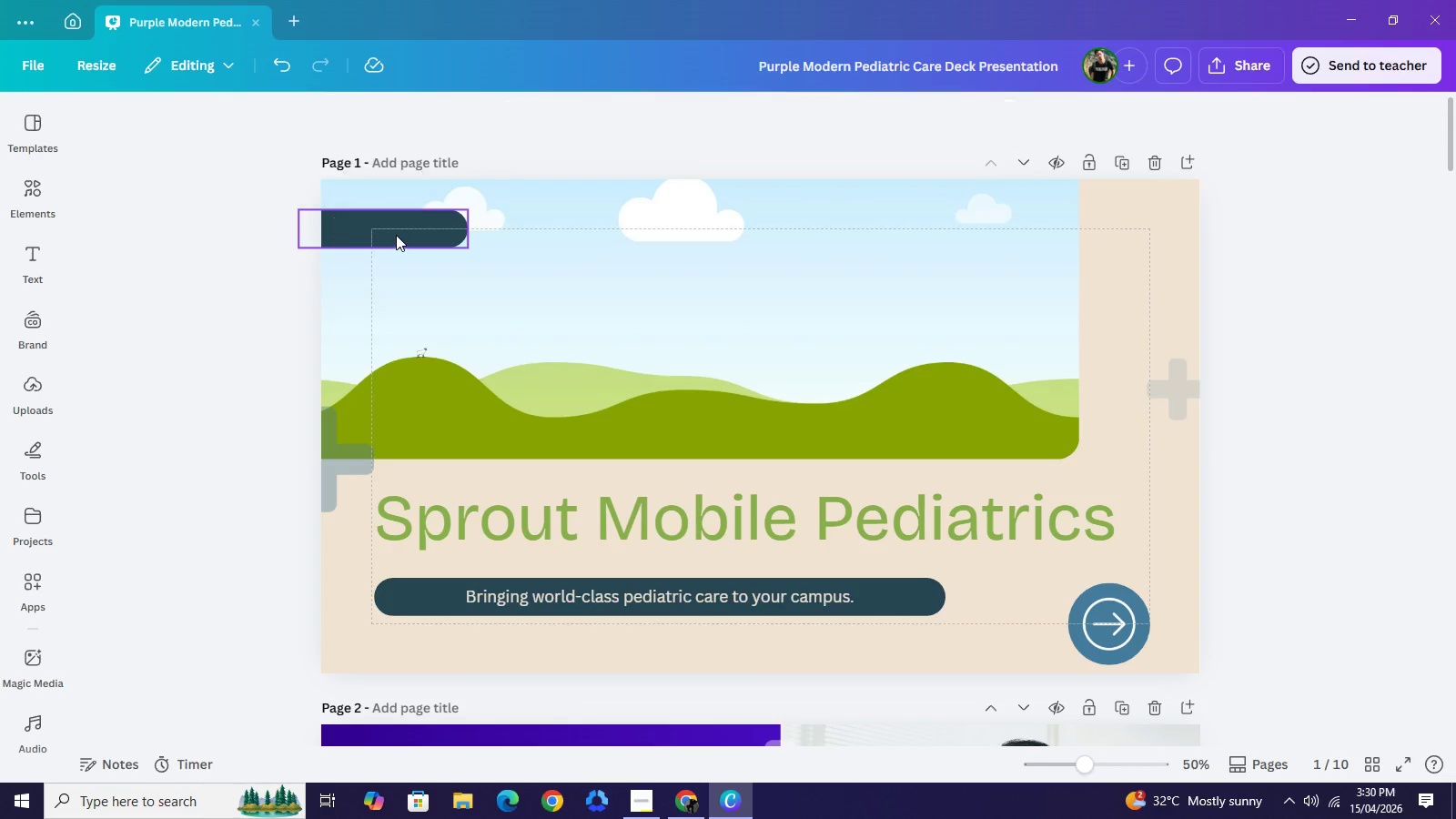 
key(Backspace)
 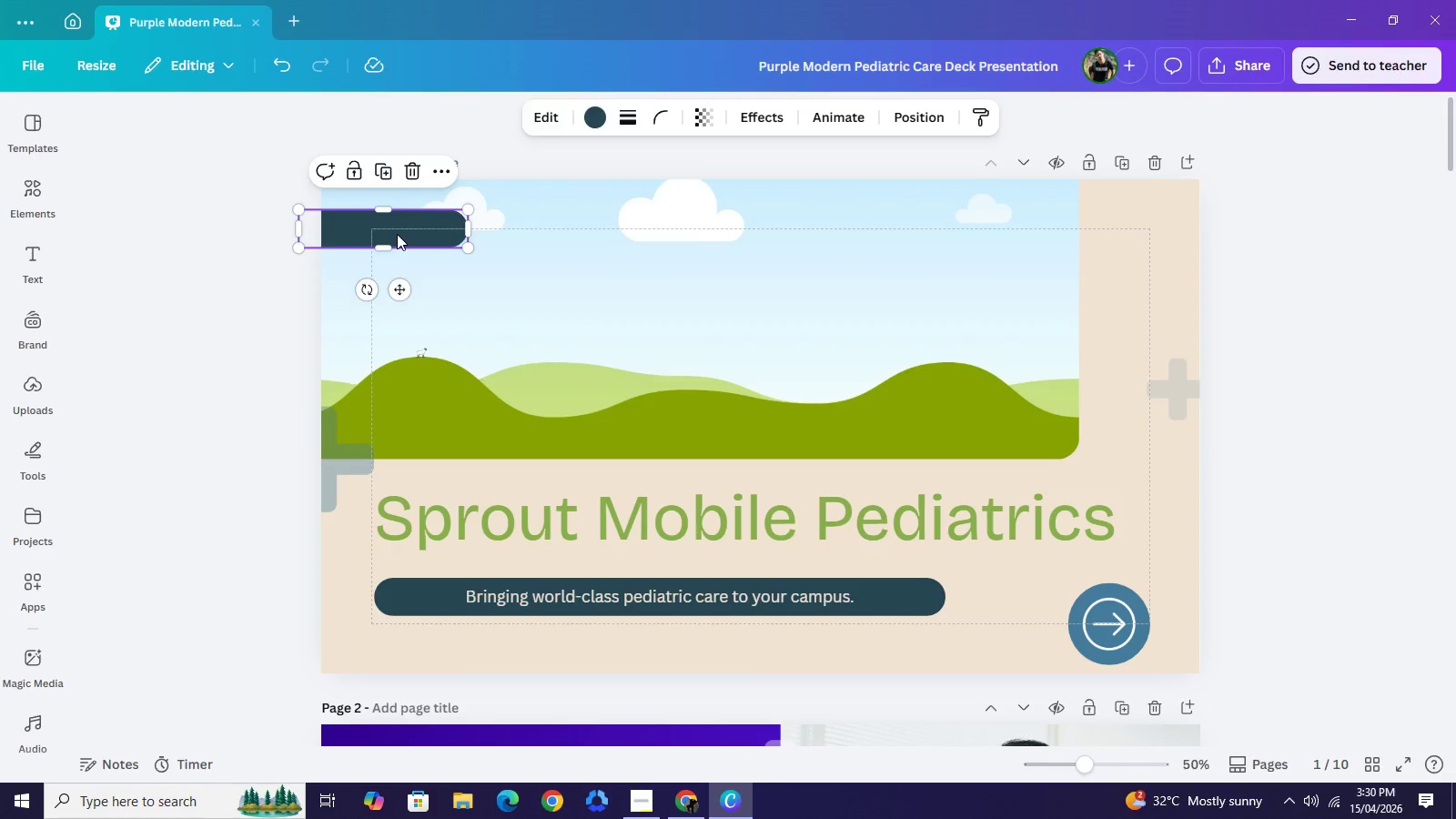 
left_click([397, 234])
 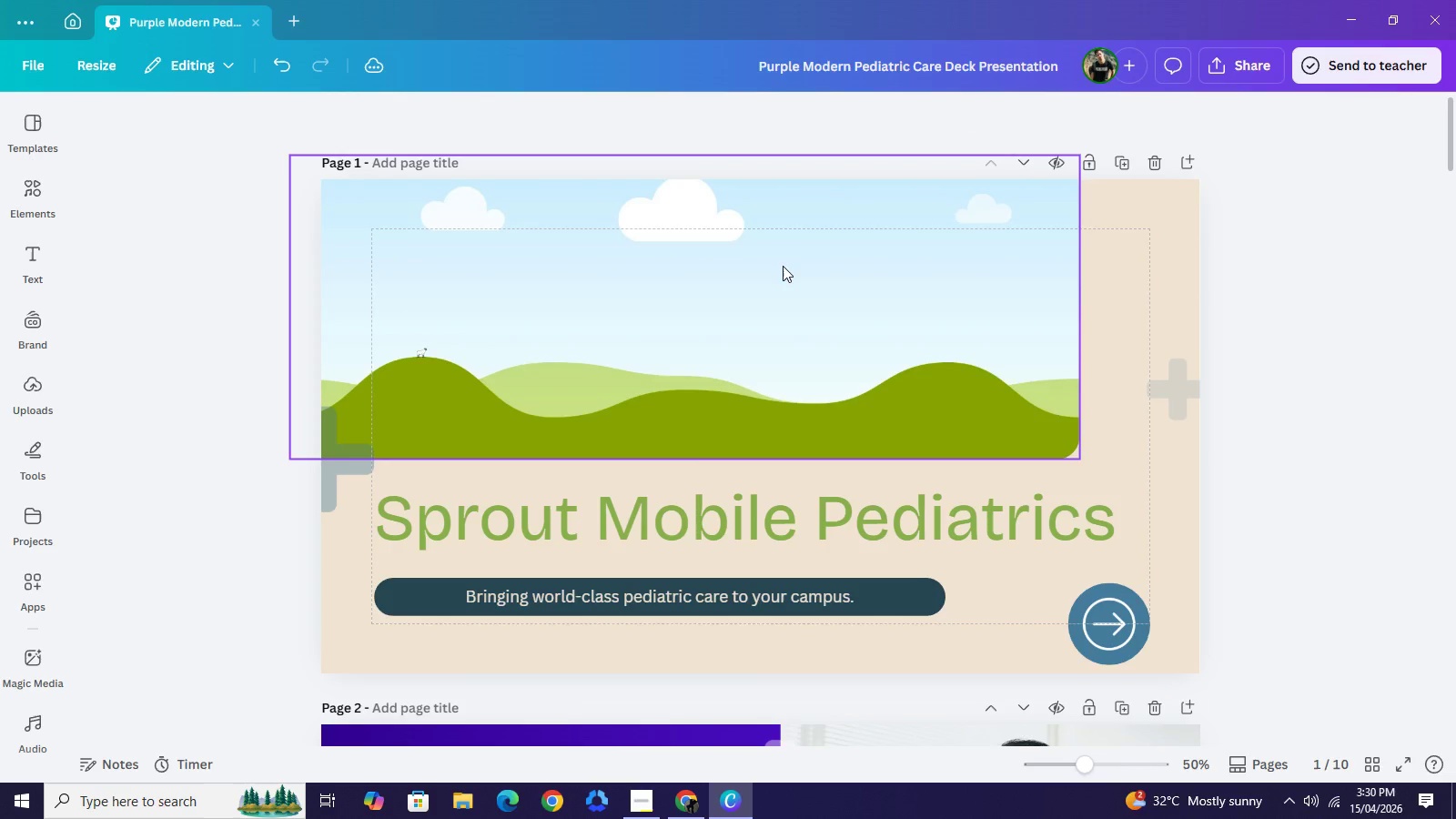 
key(Backspace)
 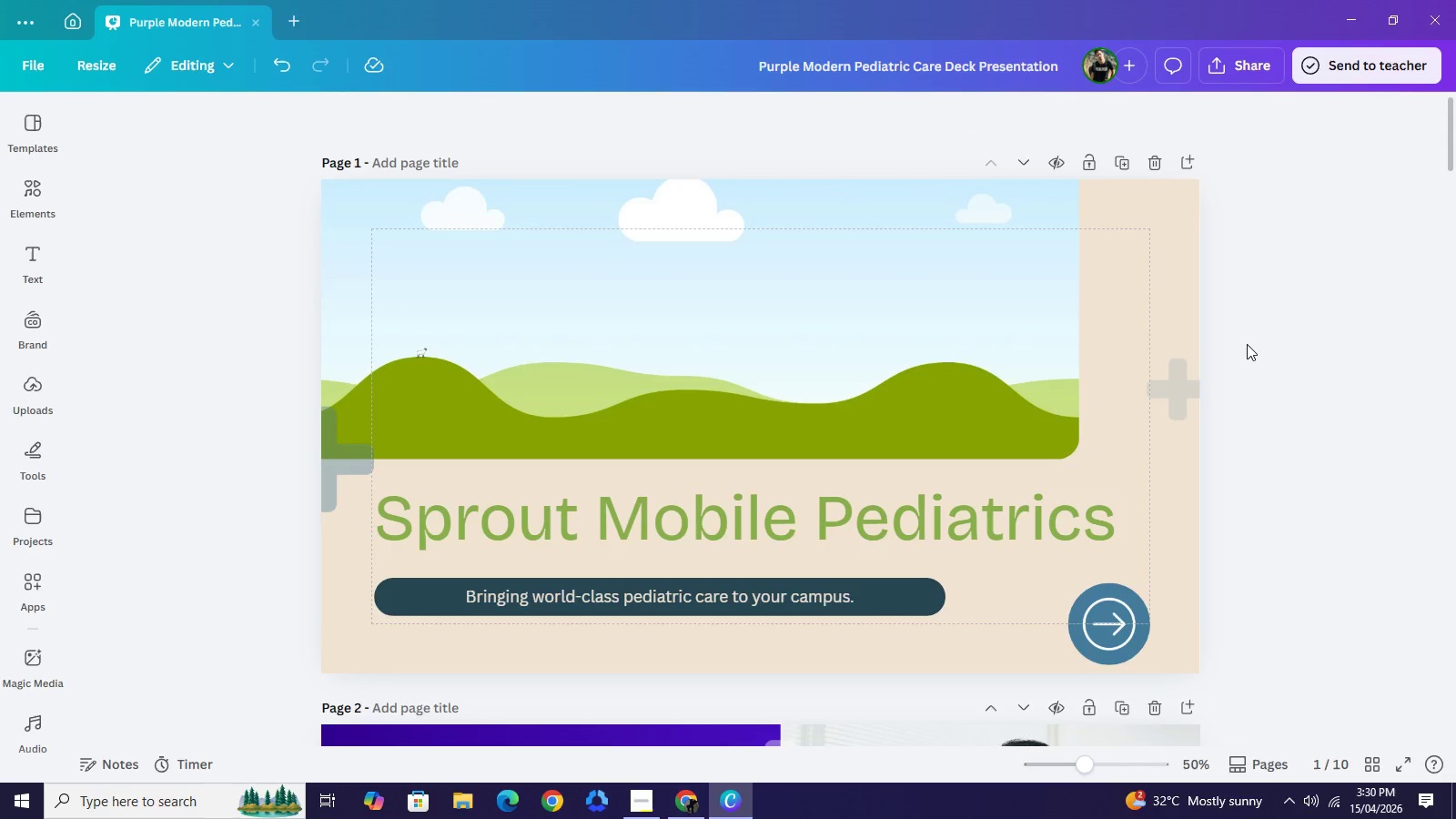 
left_click([1247, 344])
 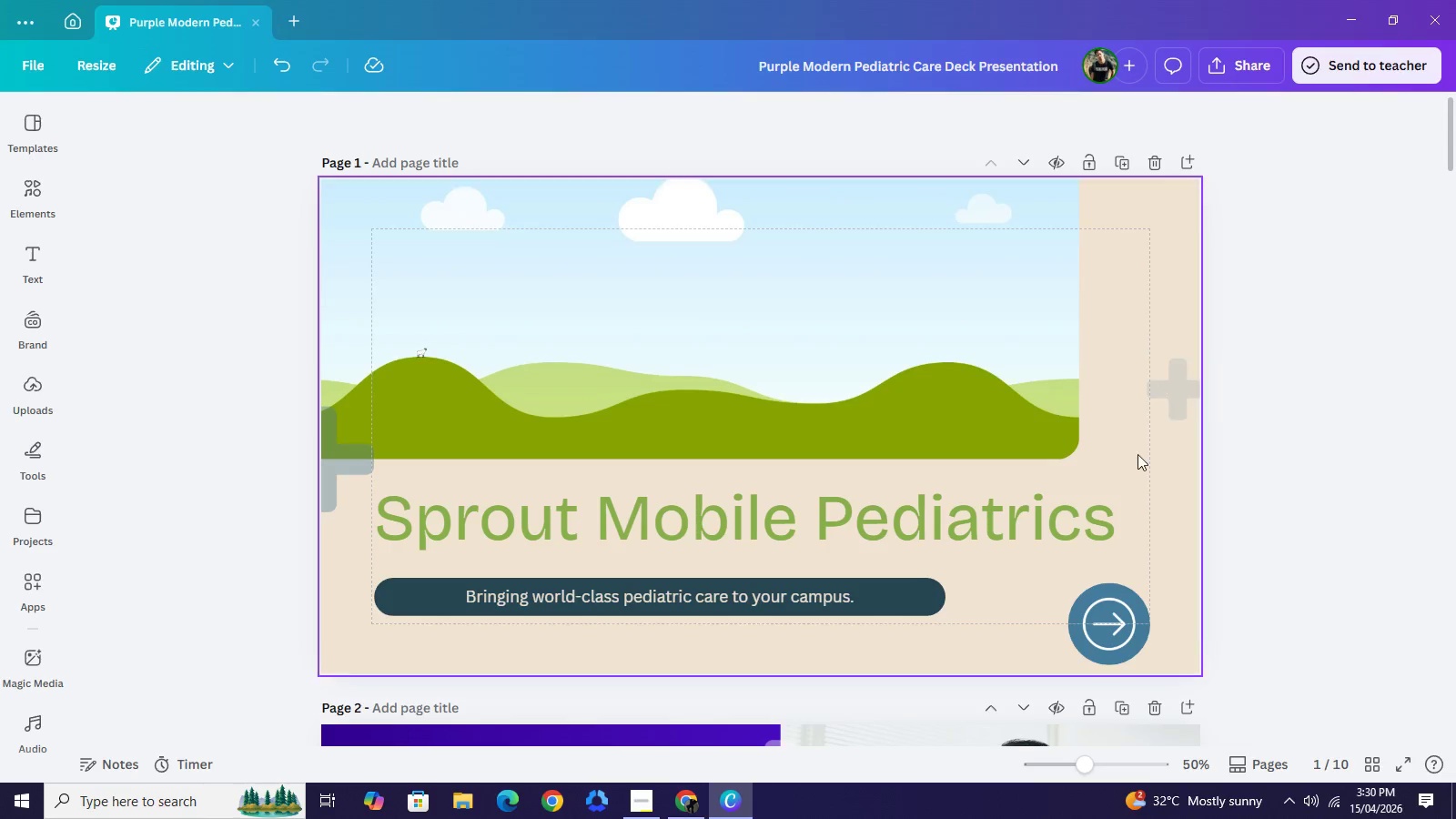 
wait(6.44)
 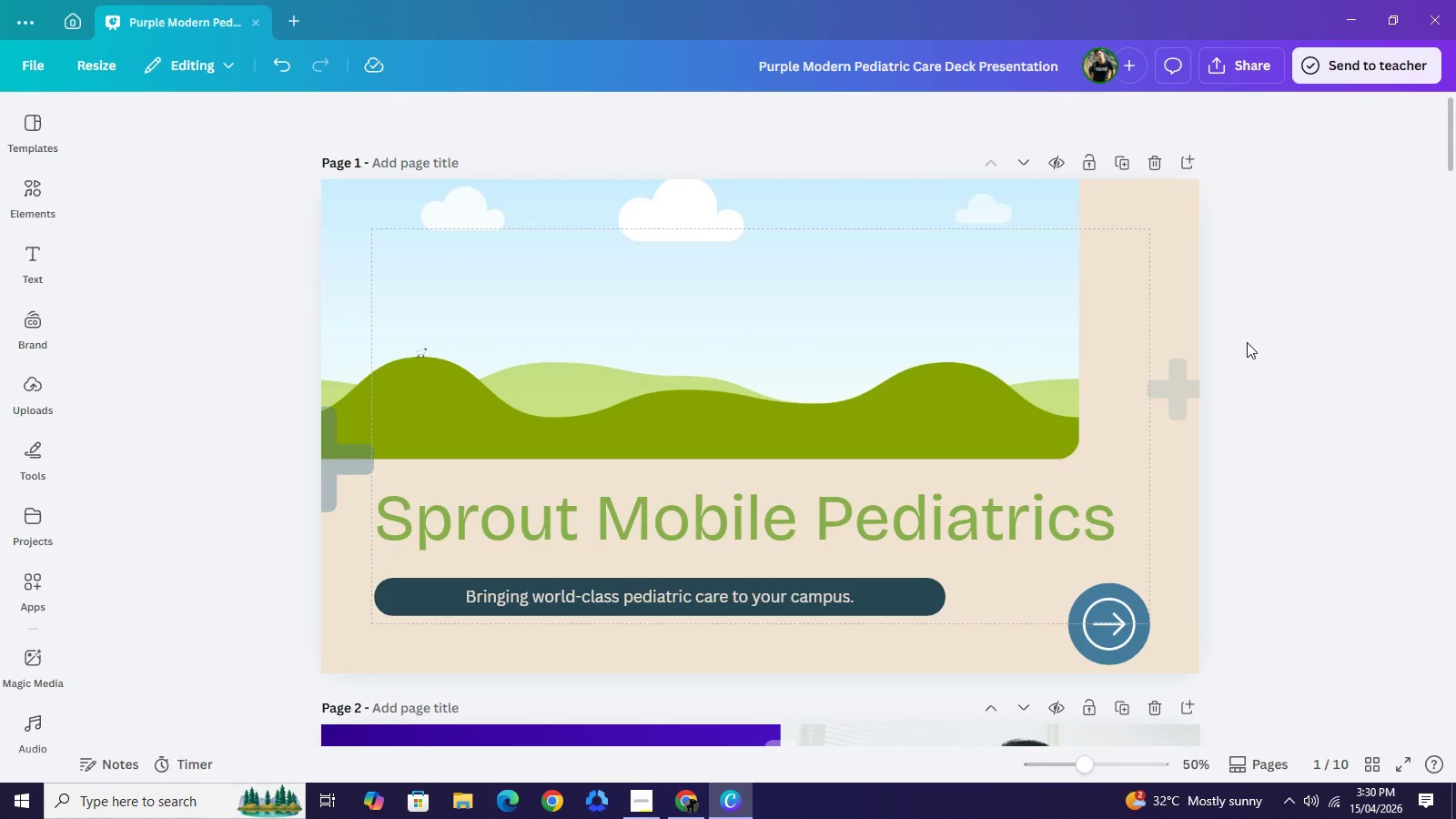 
left_click([1123, 627])
 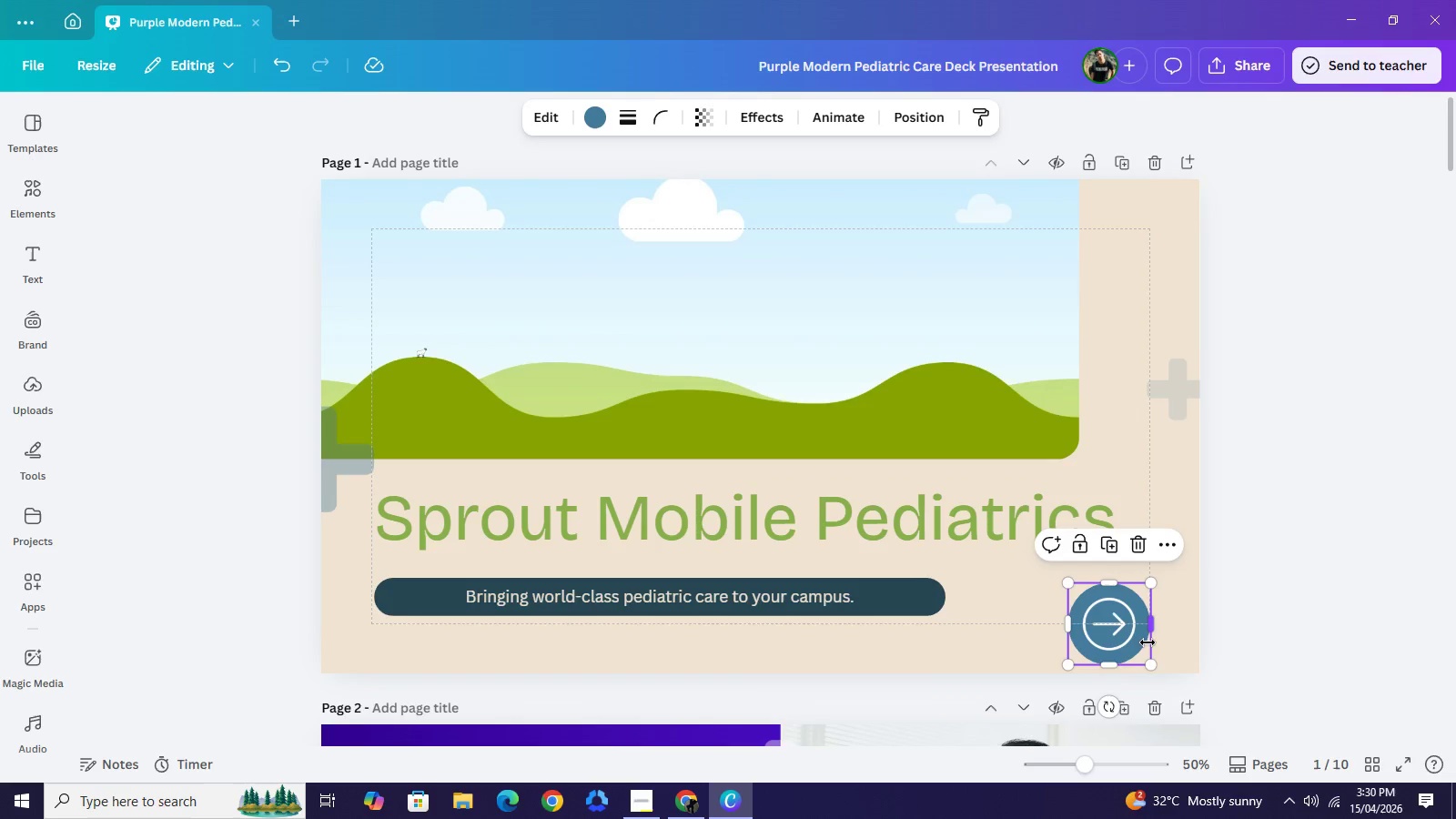 
left_click([1147, 642])
 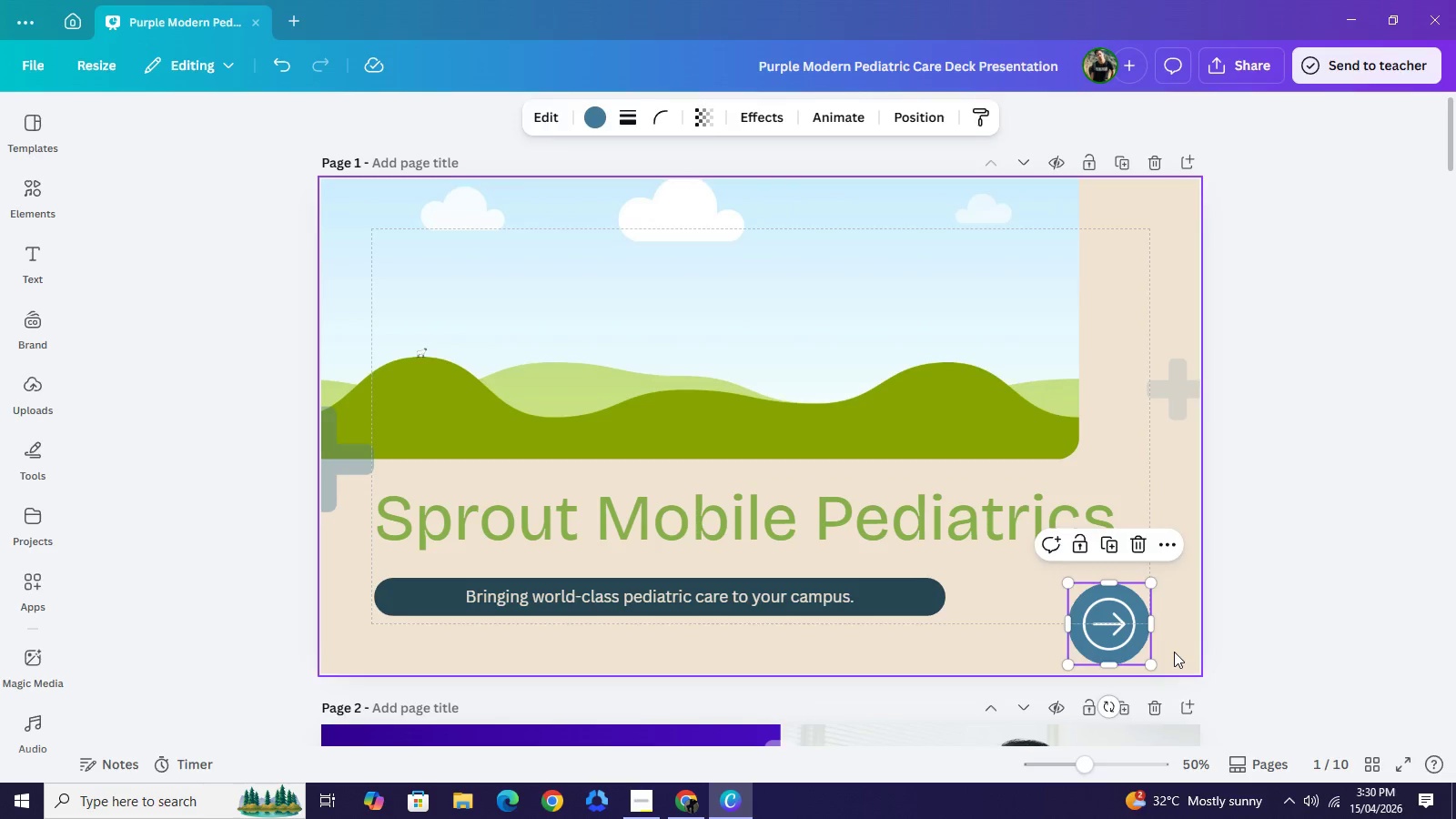 
left_click([1174, 652])
 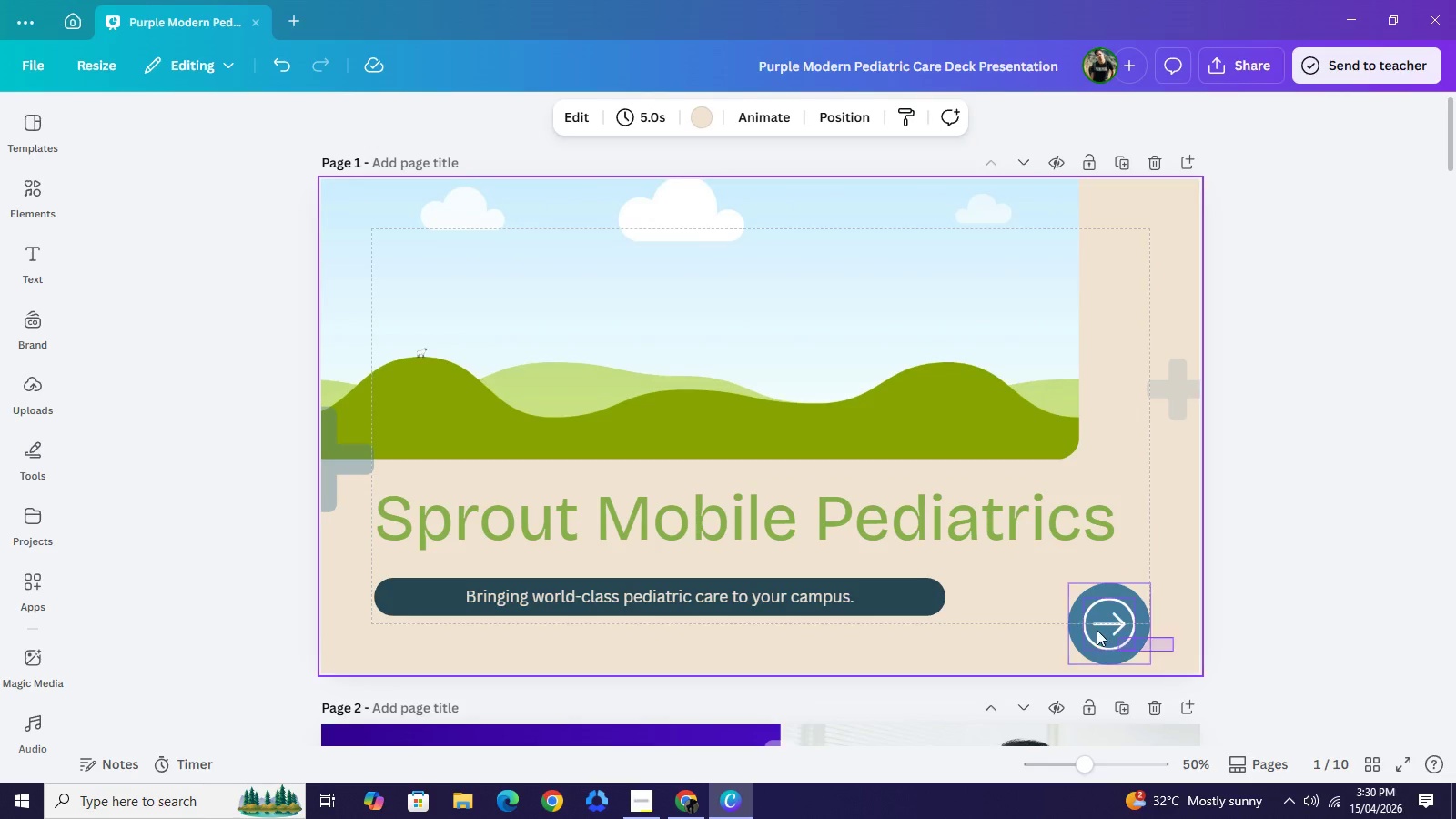 
left_click_drag(start_coordinate=[1174, 652], to_coordinate=[1097, 629])
 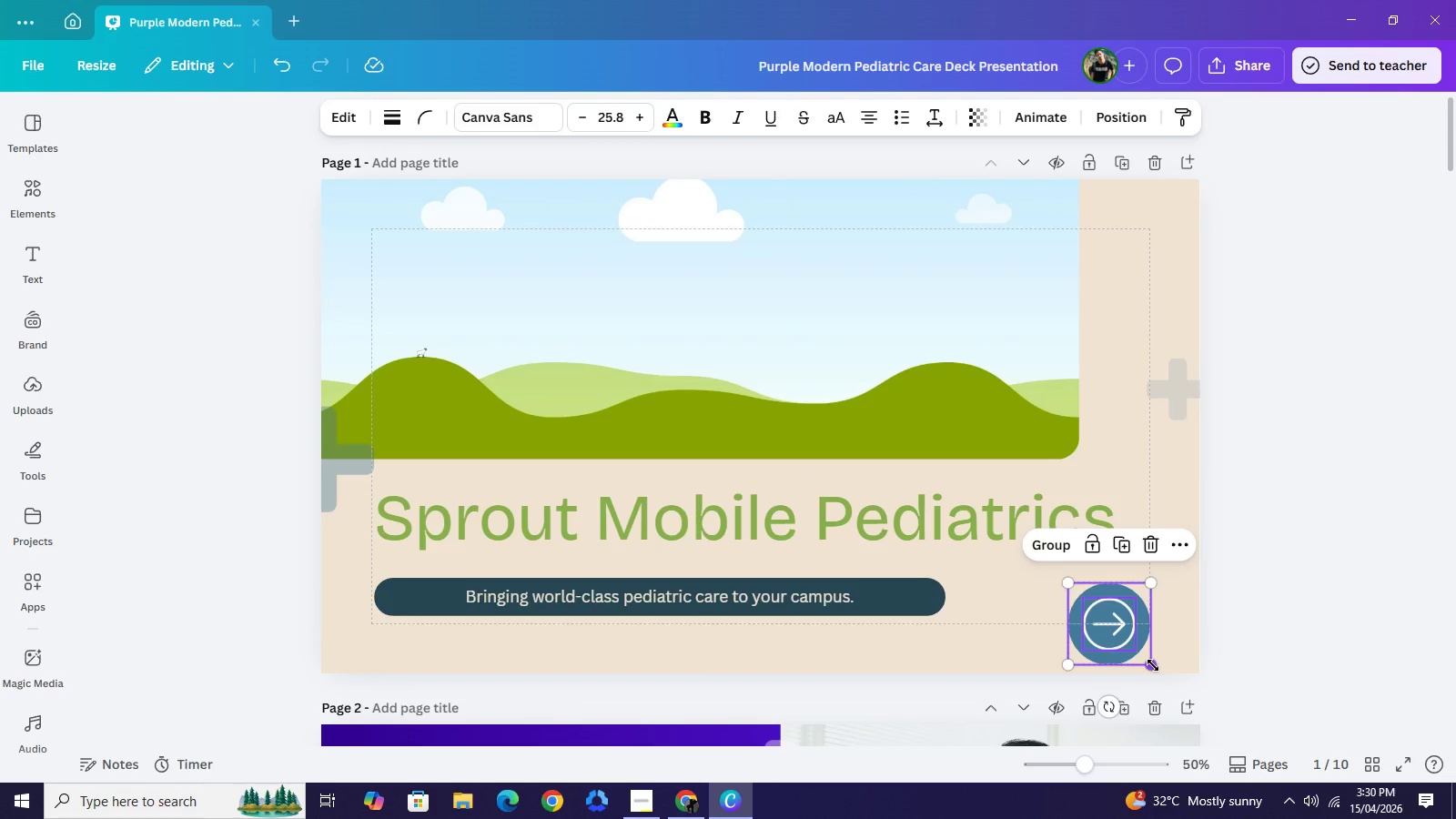 
left_click_drag(start_coordinate=[1154, 667], to_coordinate=[1123, 643])
 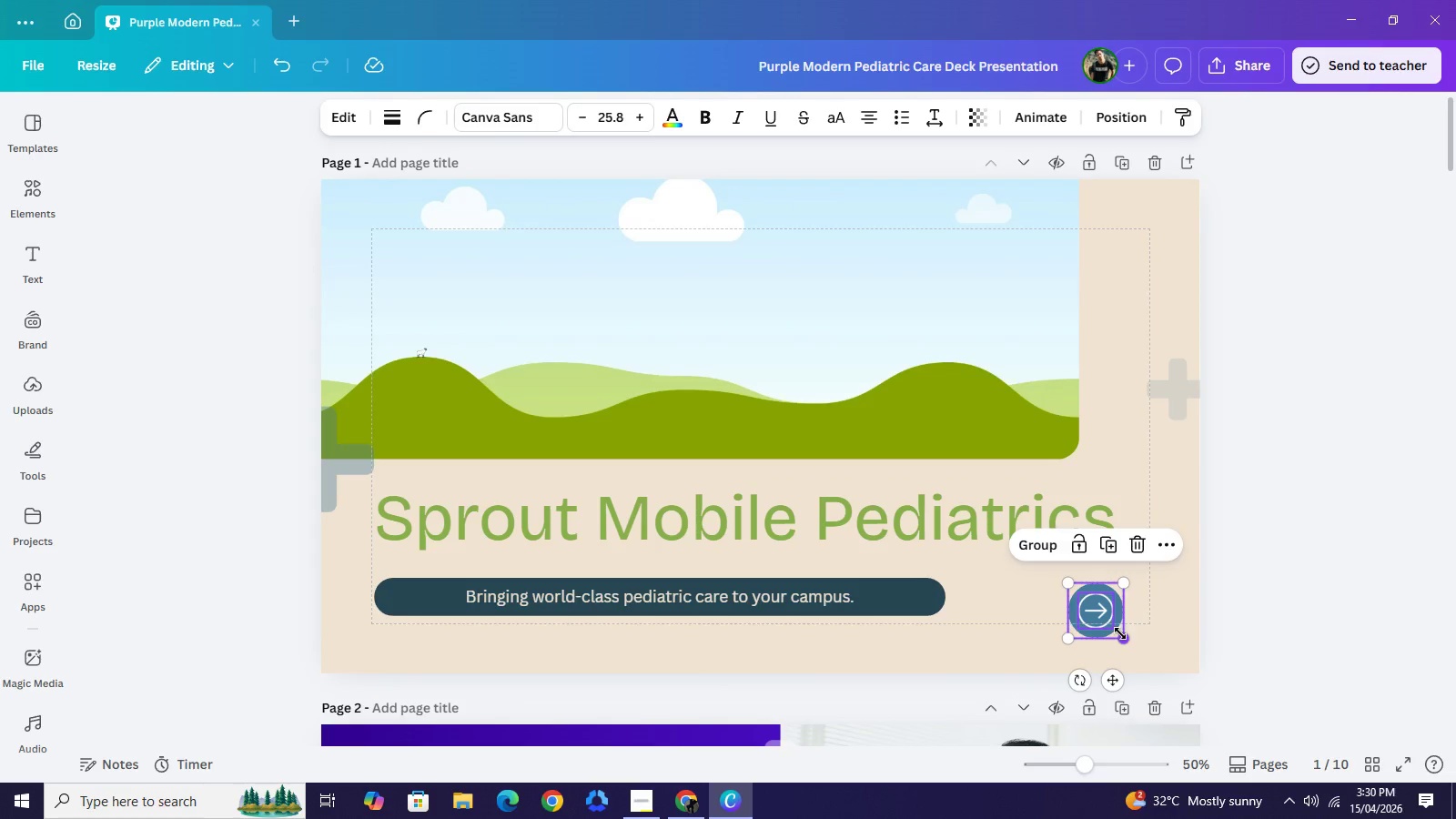 
left_click_drag(start_coordinate=[1121, 633], to_coordinate=[1107, 613])
 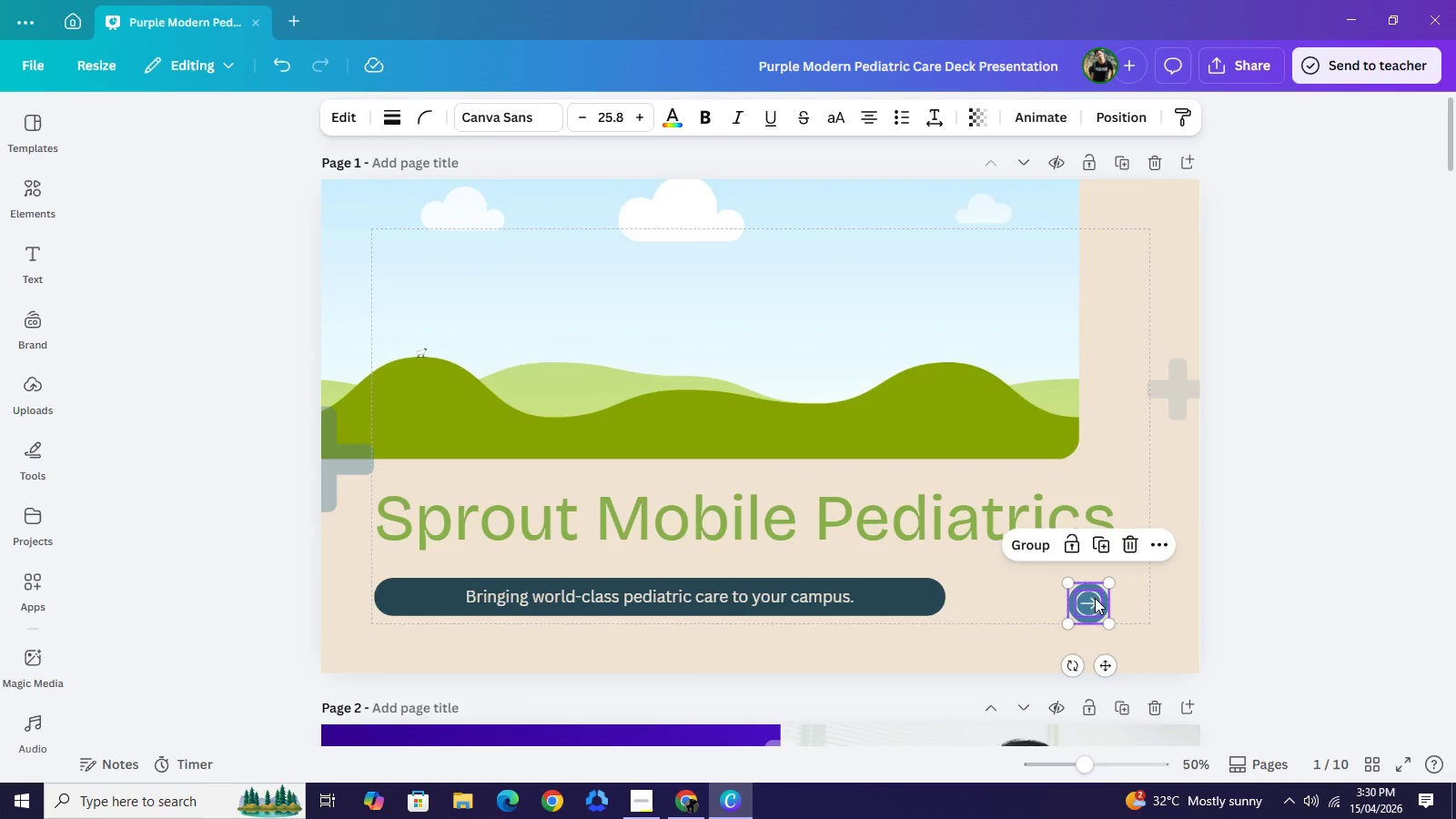 
left_click_drag(start_coordinate=[1092, 603], to_coordinate=[1130, 597])
 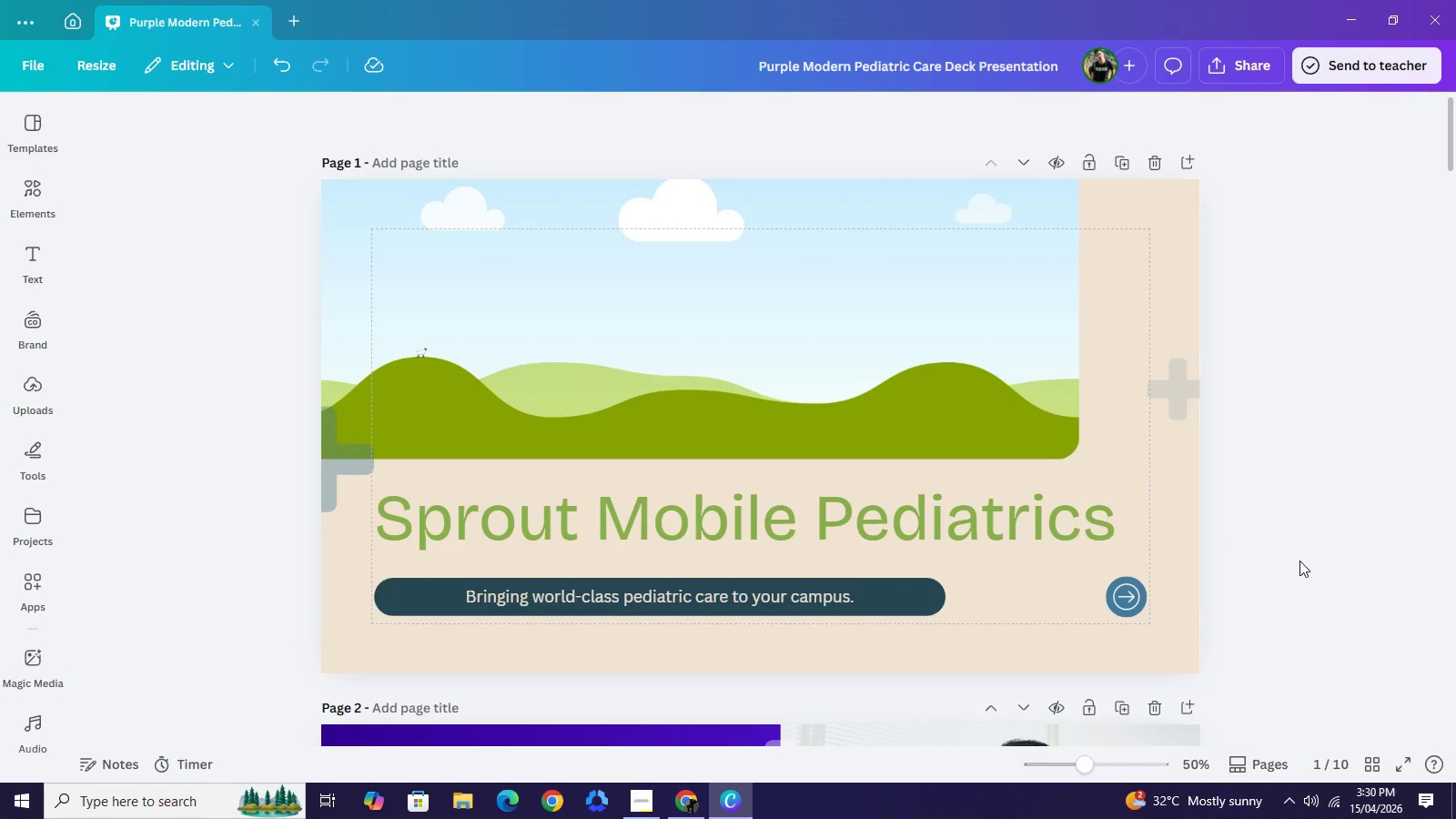 
left_click([1299, 561])
 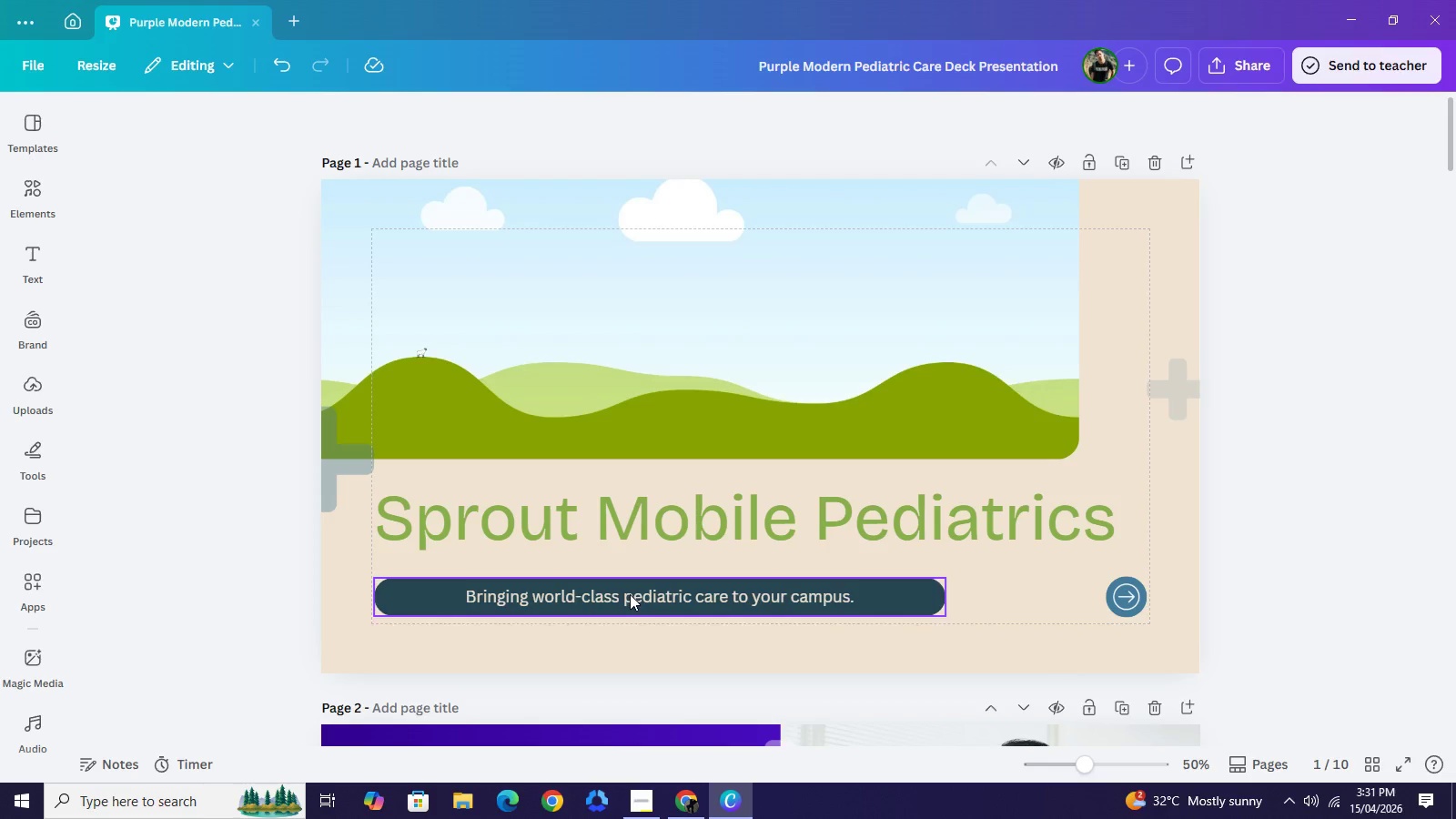 
wait(12.84)
 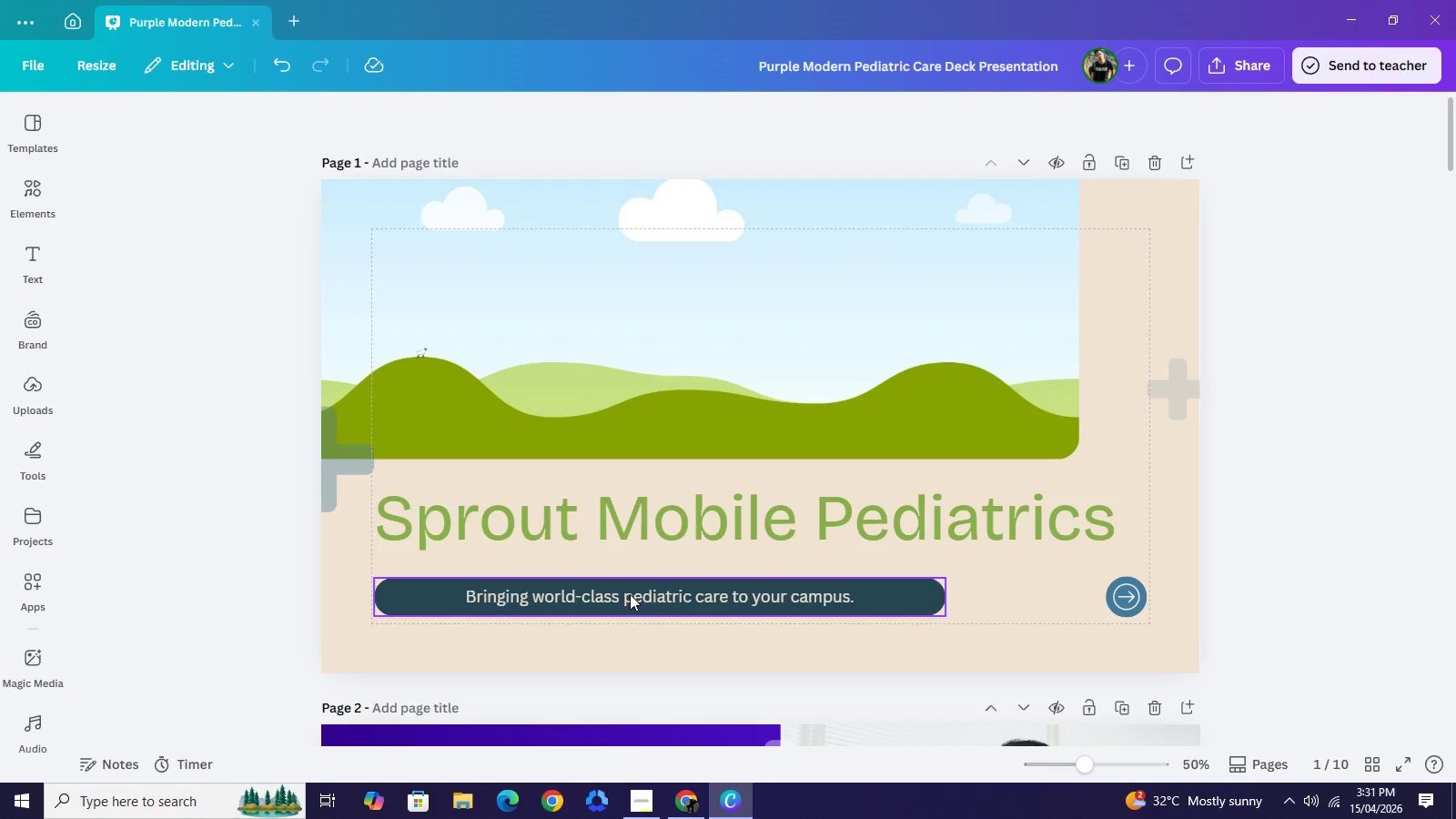 
left_click([698, 115])
 